 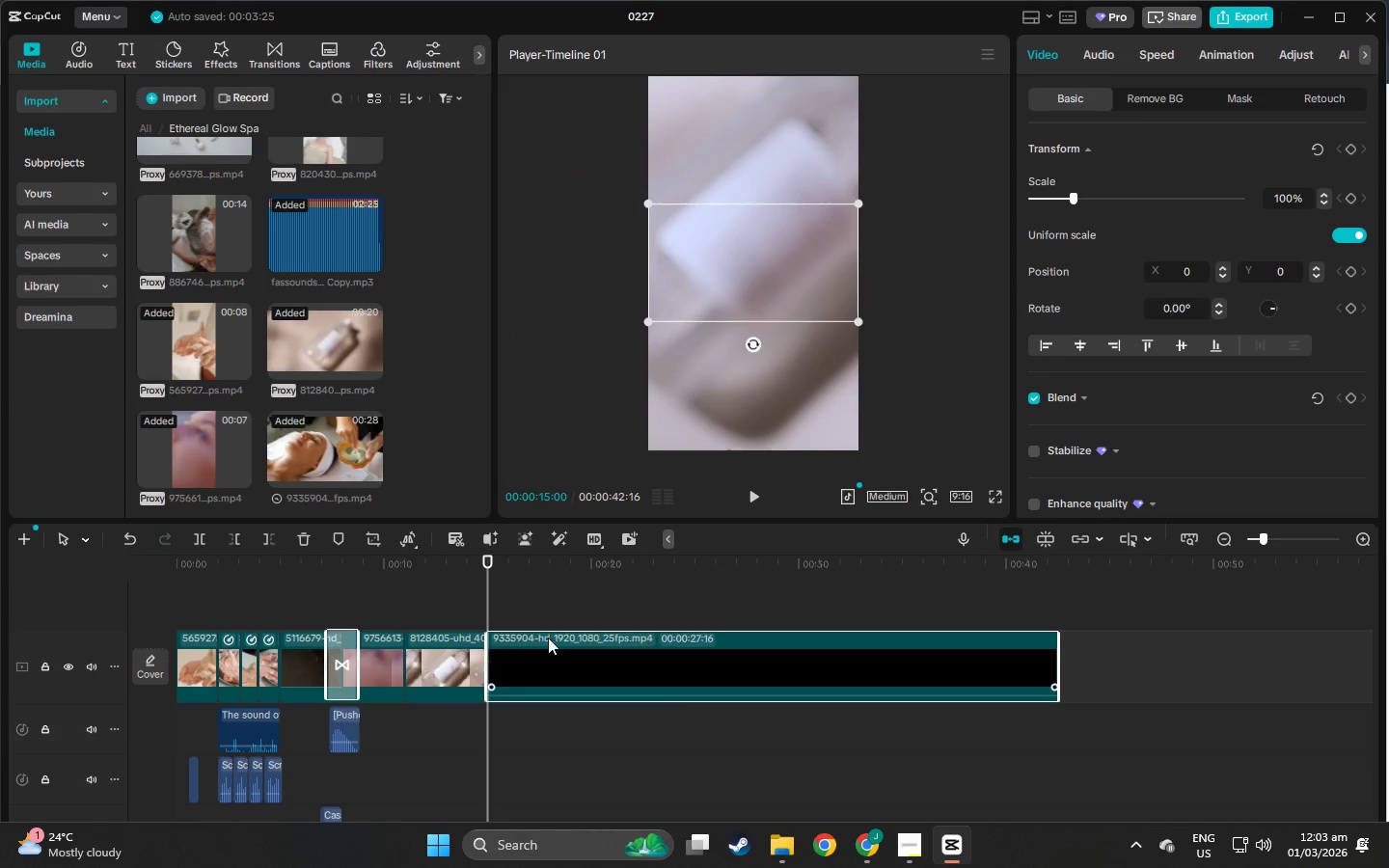 
left_click_drag(start_coordinate=[644, 323], to_coordinate=[335, 551])
 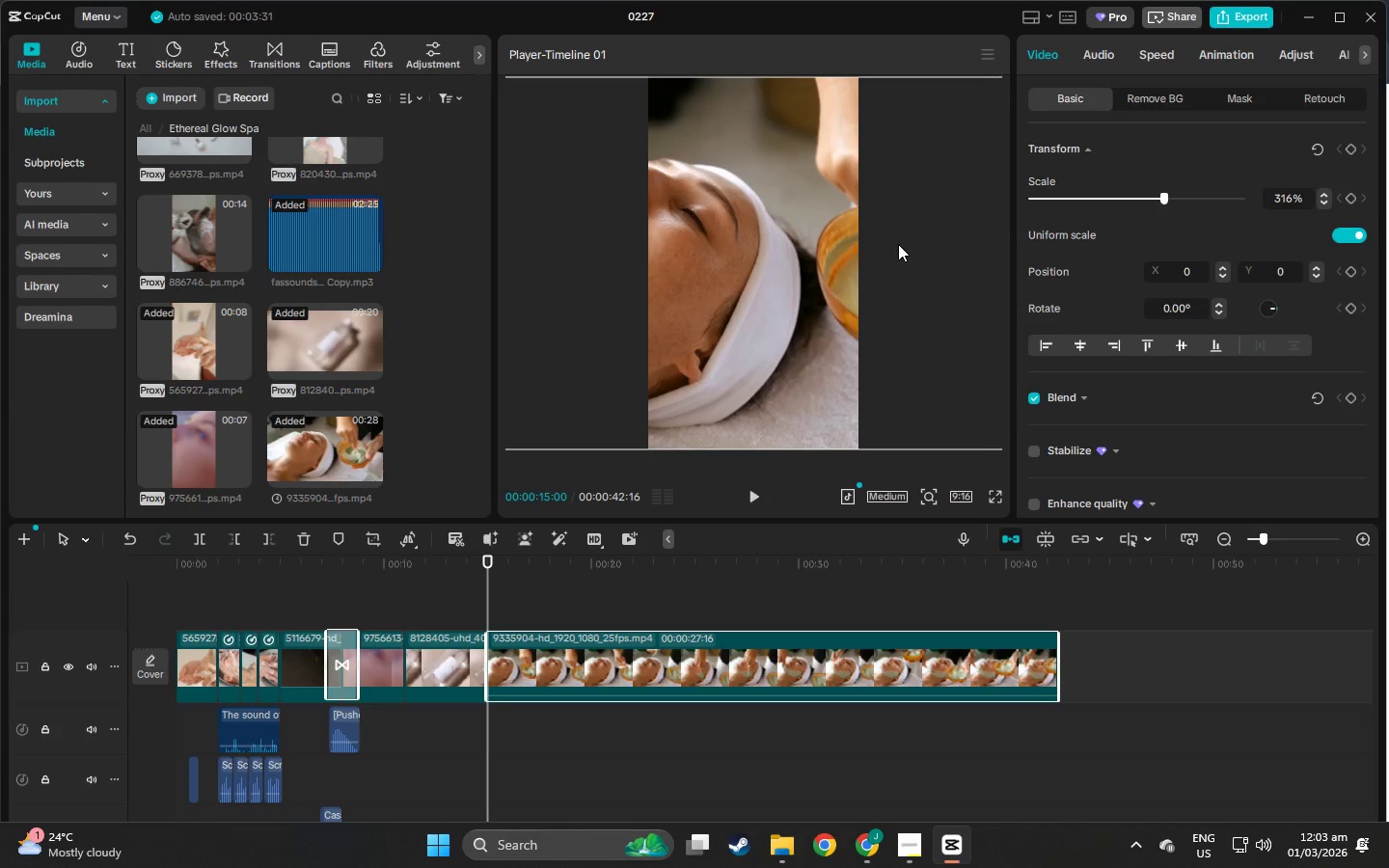 
left_click_drag(start_coordinate=[898, 244], to_coordinate=[737, 245])
 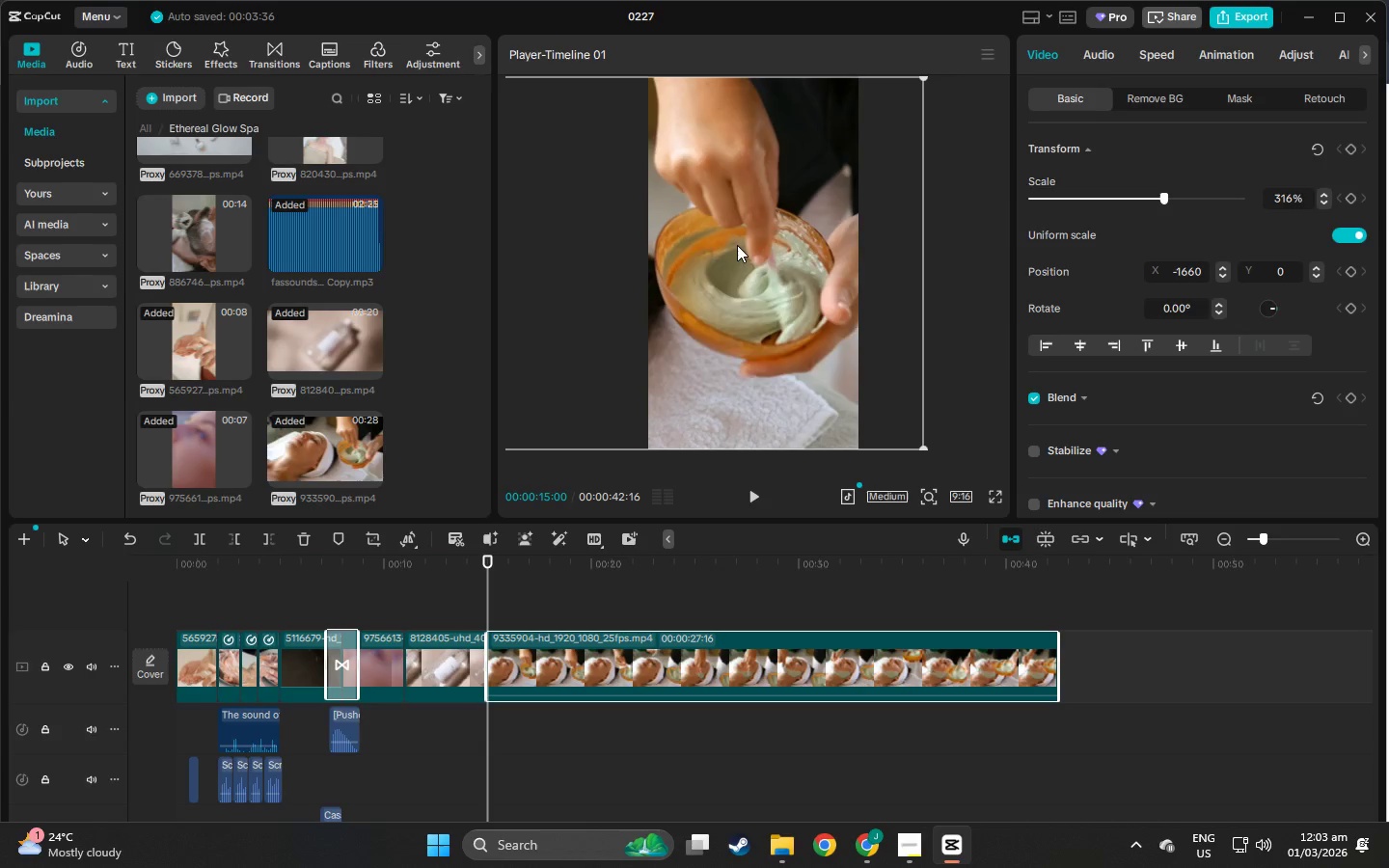 
key(Space)
 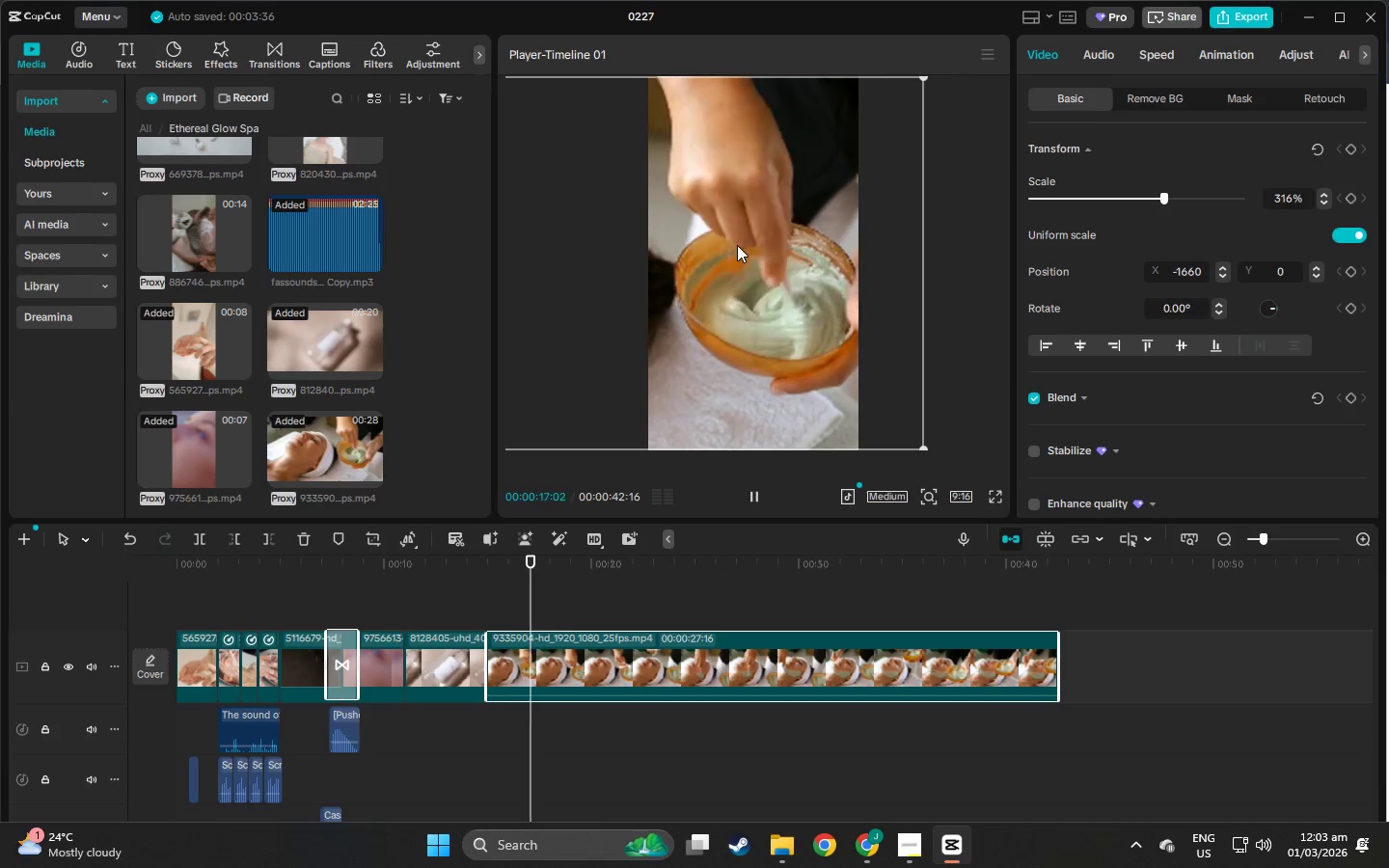 
key(Space)
 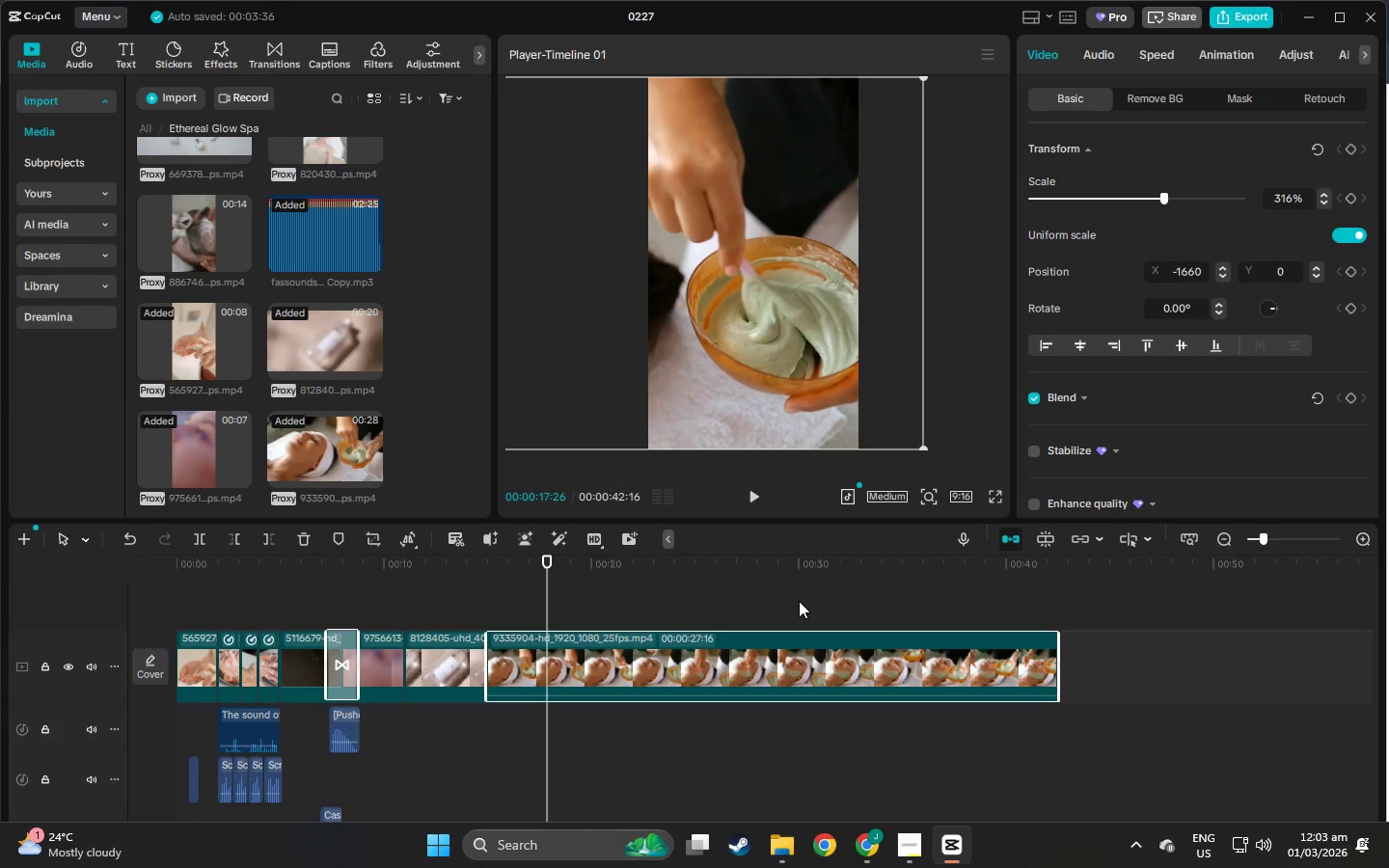 
wait(10.81)
 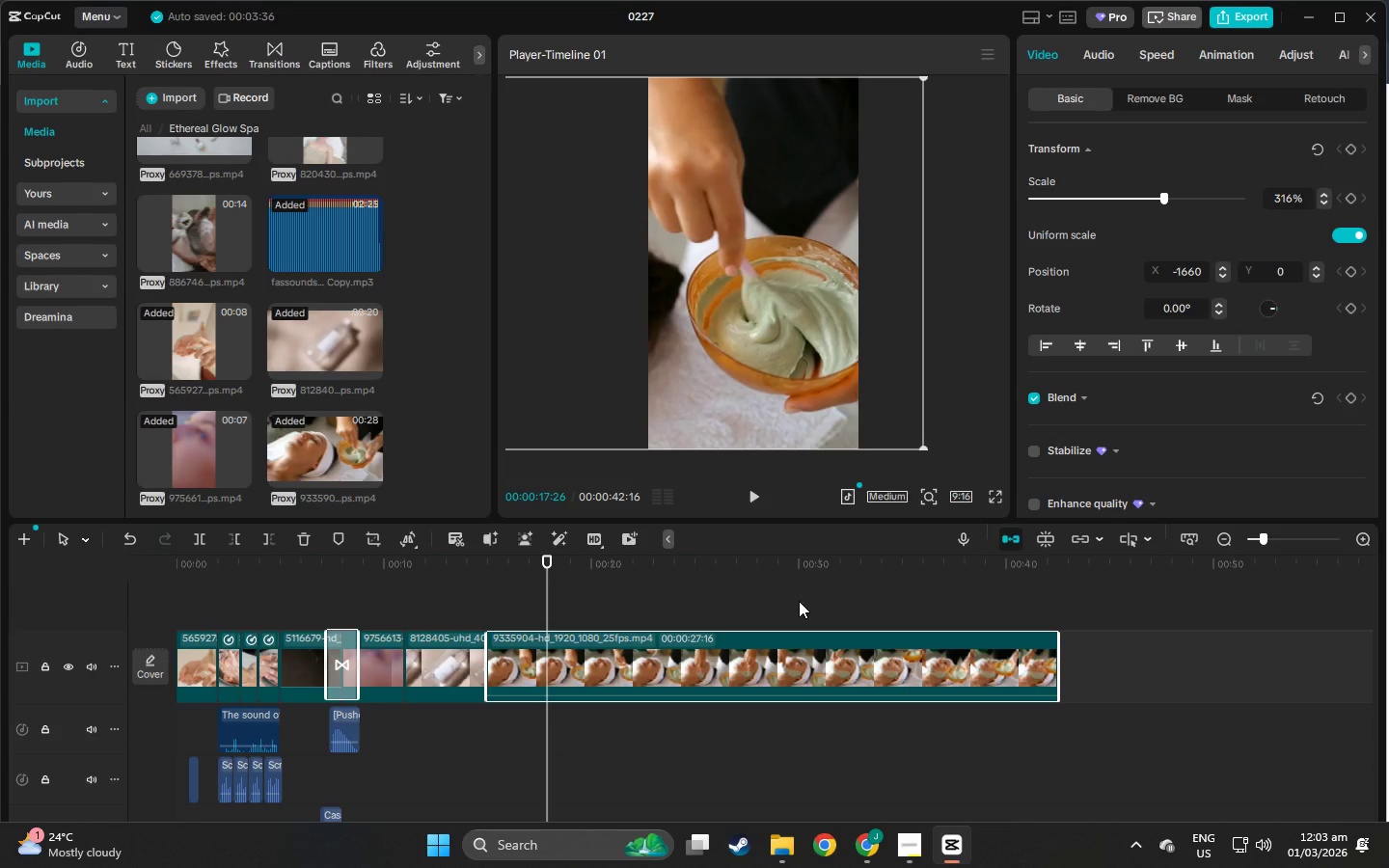 
left_click_drag(start_coordinate=[1059, 653], to_coordinate=[525, 658])
 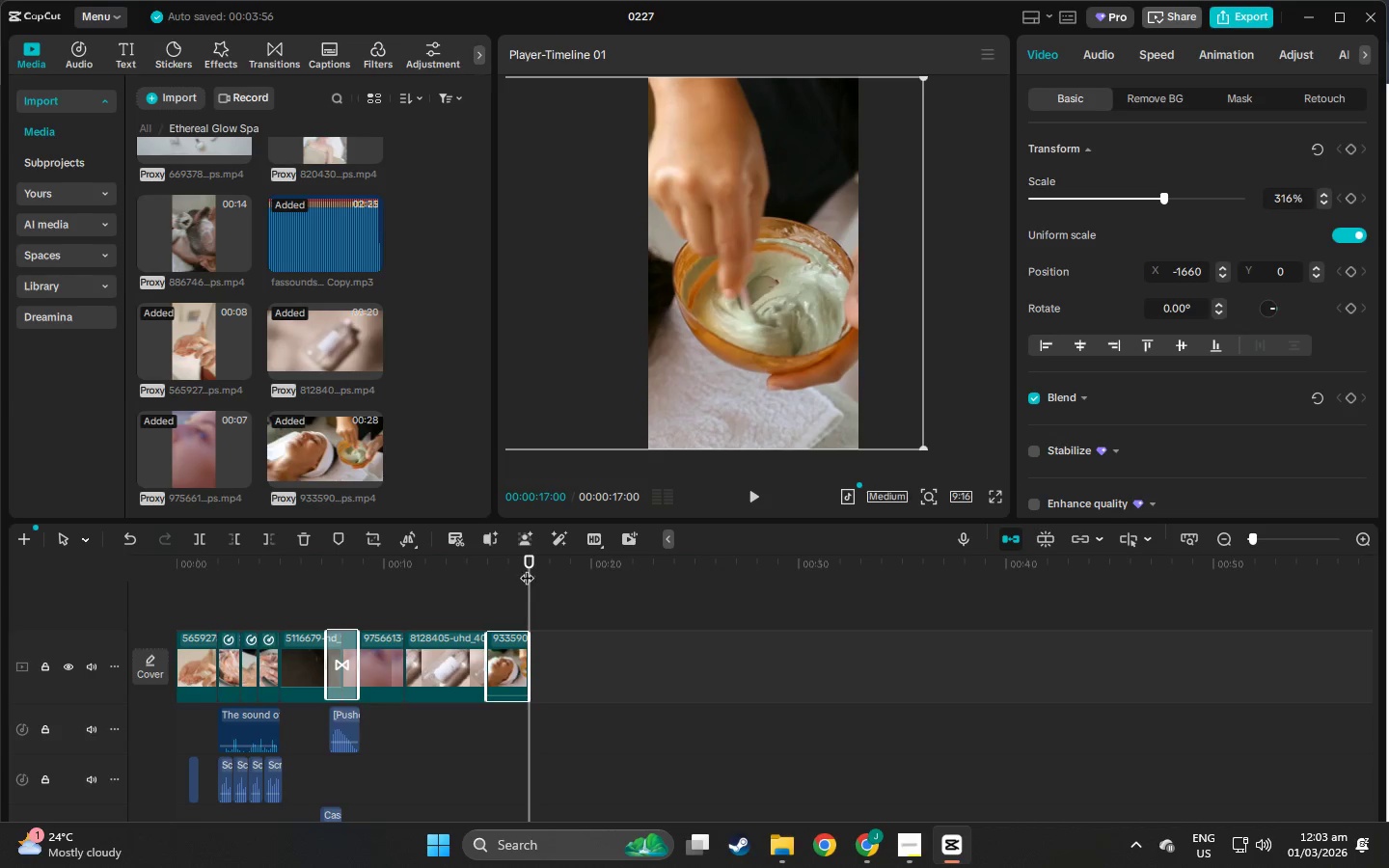 
left_click_drag(start_coordinate=[535, 566], to_coordinate=[428, 565])
 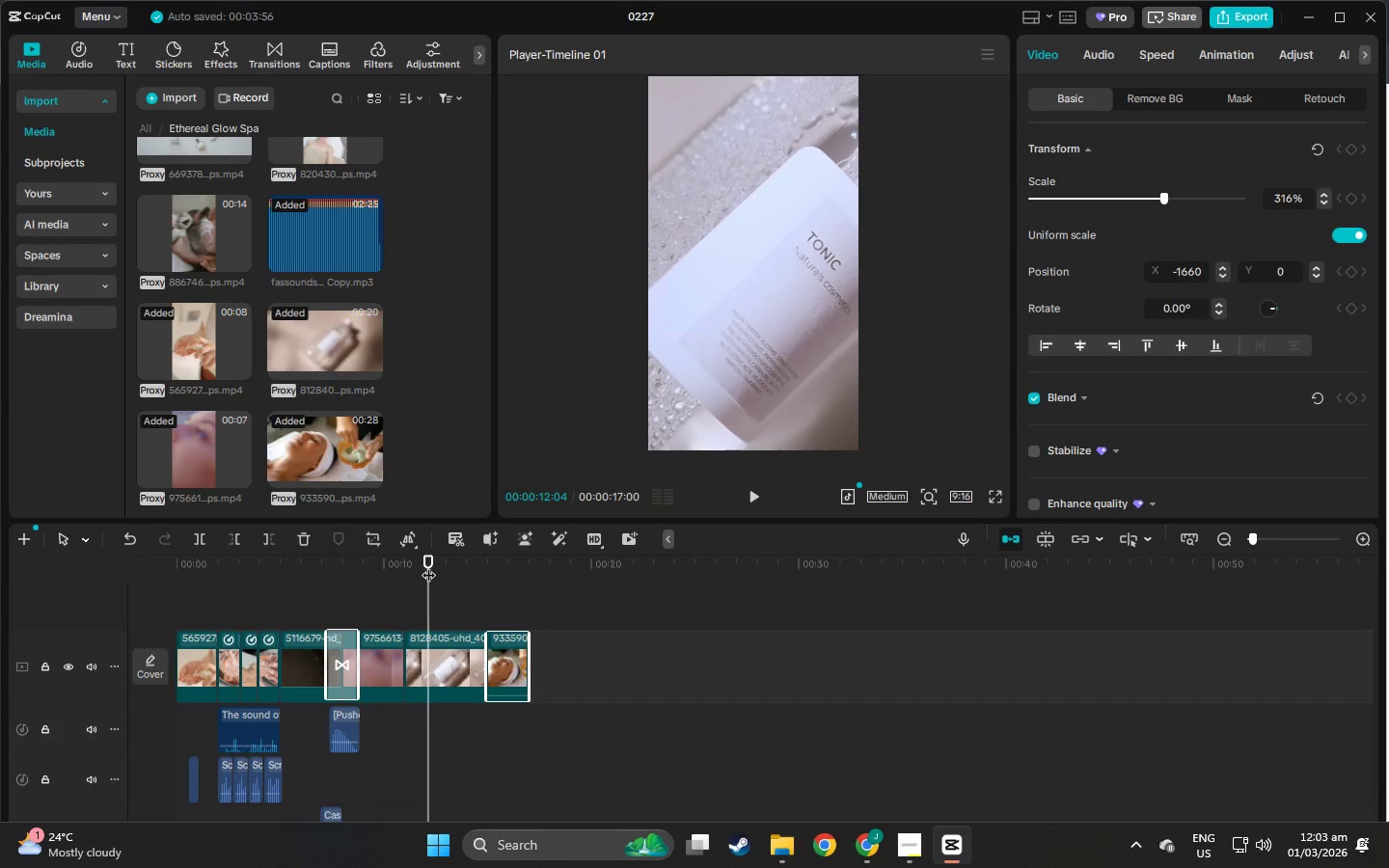 
key(Space)
 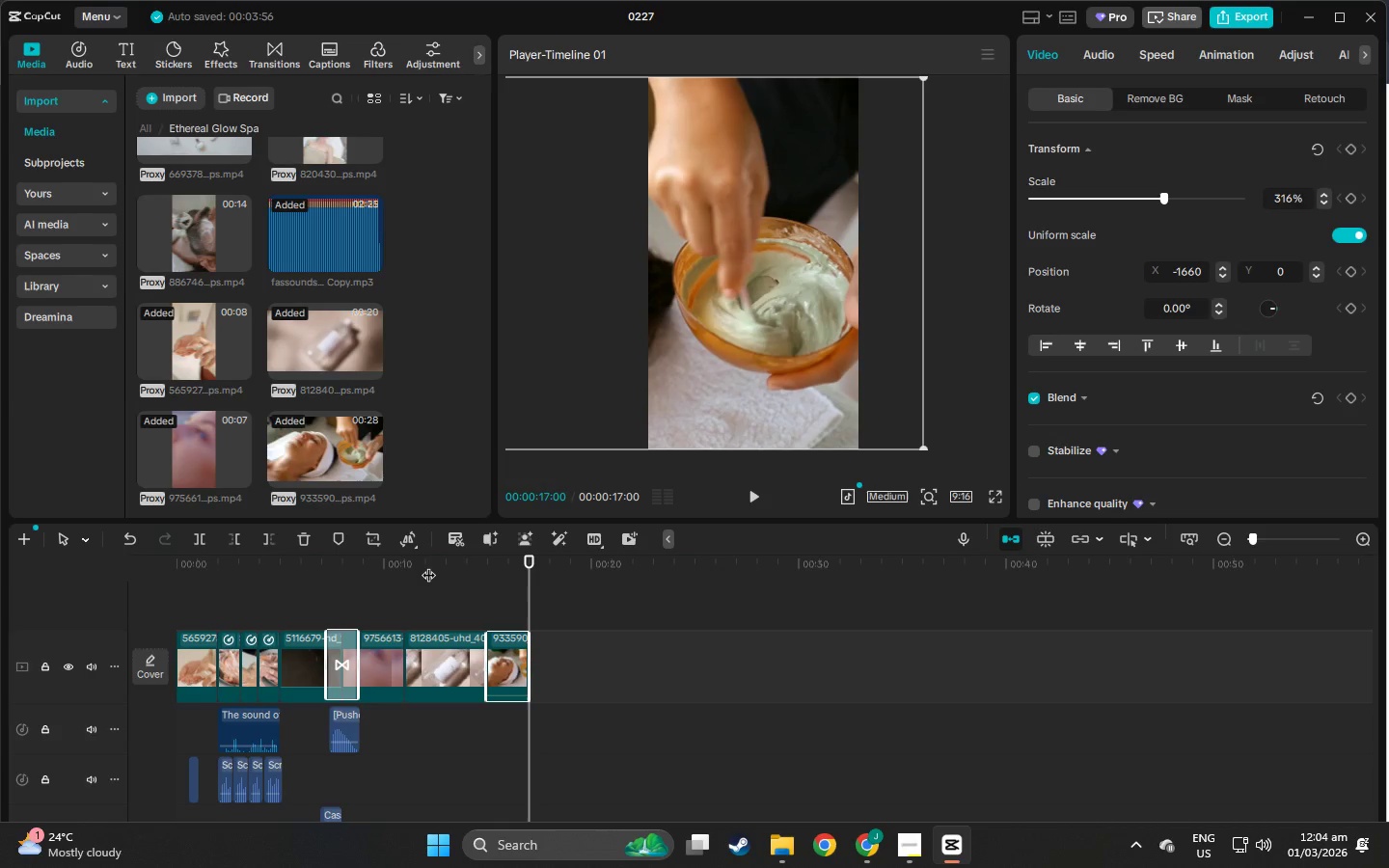 
wait(6.75)
 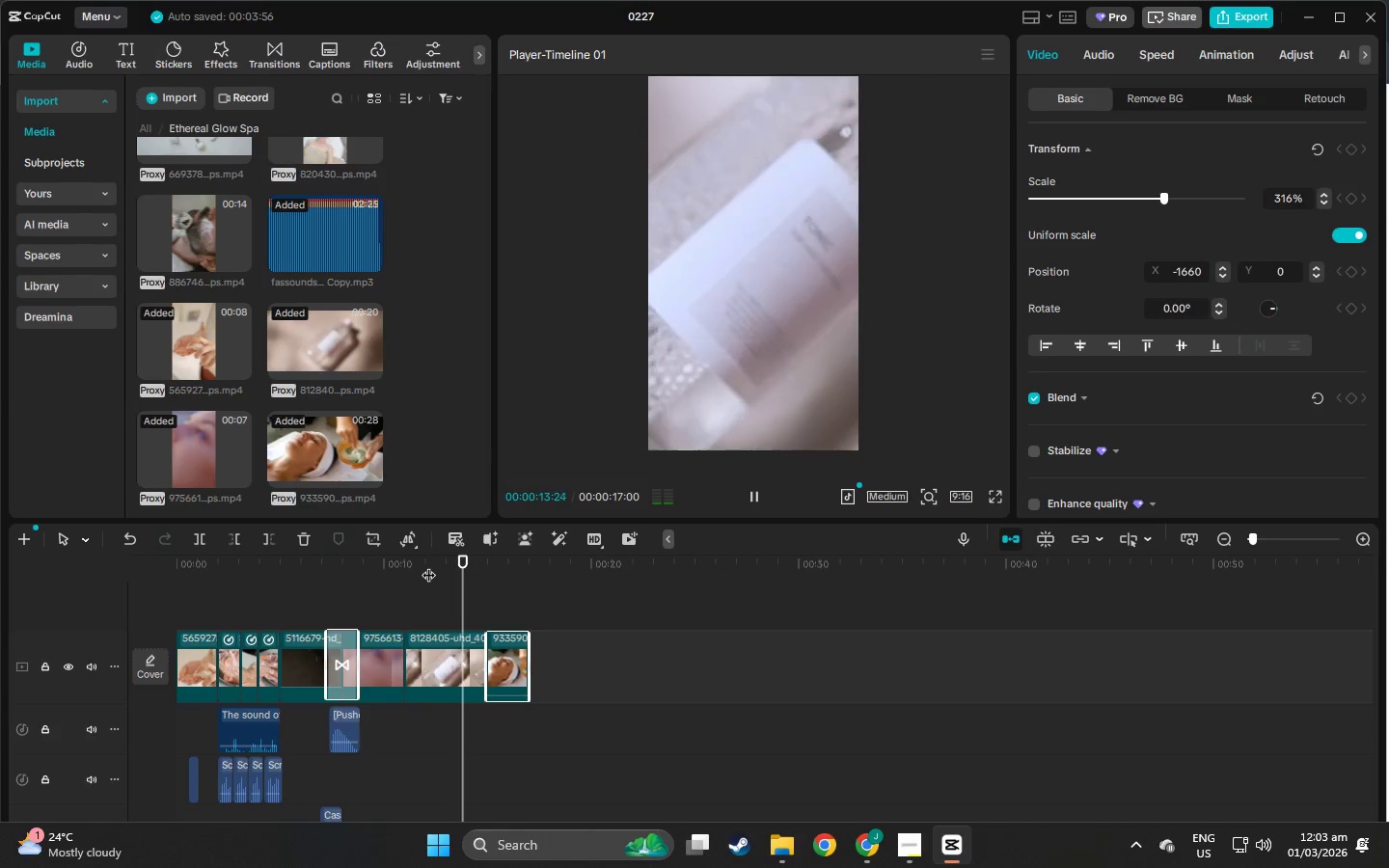 
key(Space)
 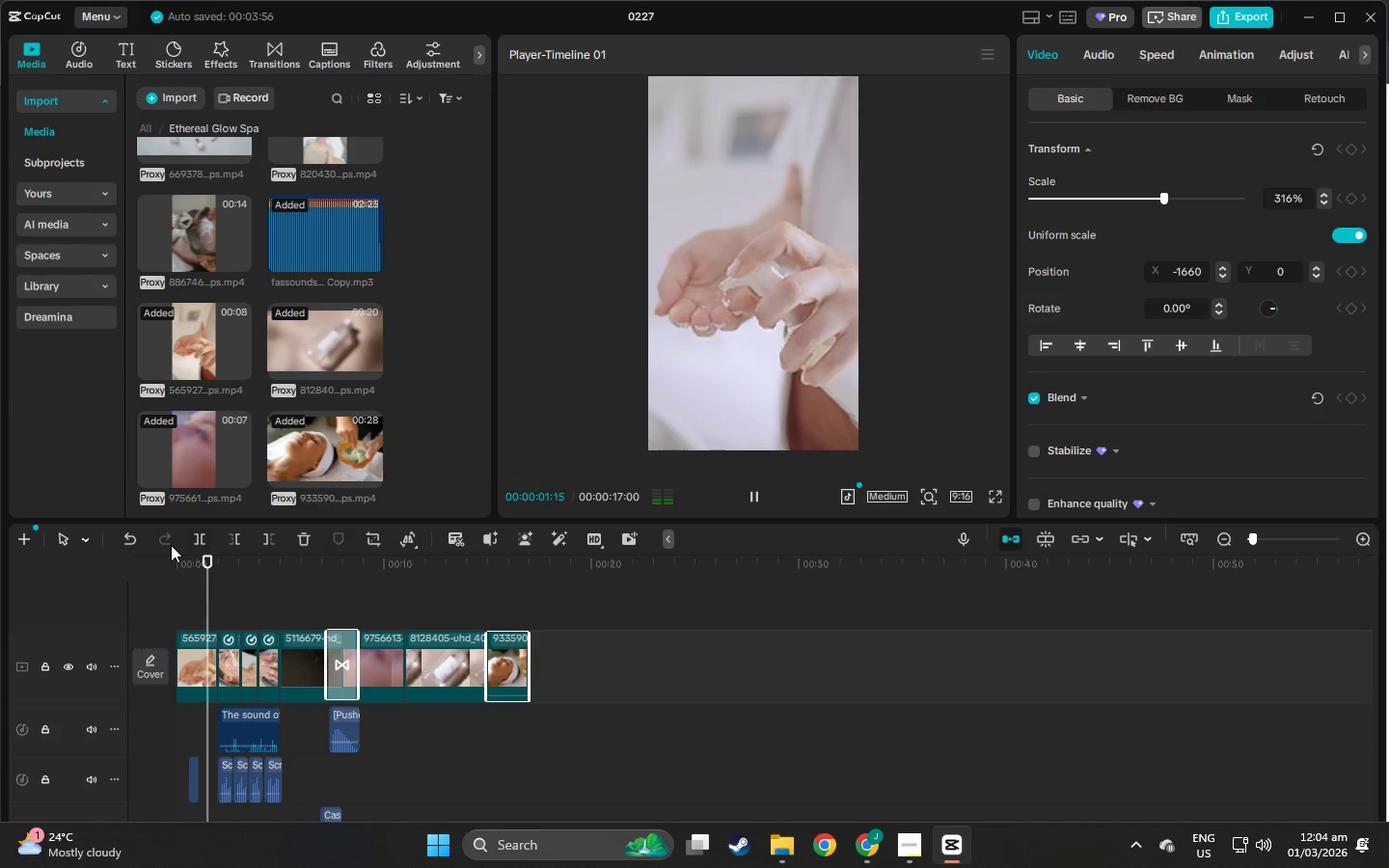 
key(Space)
 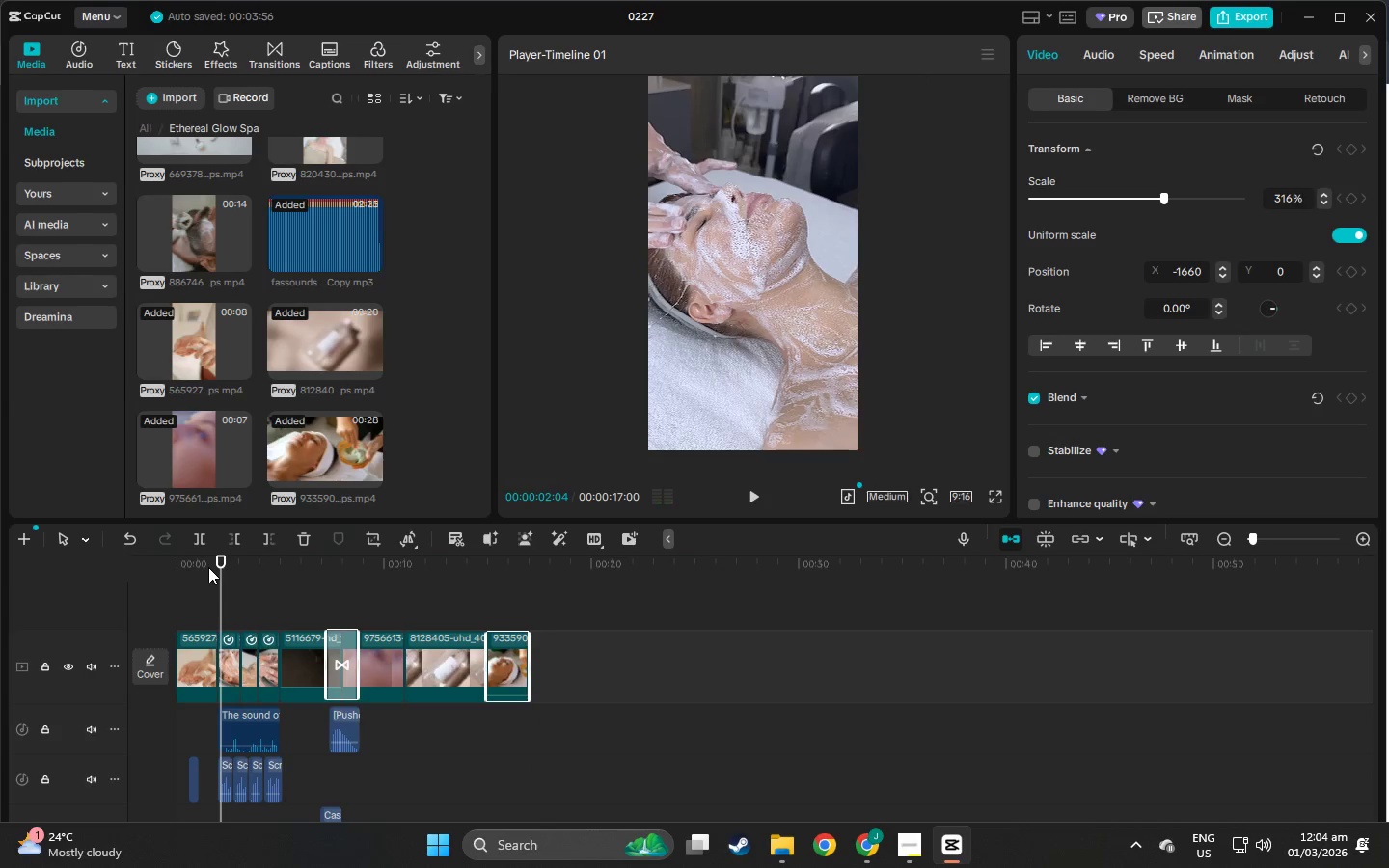 
key(Space)
 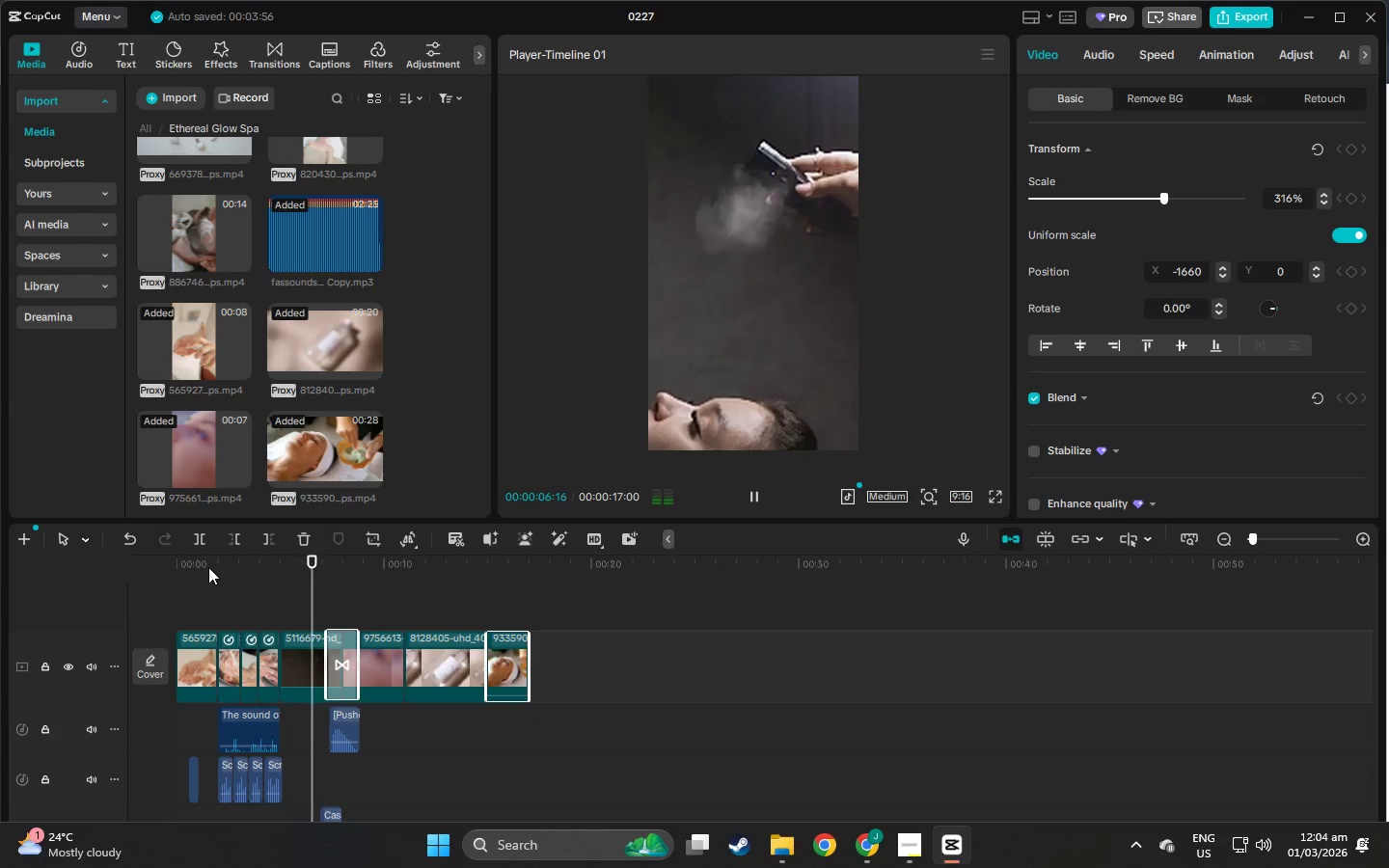 
wait(9.47)
 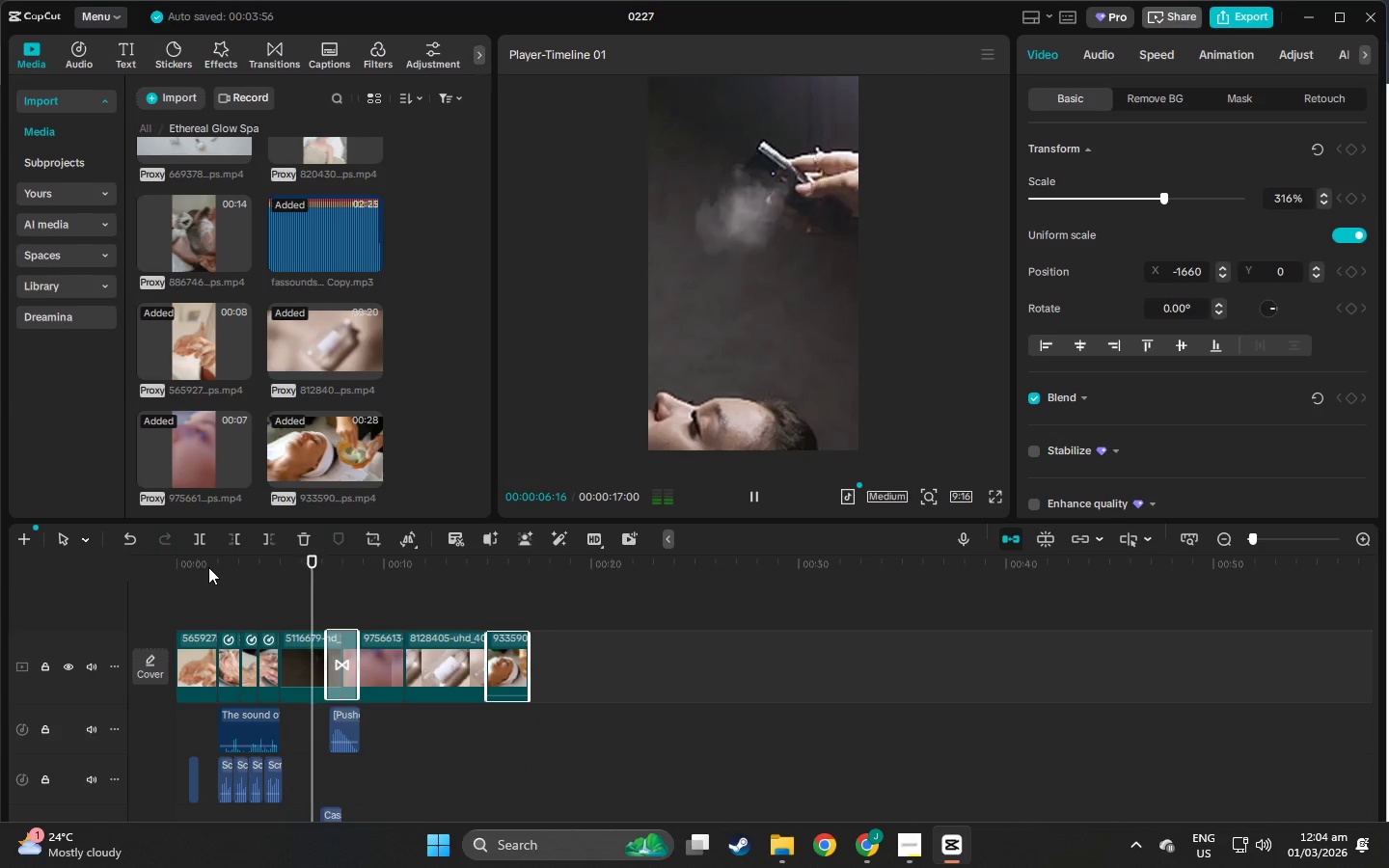 
left_click([312, 564])
 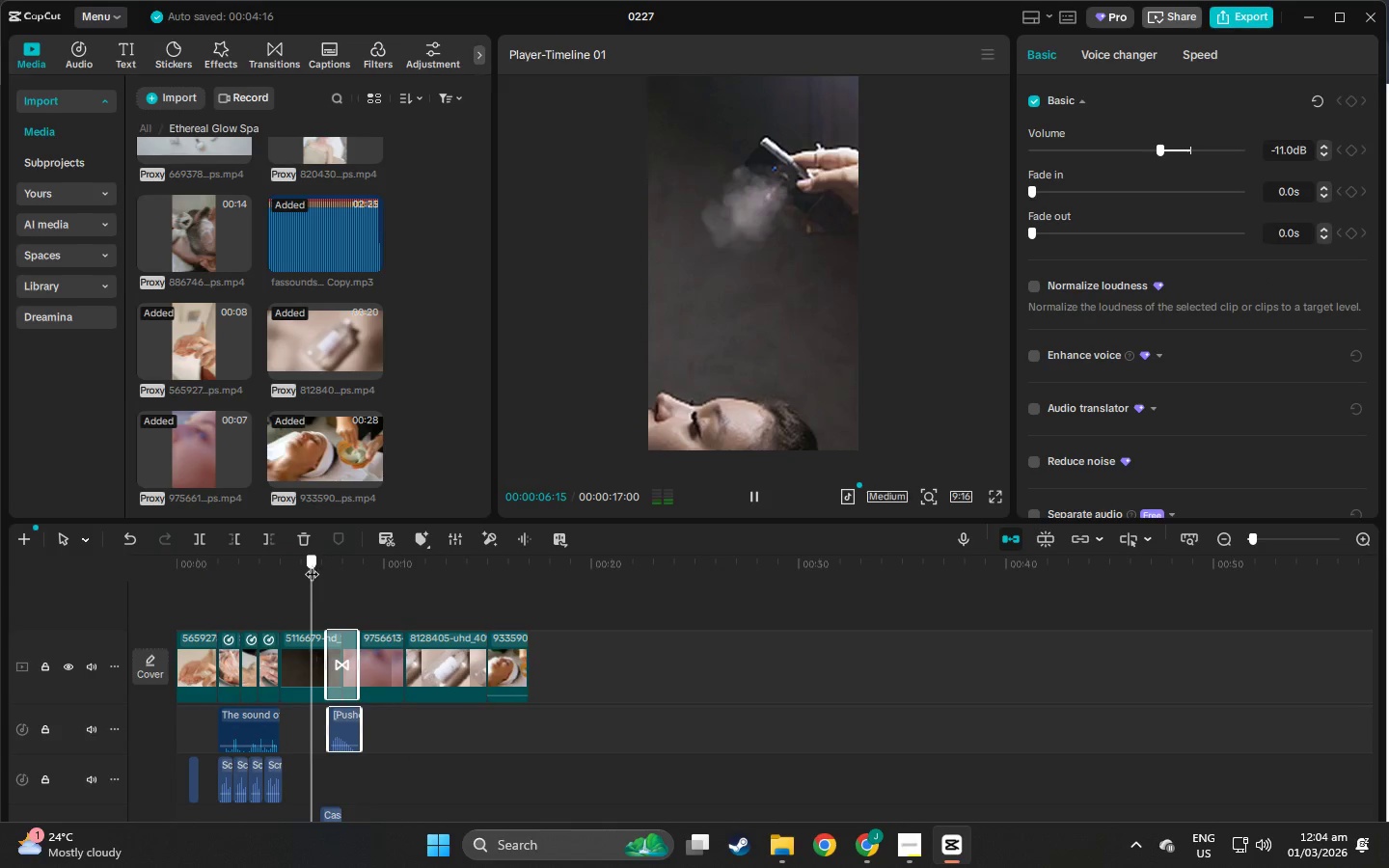 
key(Space)
 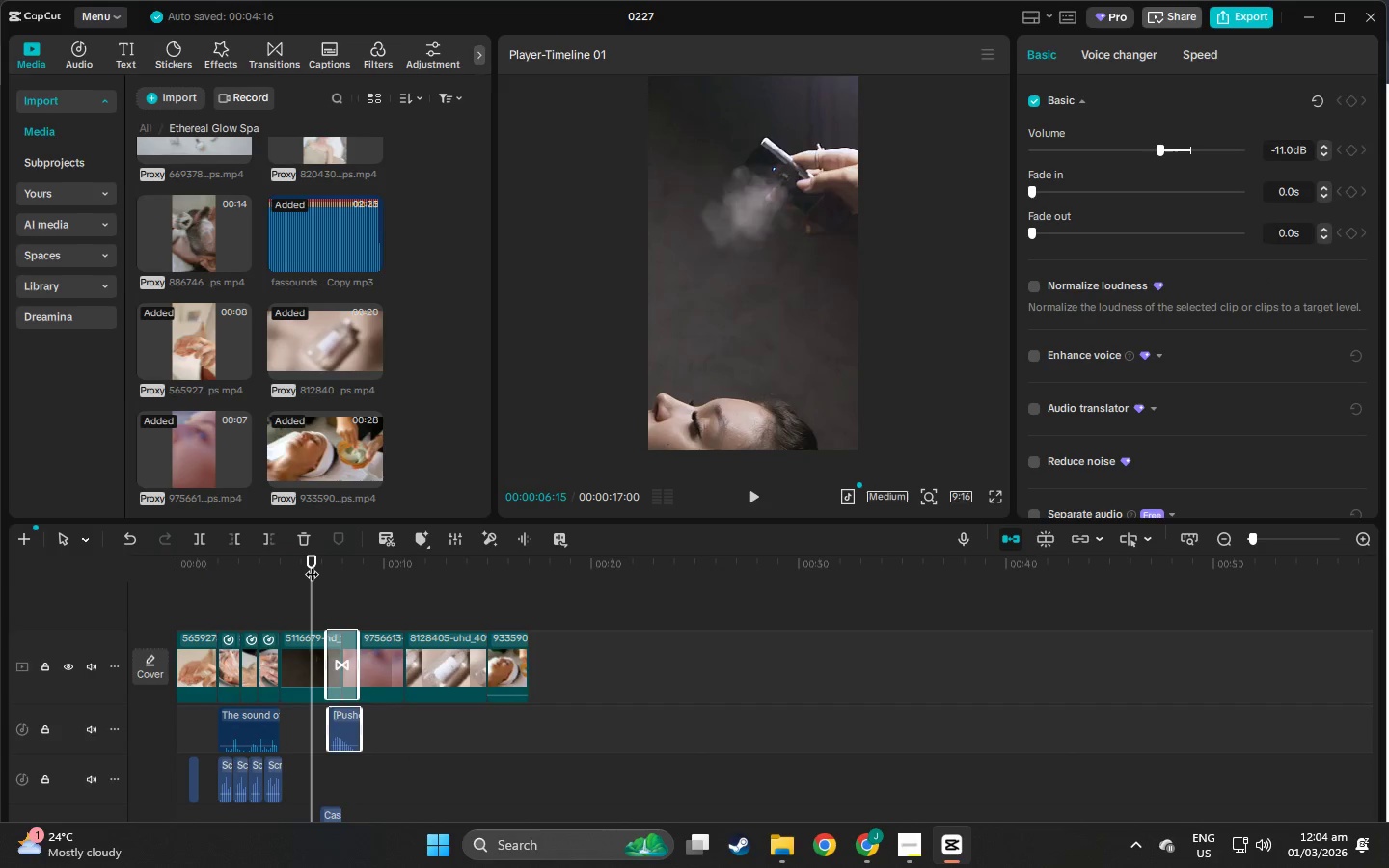 
key(Space)
 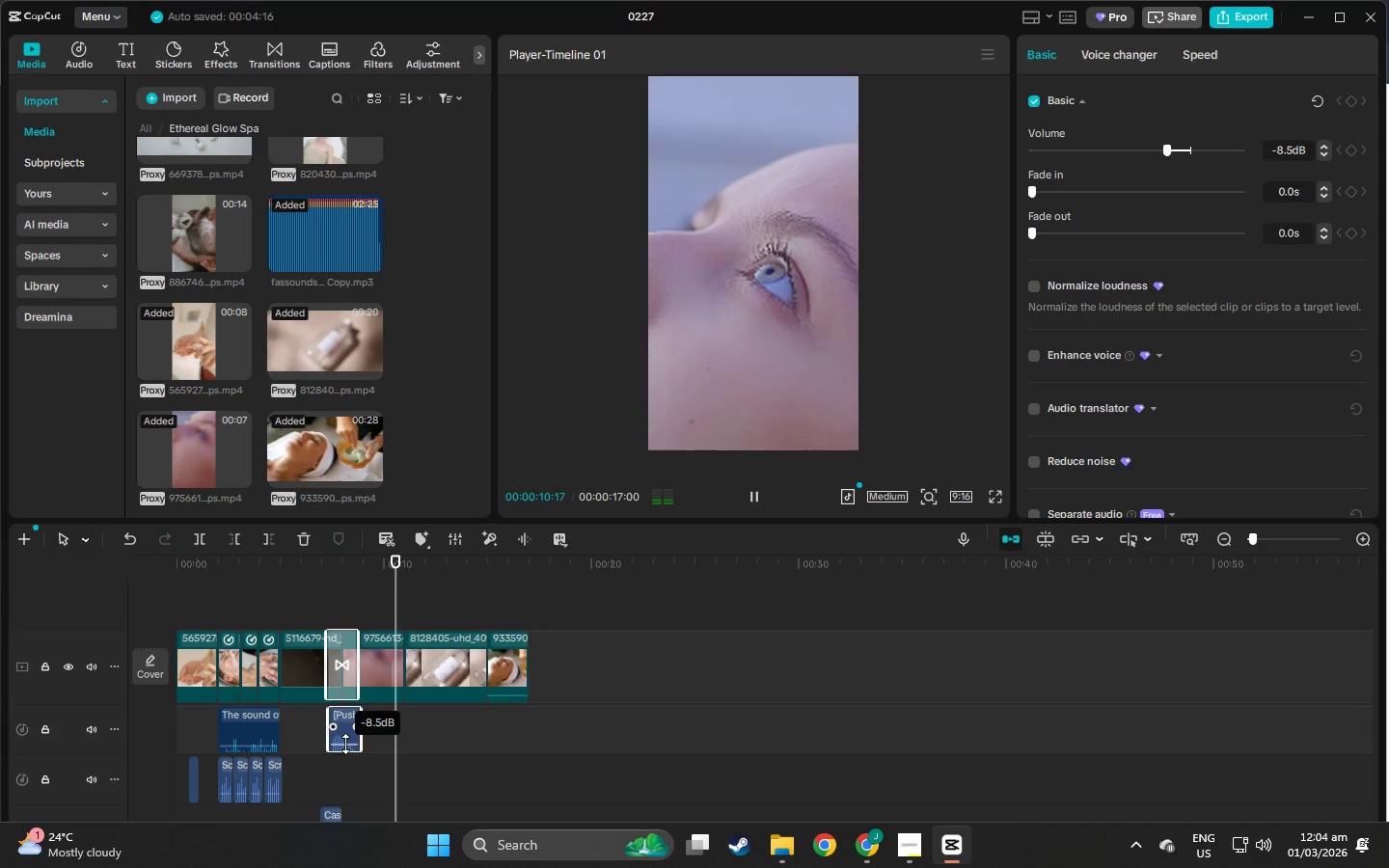 
wait(5.5)
 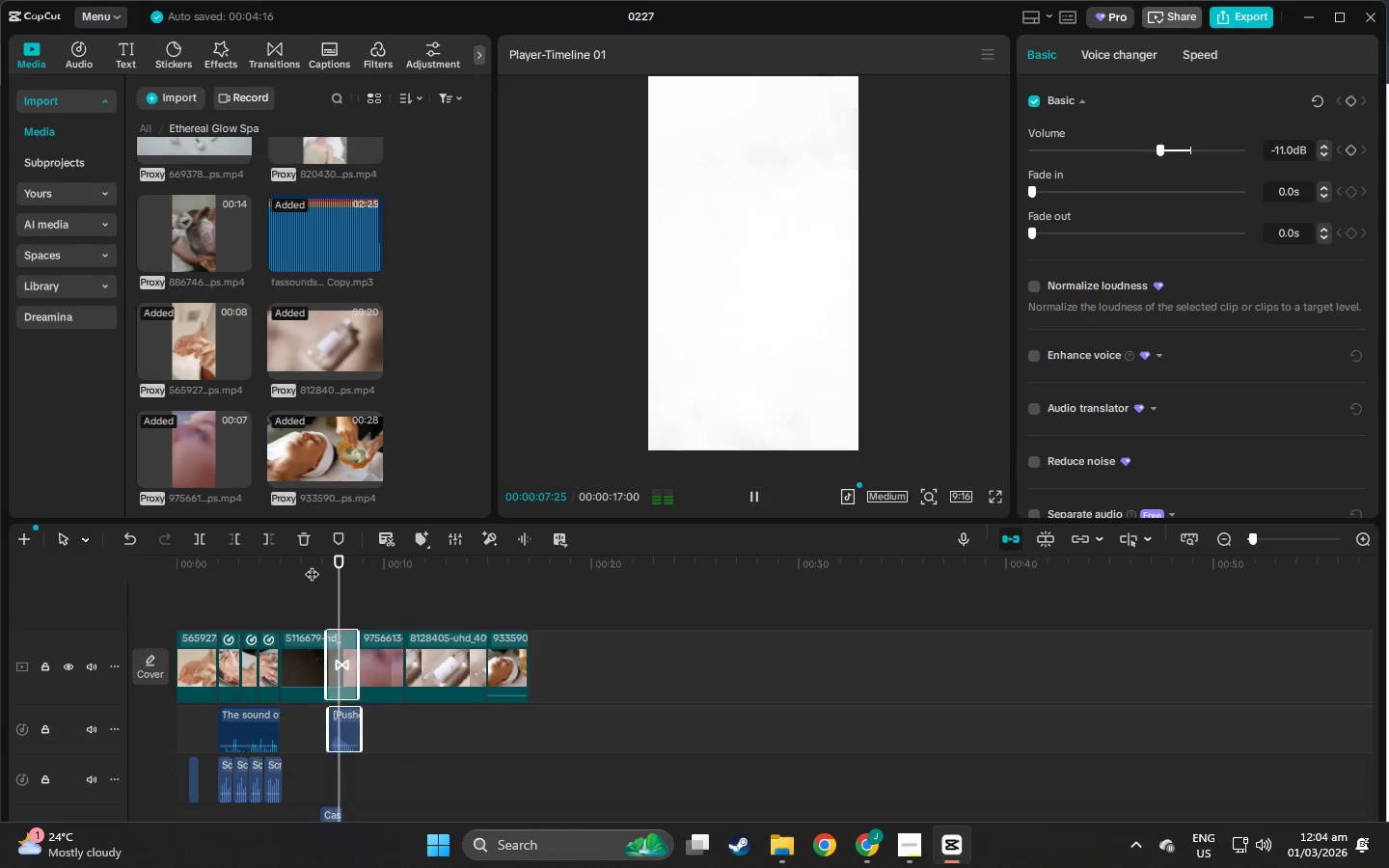 
double_click([298, 561])
 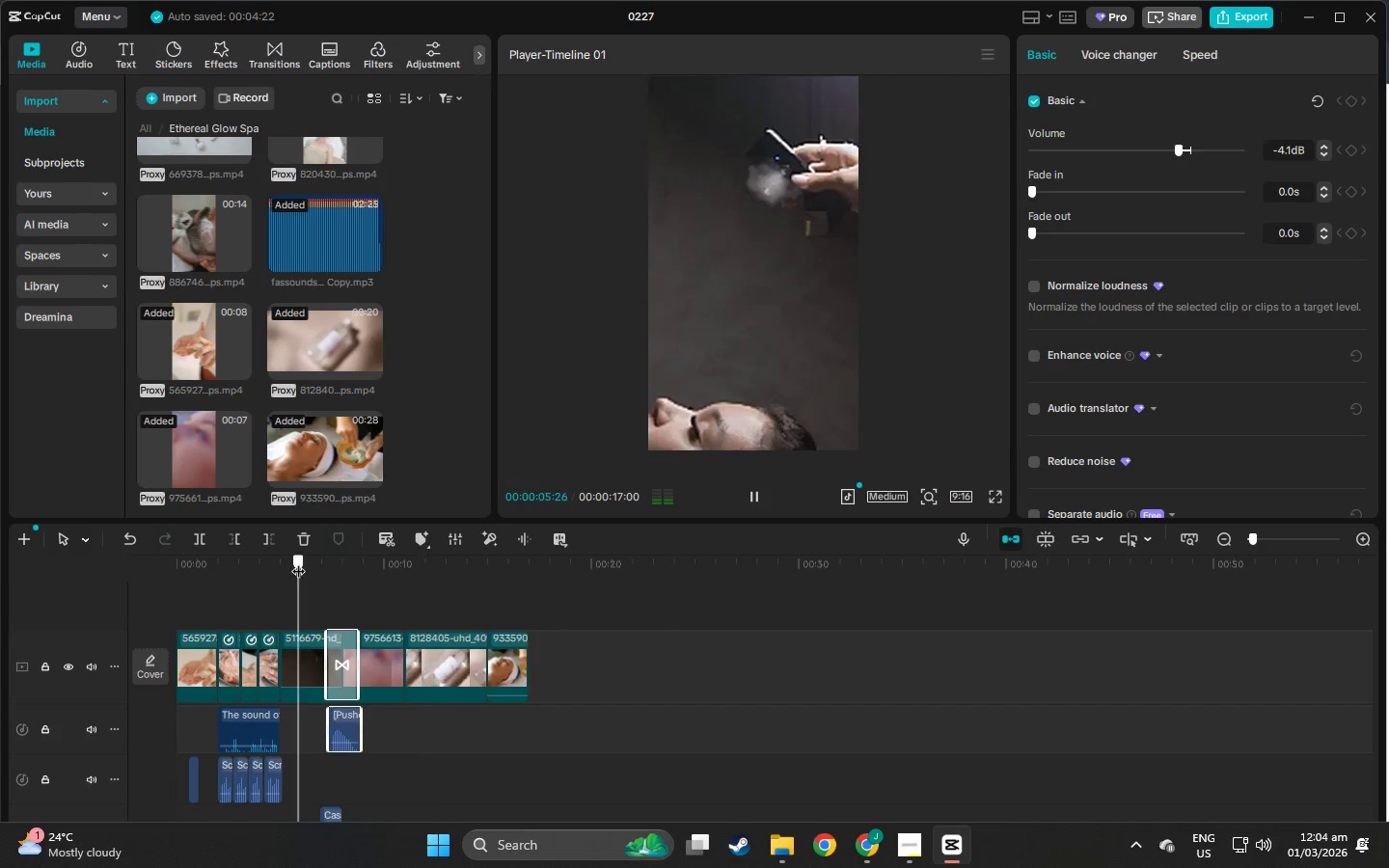 
key(Space)
 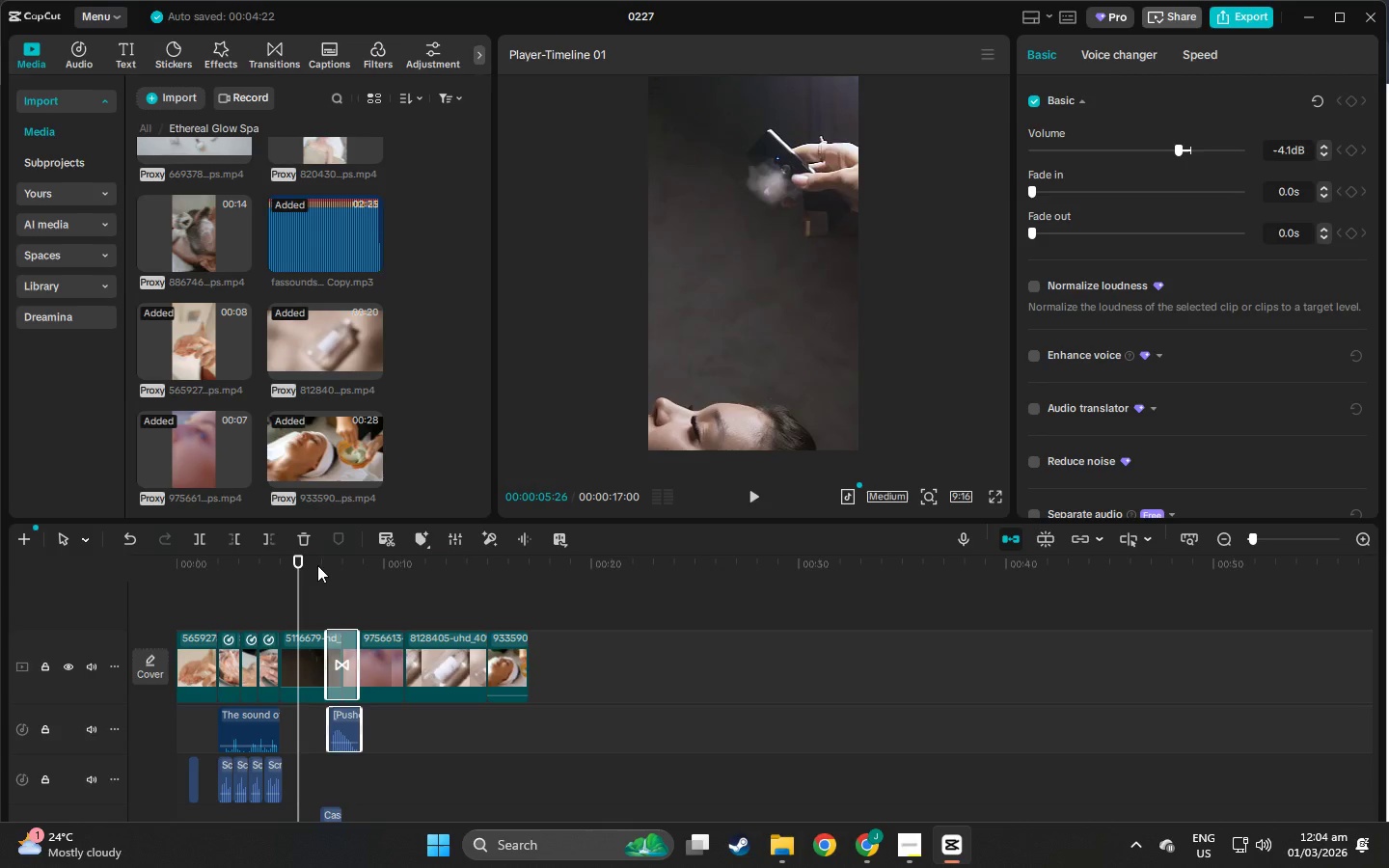 
key(Space)
 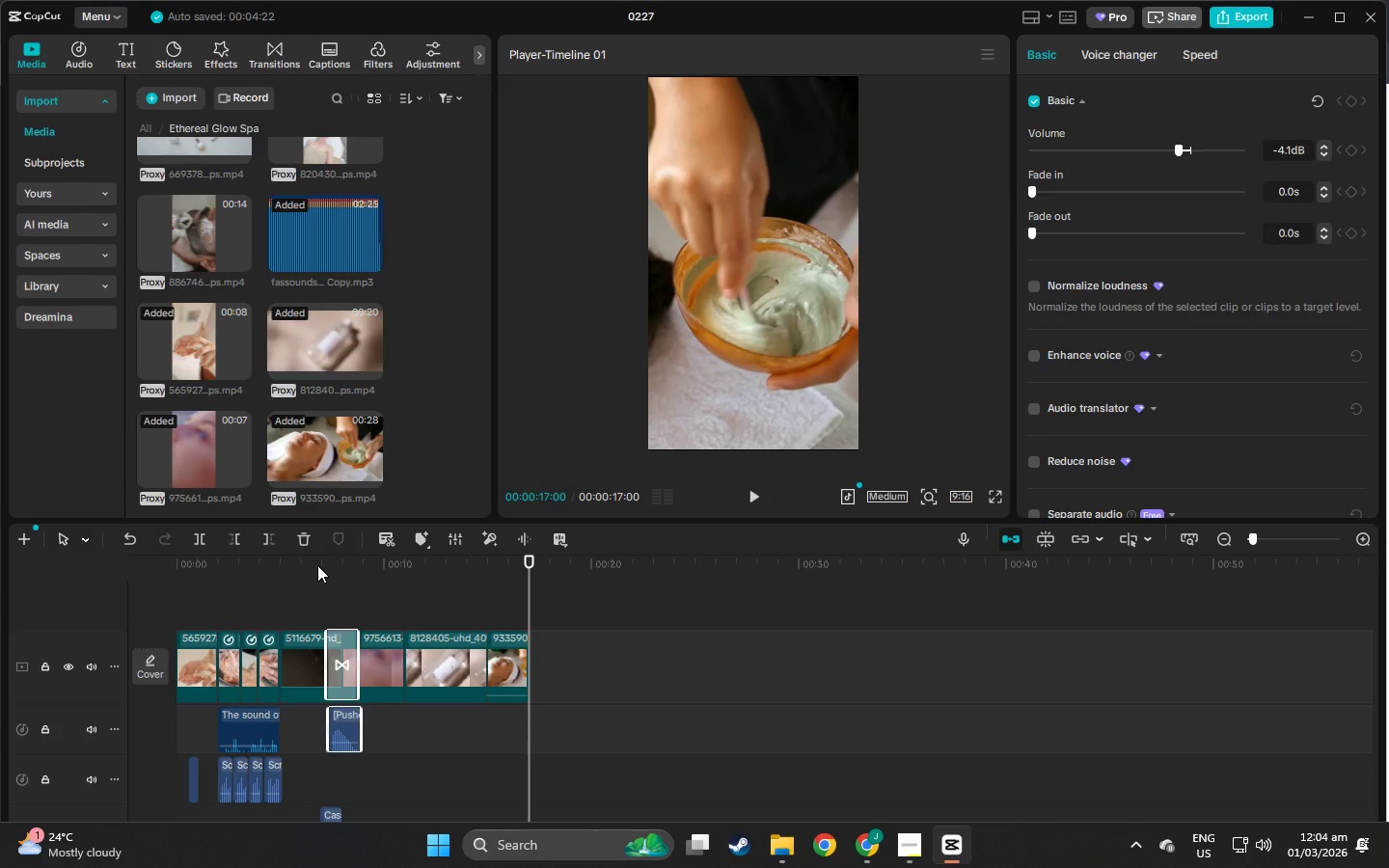 
wait(22.78)
 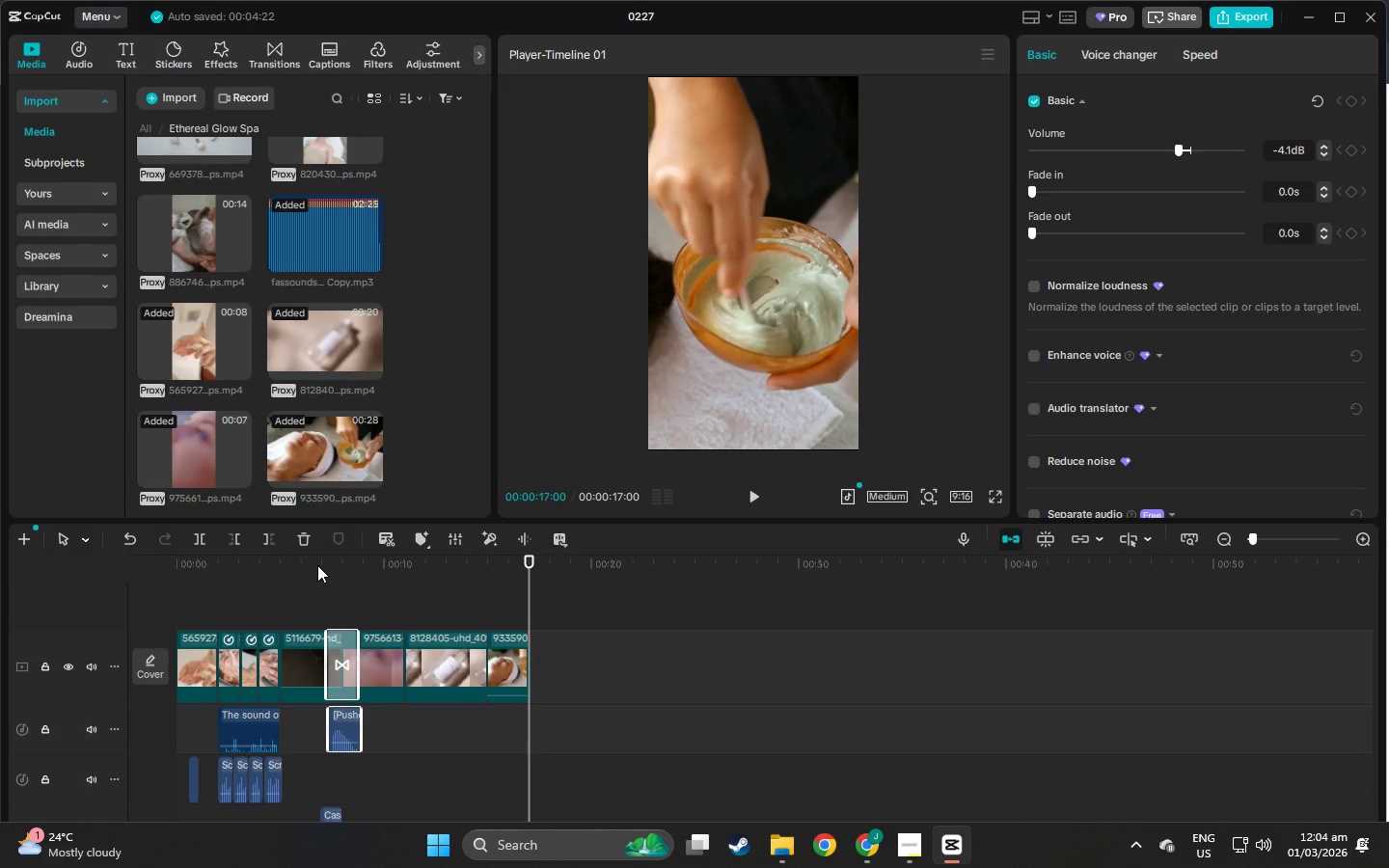 
left_click_drag(start_coordinate=[287, 443], to_coordinate=[531, 667])
 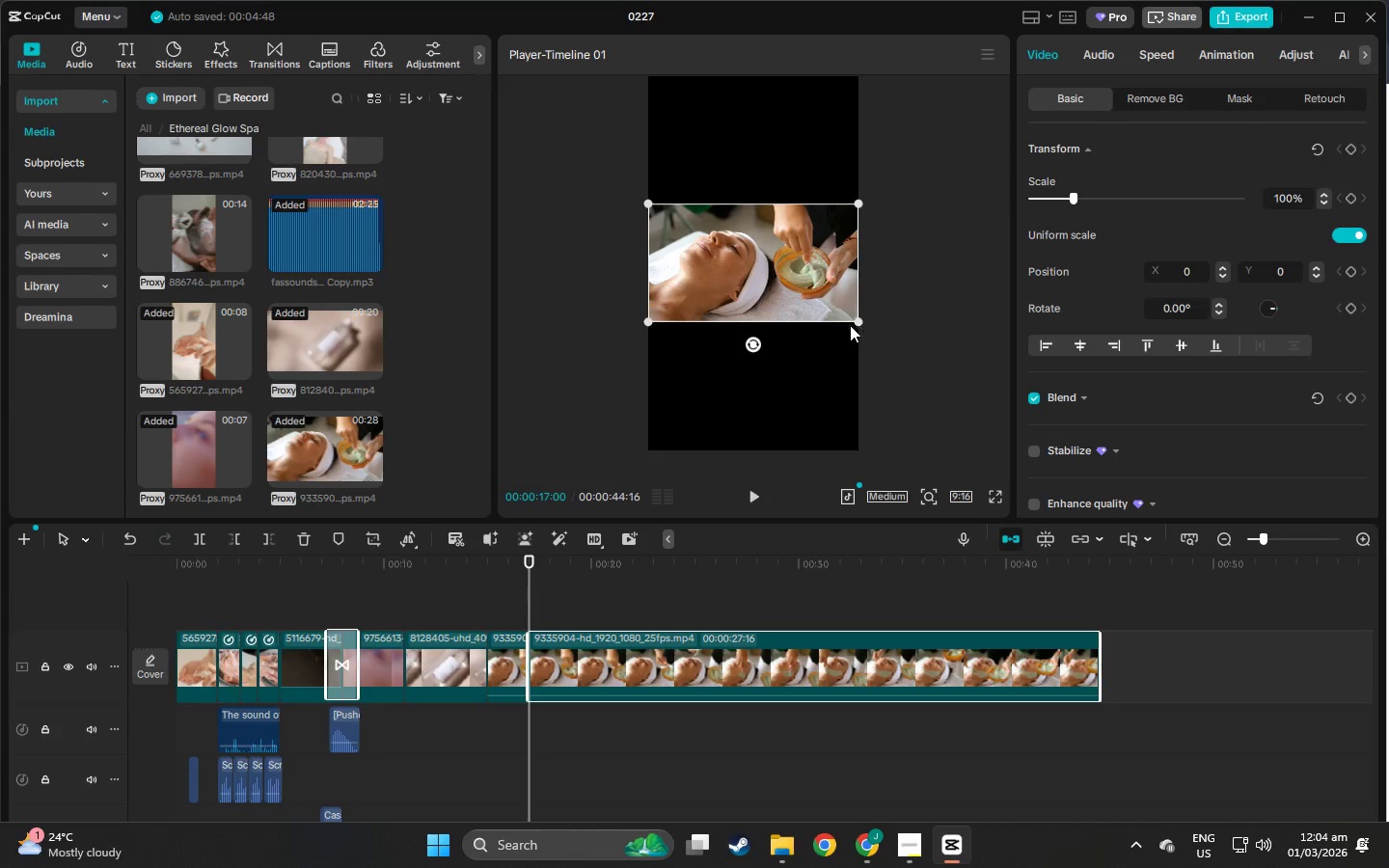 
left_click_drag(start_coordinate=[862, 325], to_coordinate=[1129, 668])
 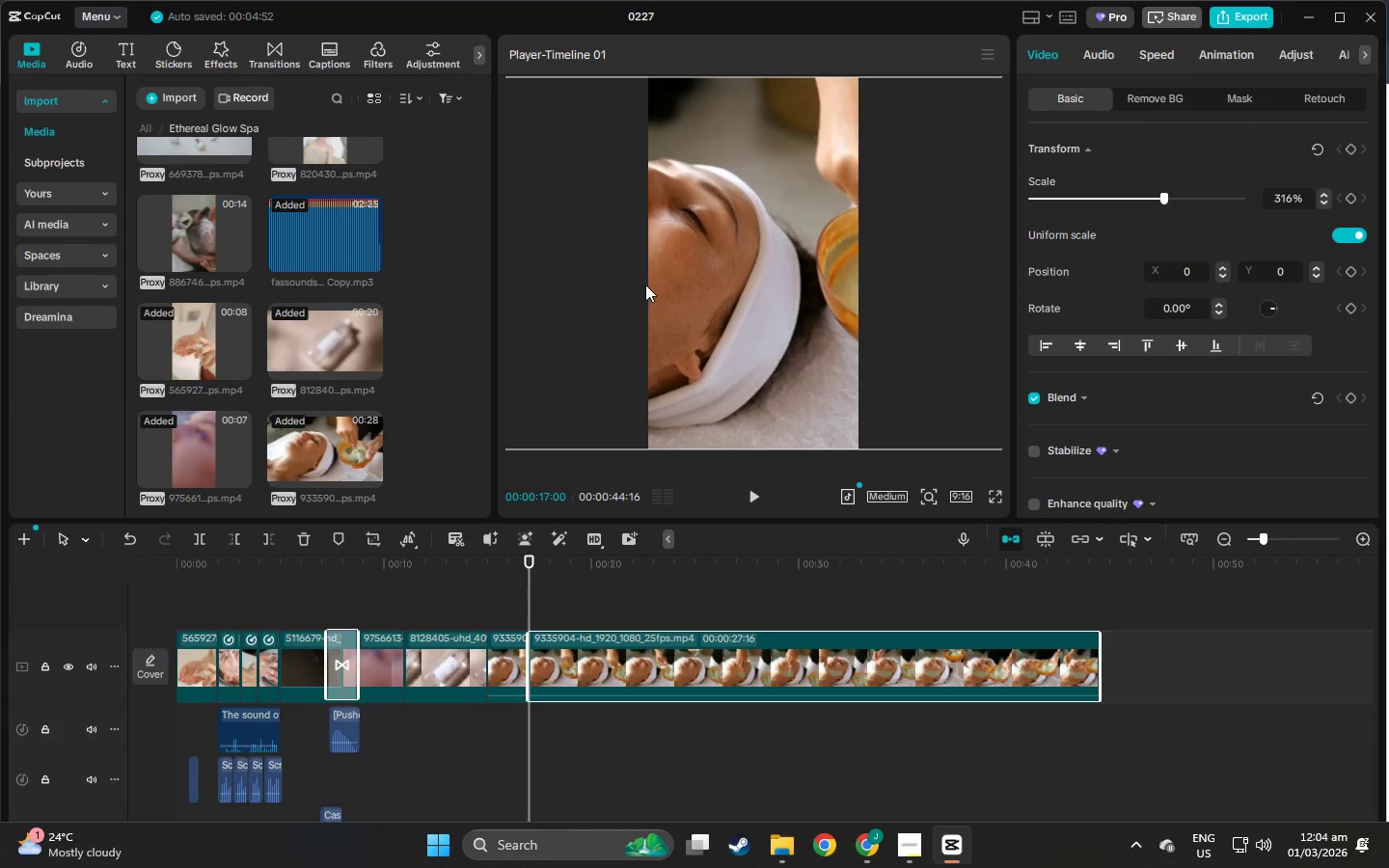 
left_click_drag(start_coordinate=[643, 285], to_coordinate=[760, 284])
 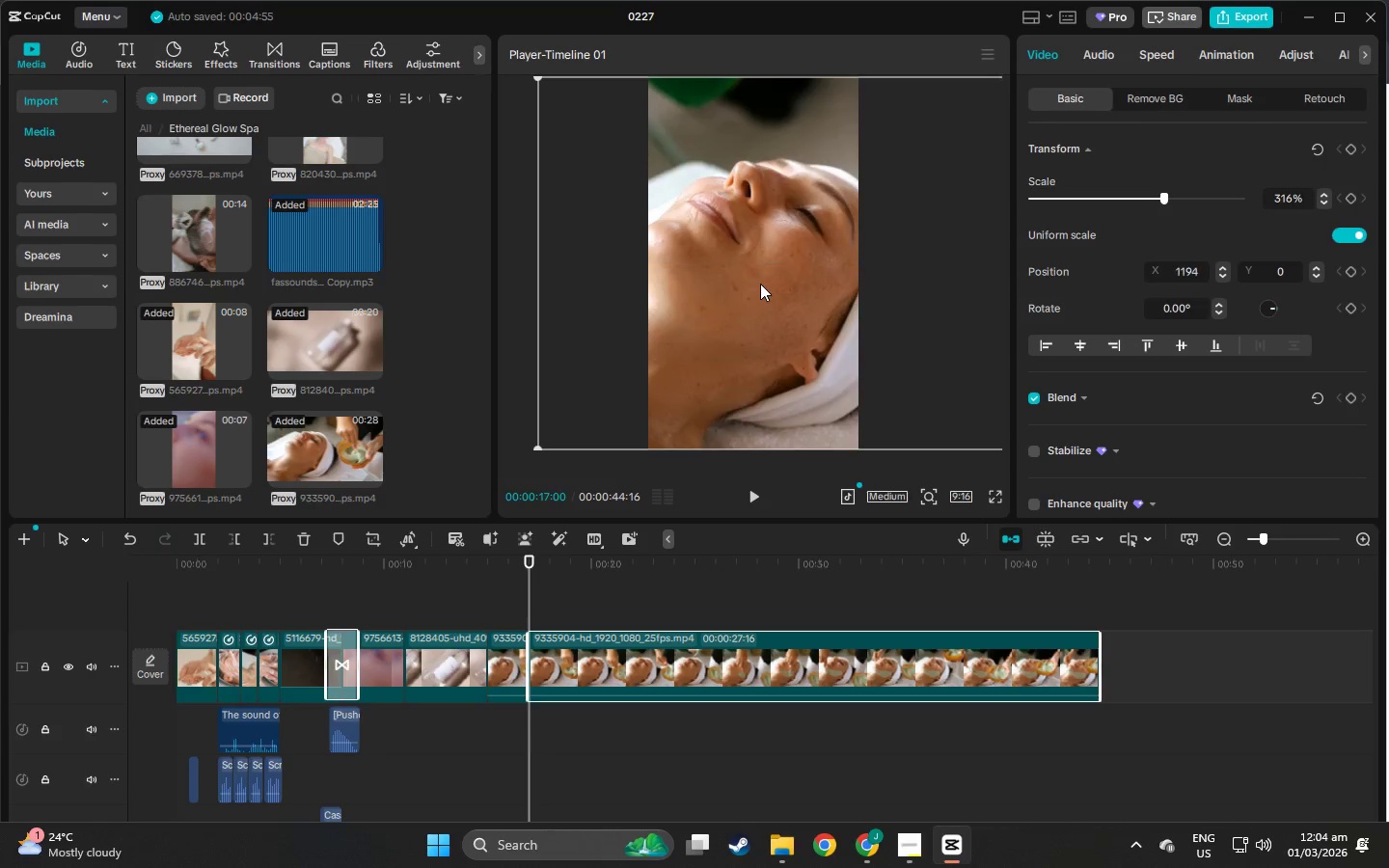 
key(Space)
 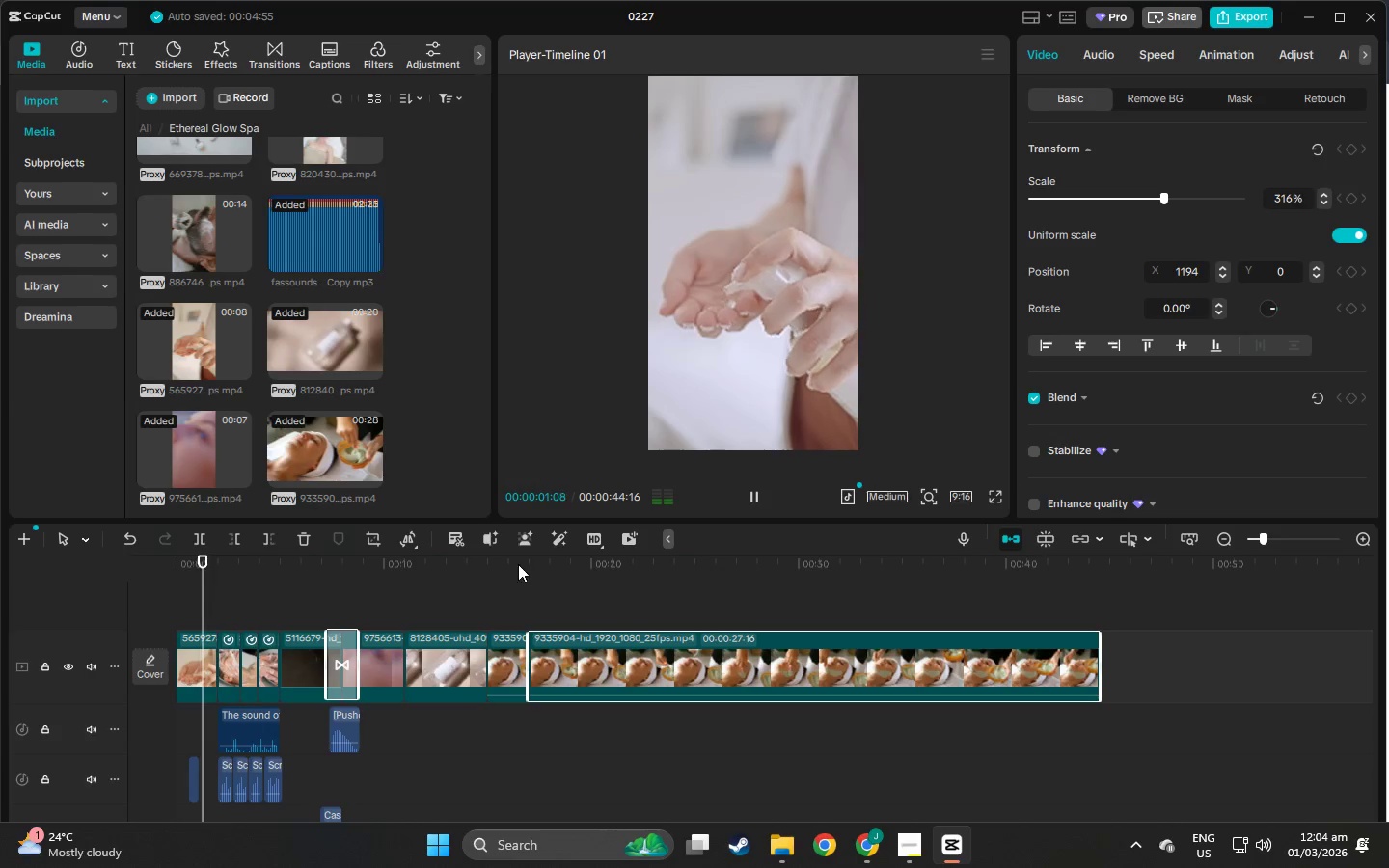 
key(Space)
 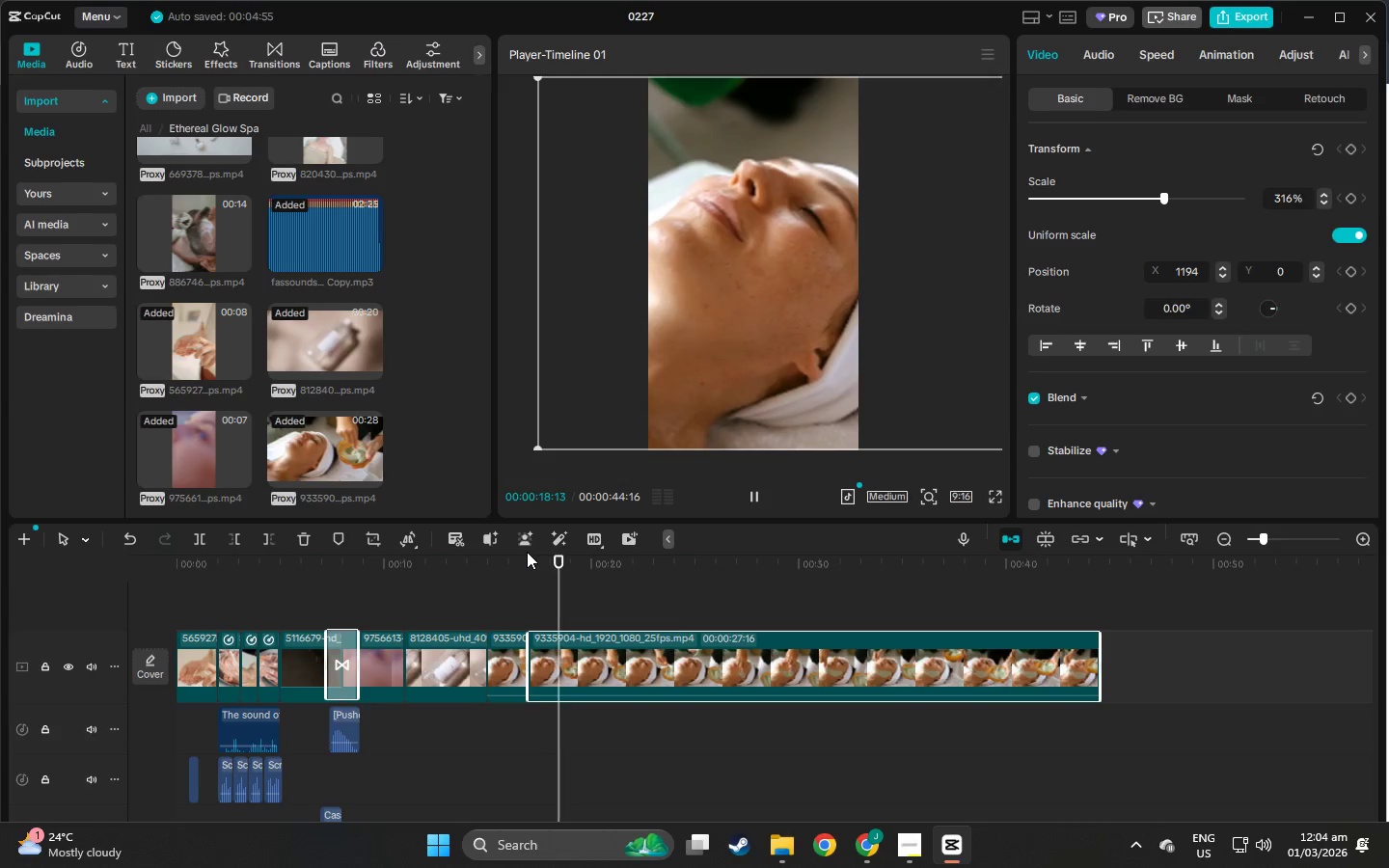 
left_click_drag(start_coordinate=[576, 561], to_coordinate=[721, 579])
 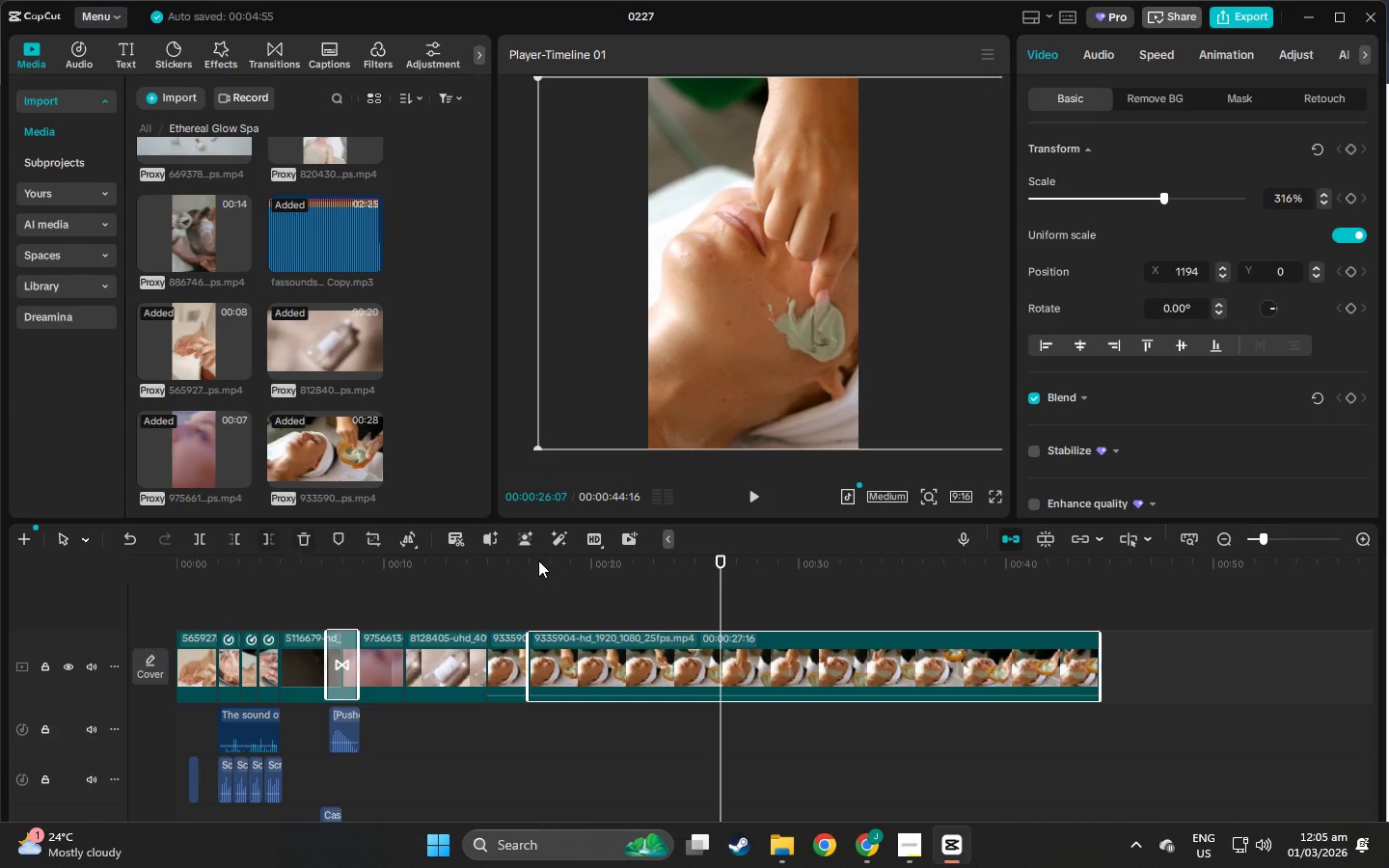 
left_click_drag(start_coordinate=[720, 564], to_coordinate=[694, 560])
 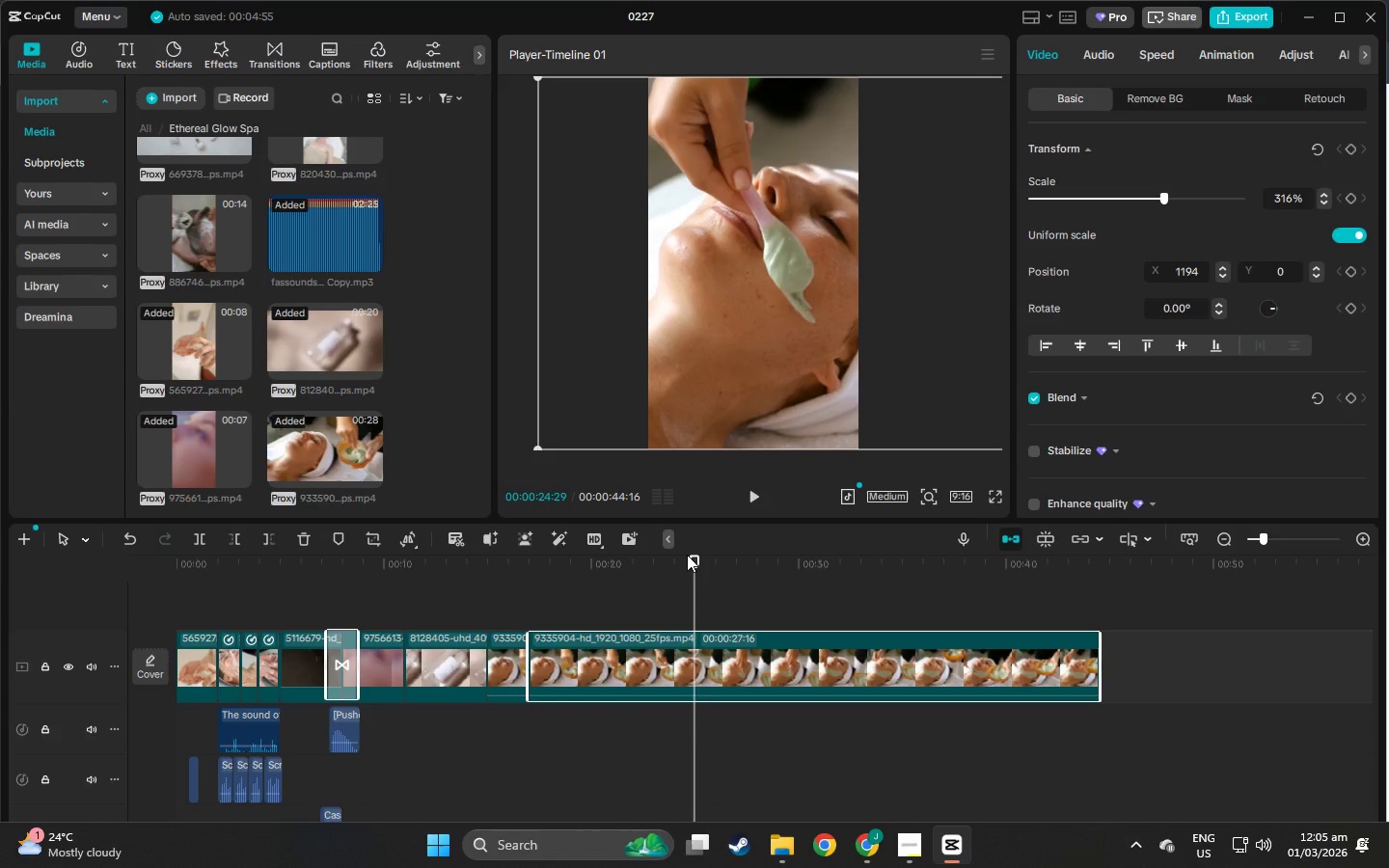 
left_click_drag(start_coordinate=[692, 556], to_coordinate=[665, 556])
 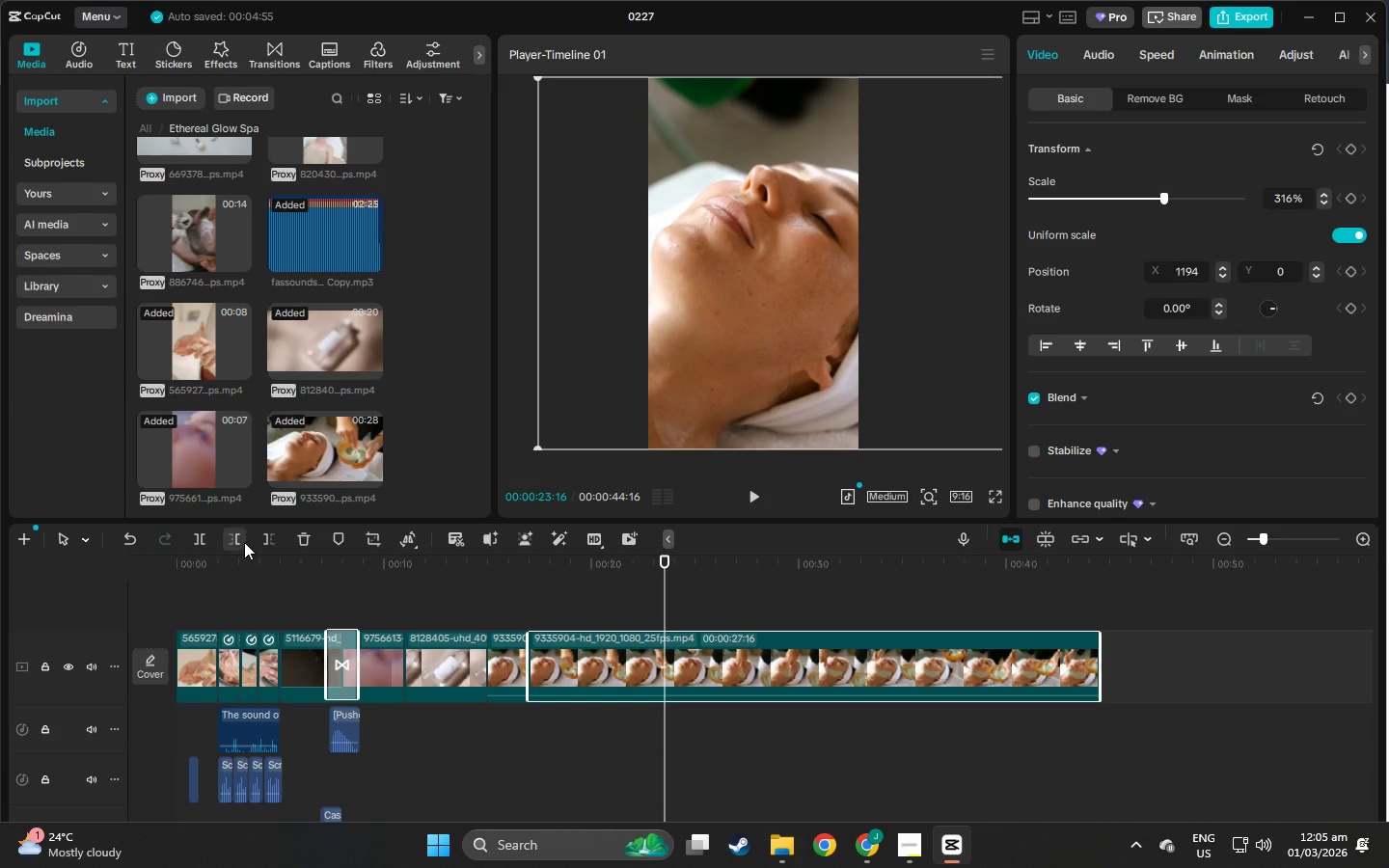 
left_click([237, 539])
 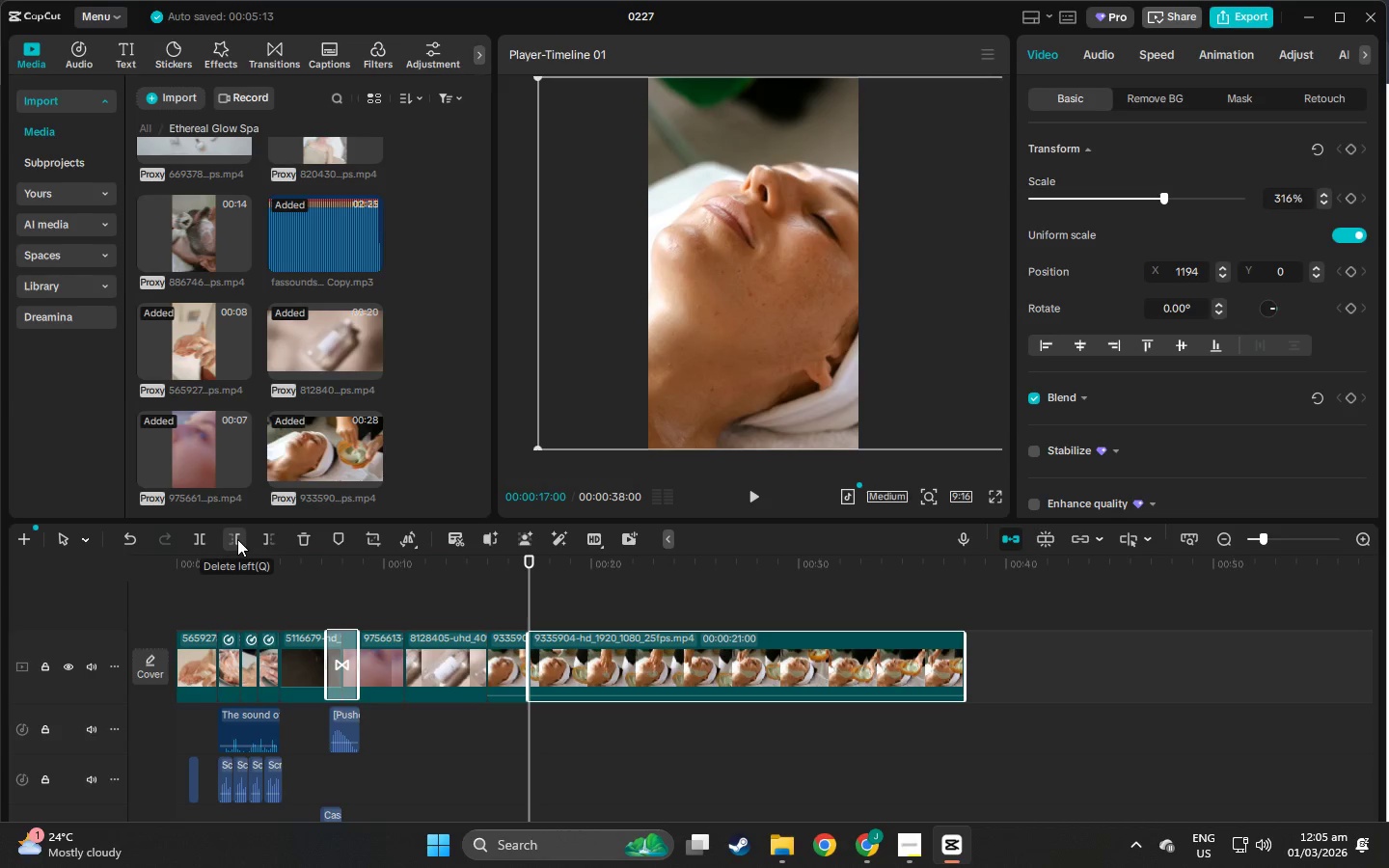 
key(Space)
 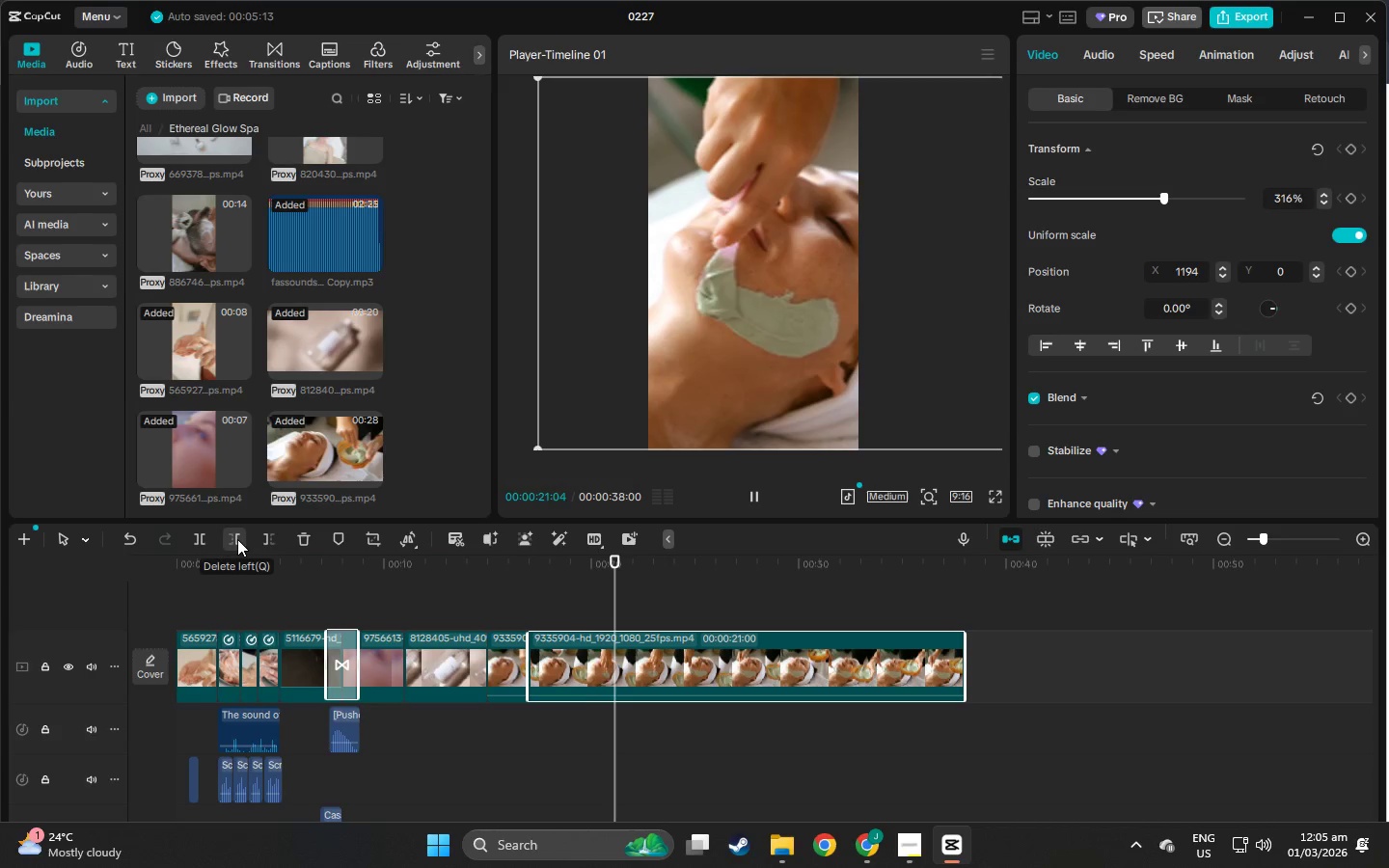 
wait(5.55)
 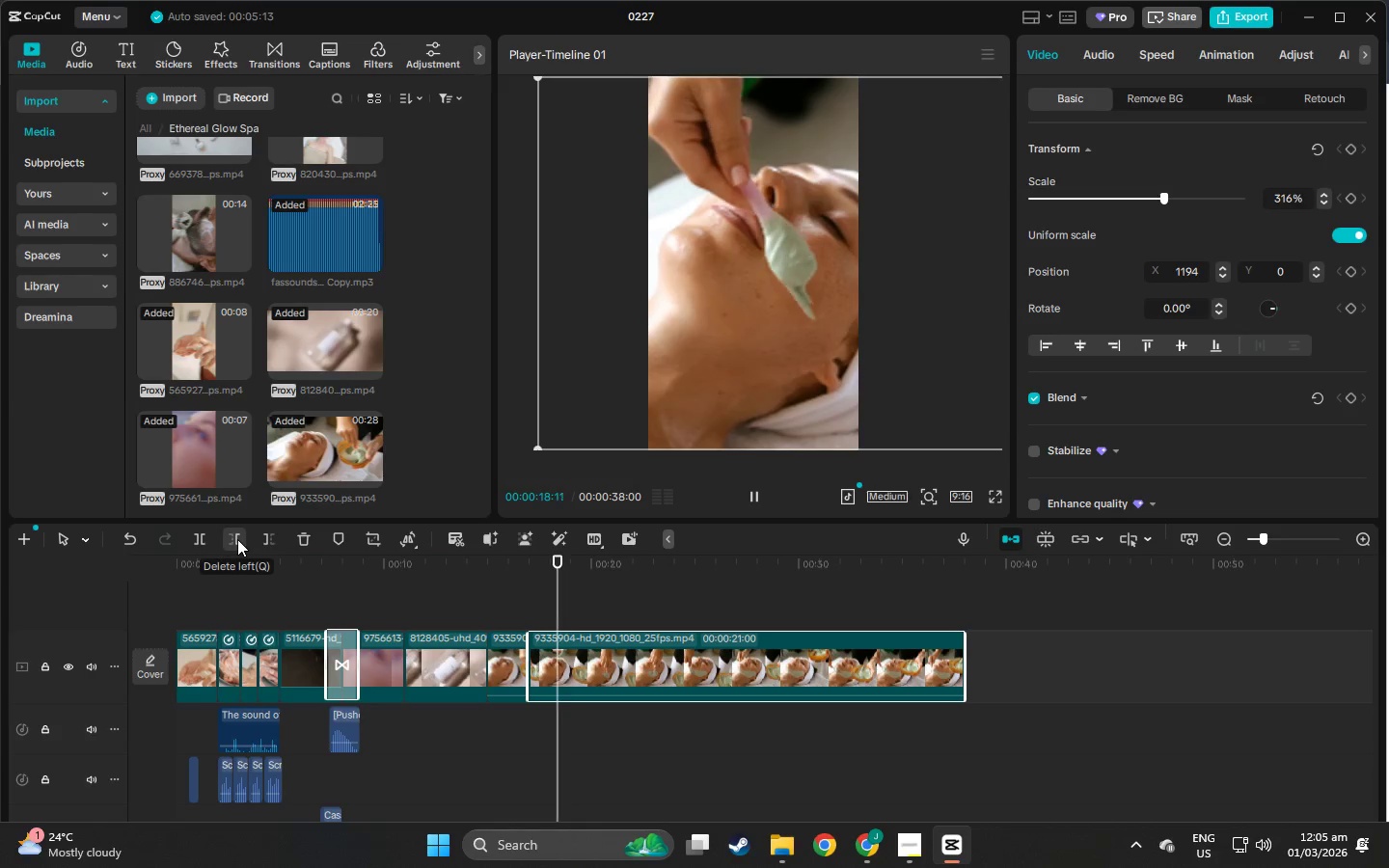 
key(Space)
 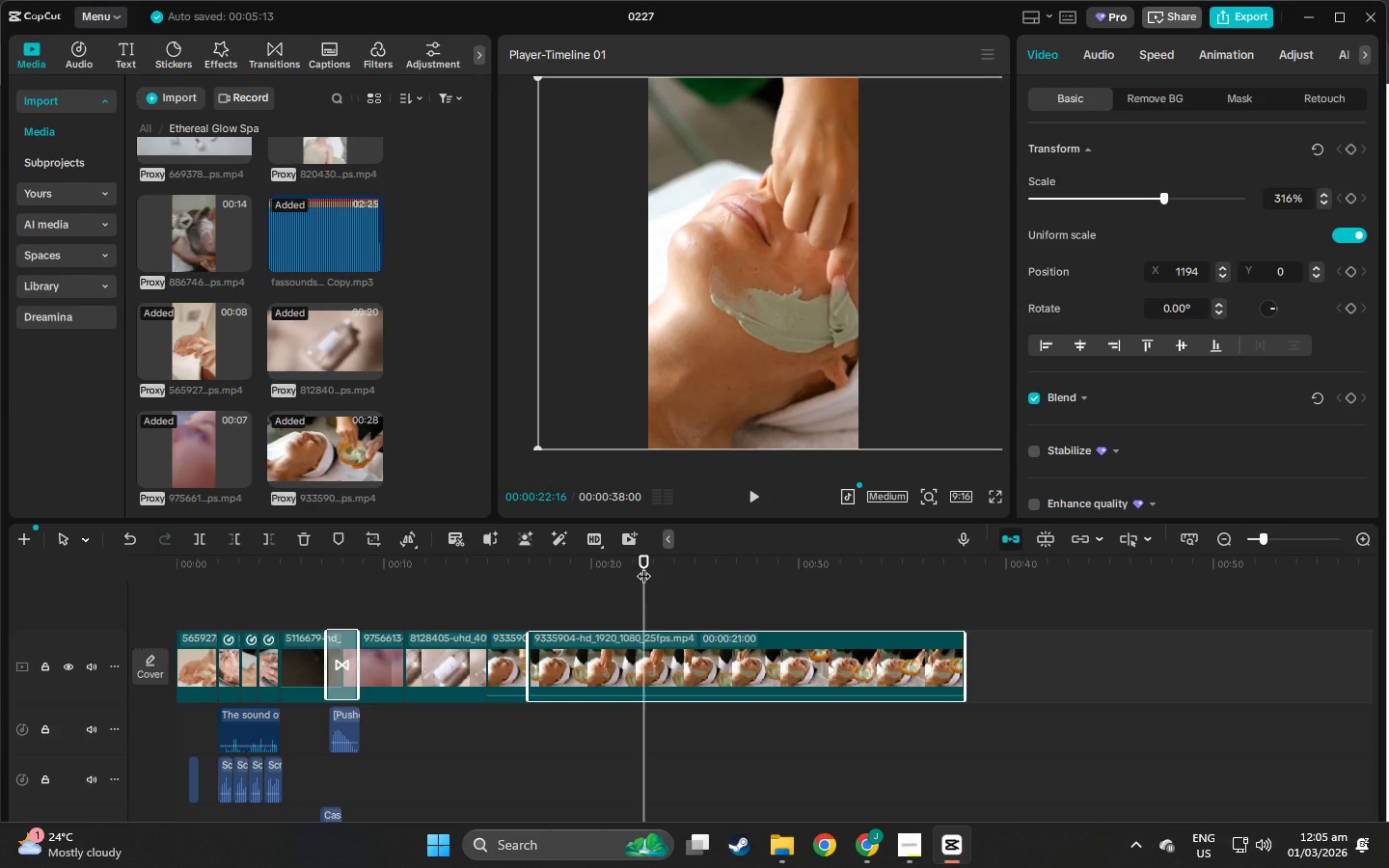 
left_click_drag(start_coordinate=[646, 566], to_coordinate=[696, 579])
 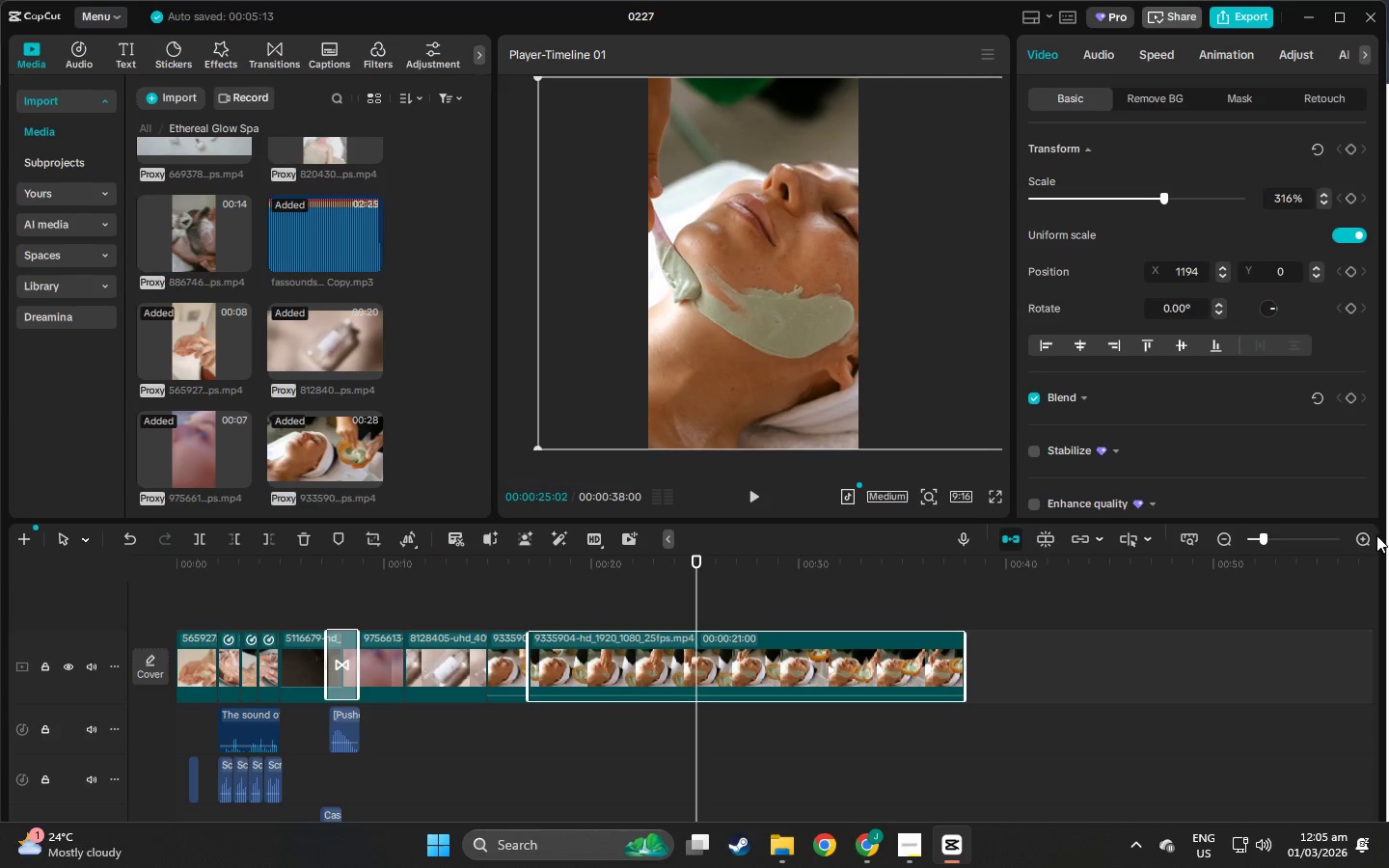 
left_click([1361, 543])
 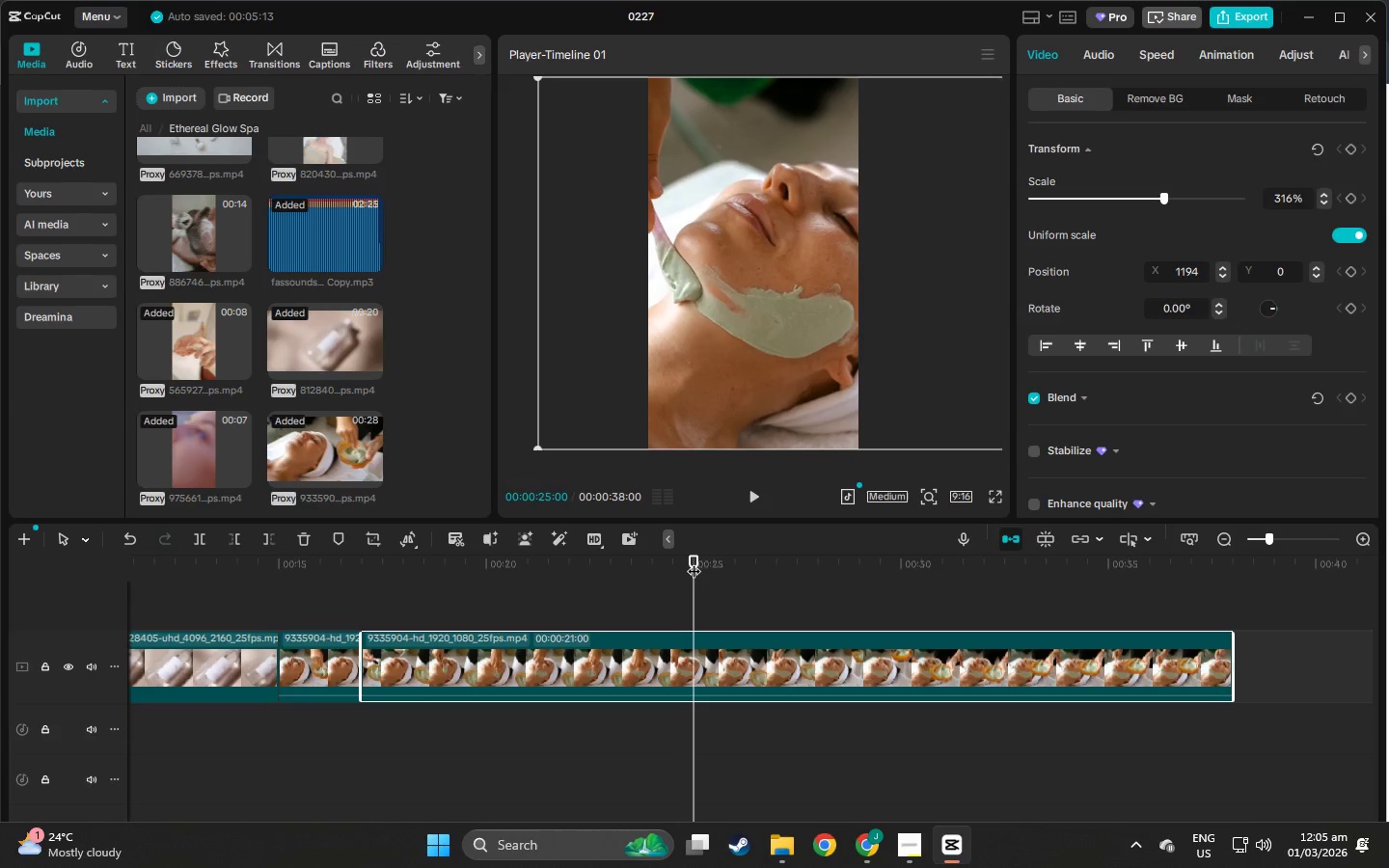 
wait(6.91)
 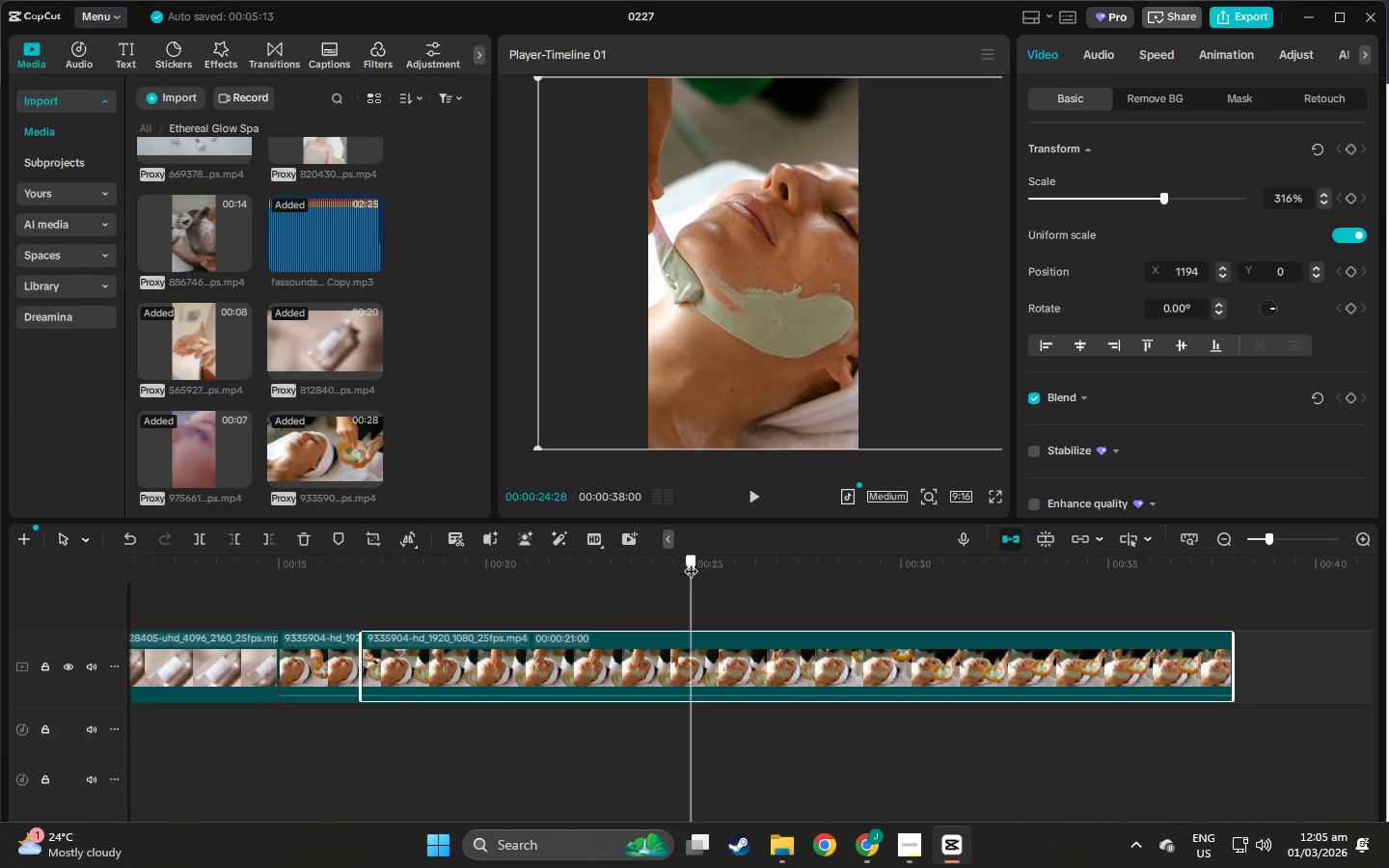 
left_click([262, 539])
 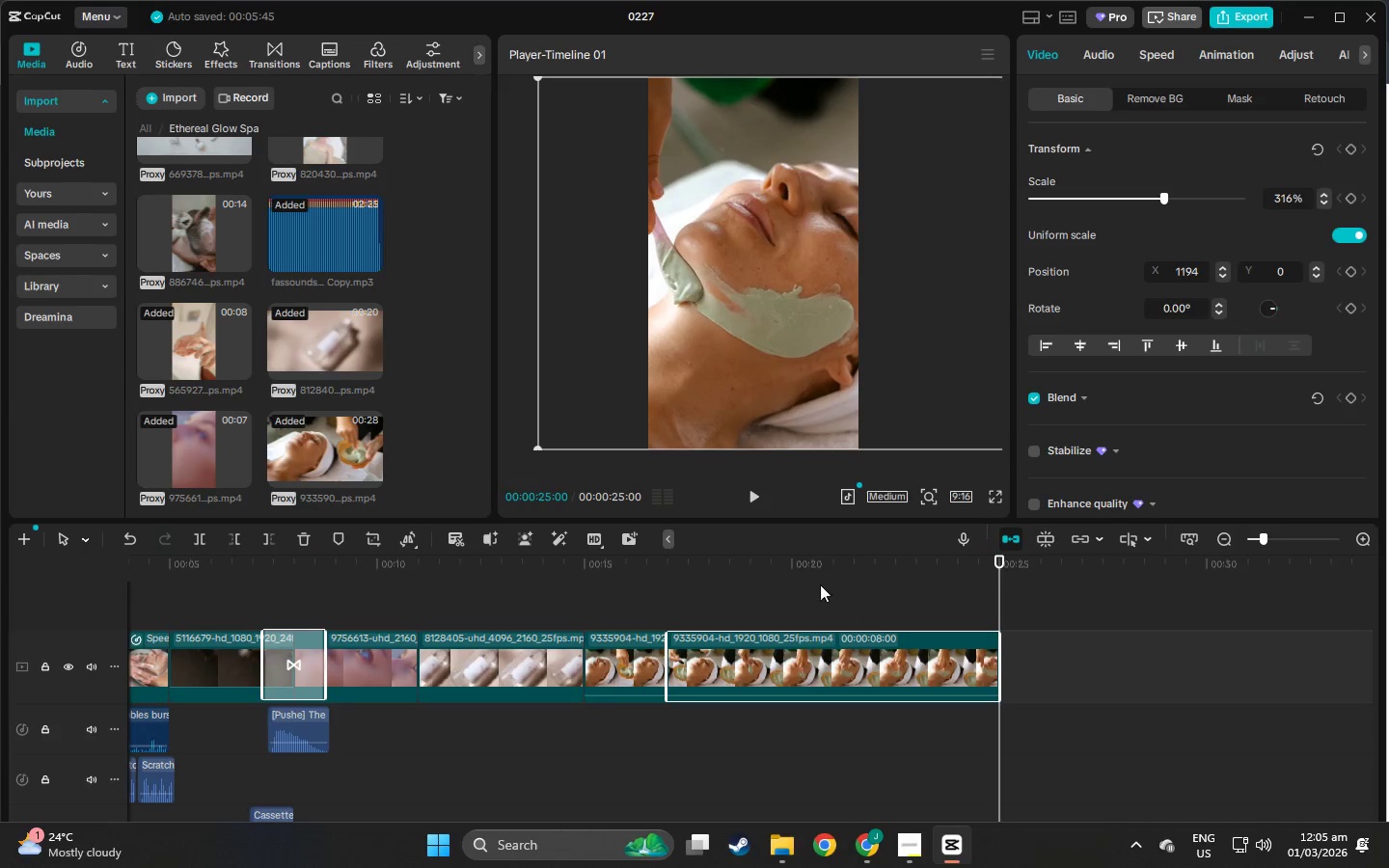 
left_click([705, 567])
 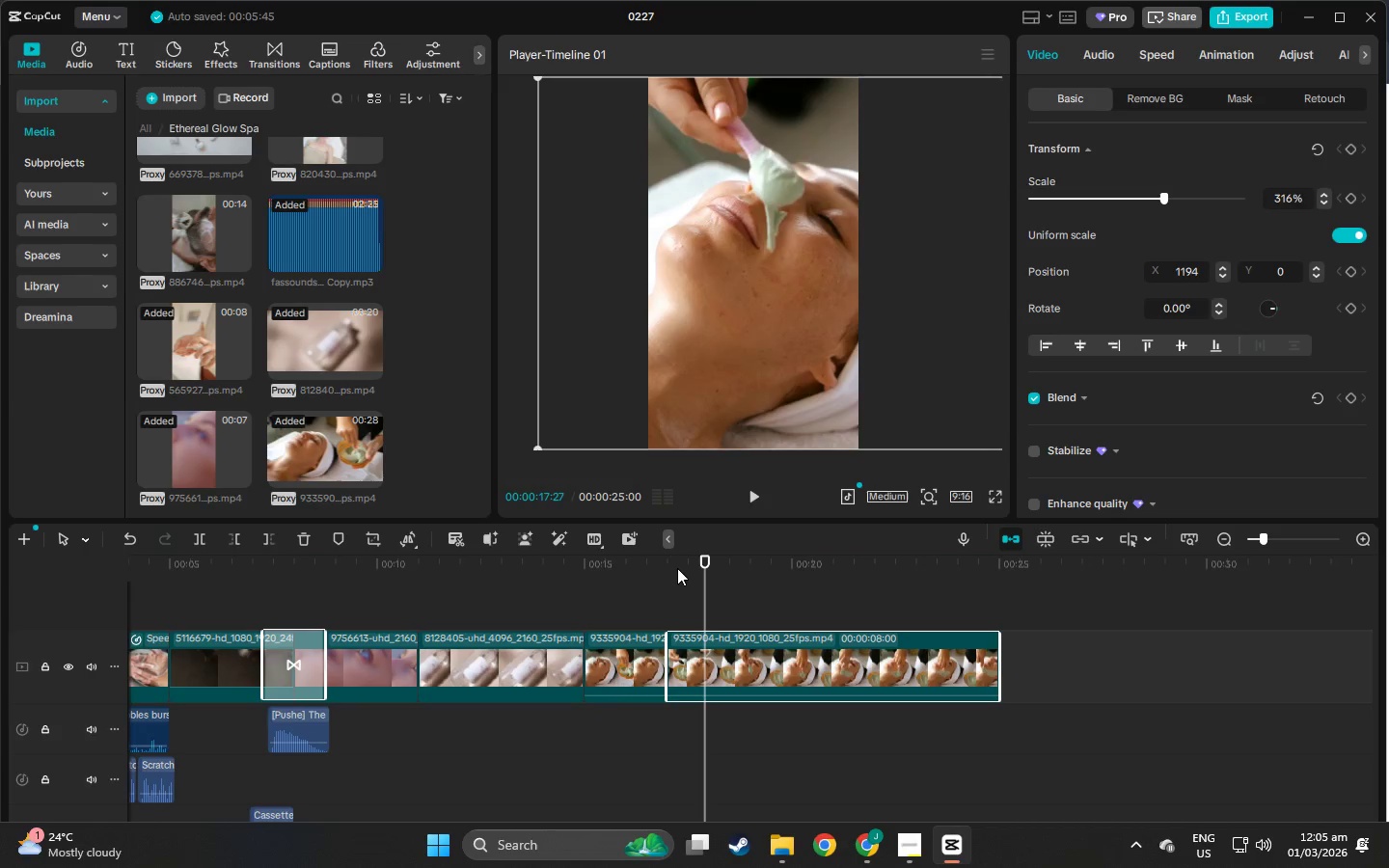 
key(Space)
 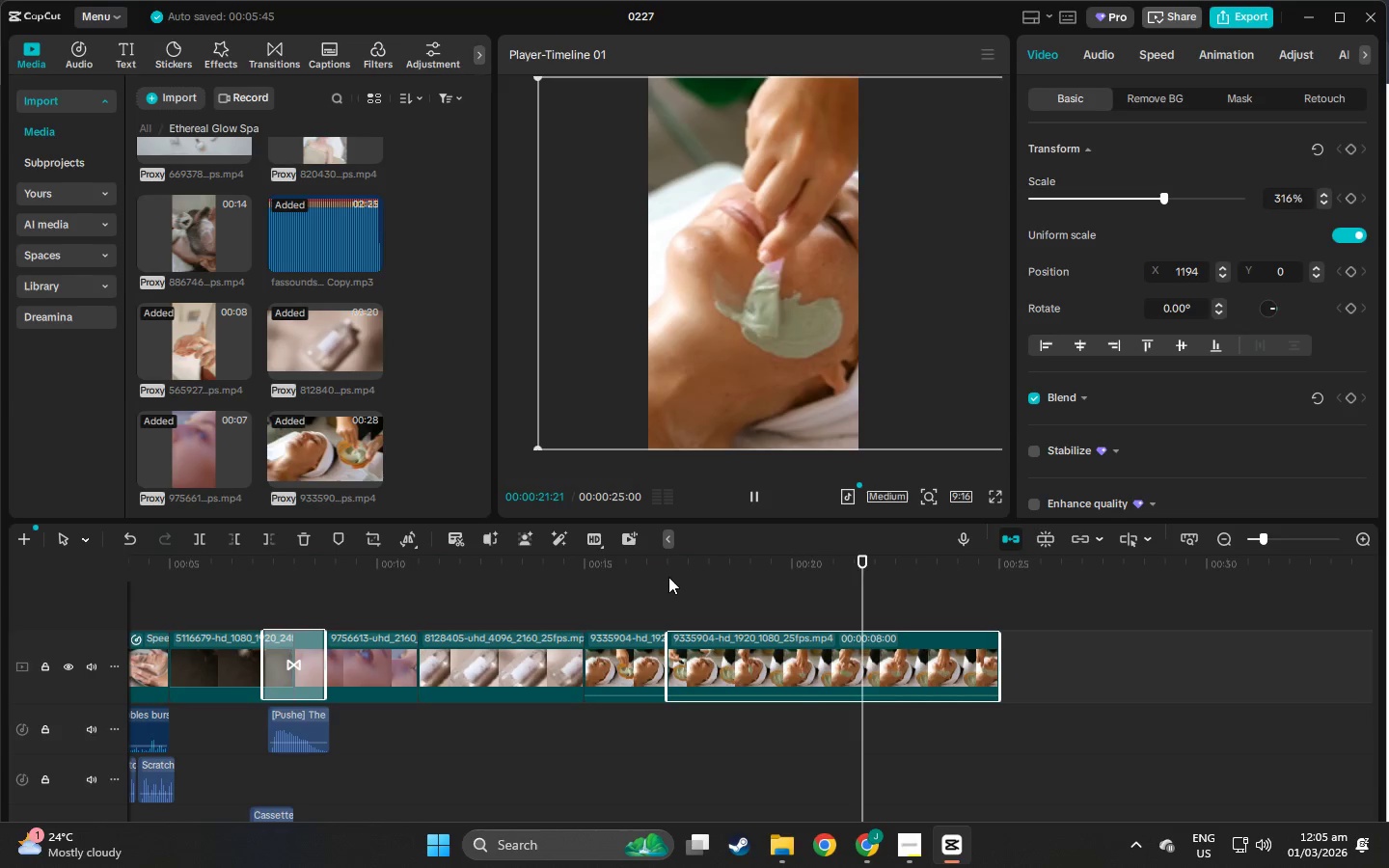 
wait(8.83)
 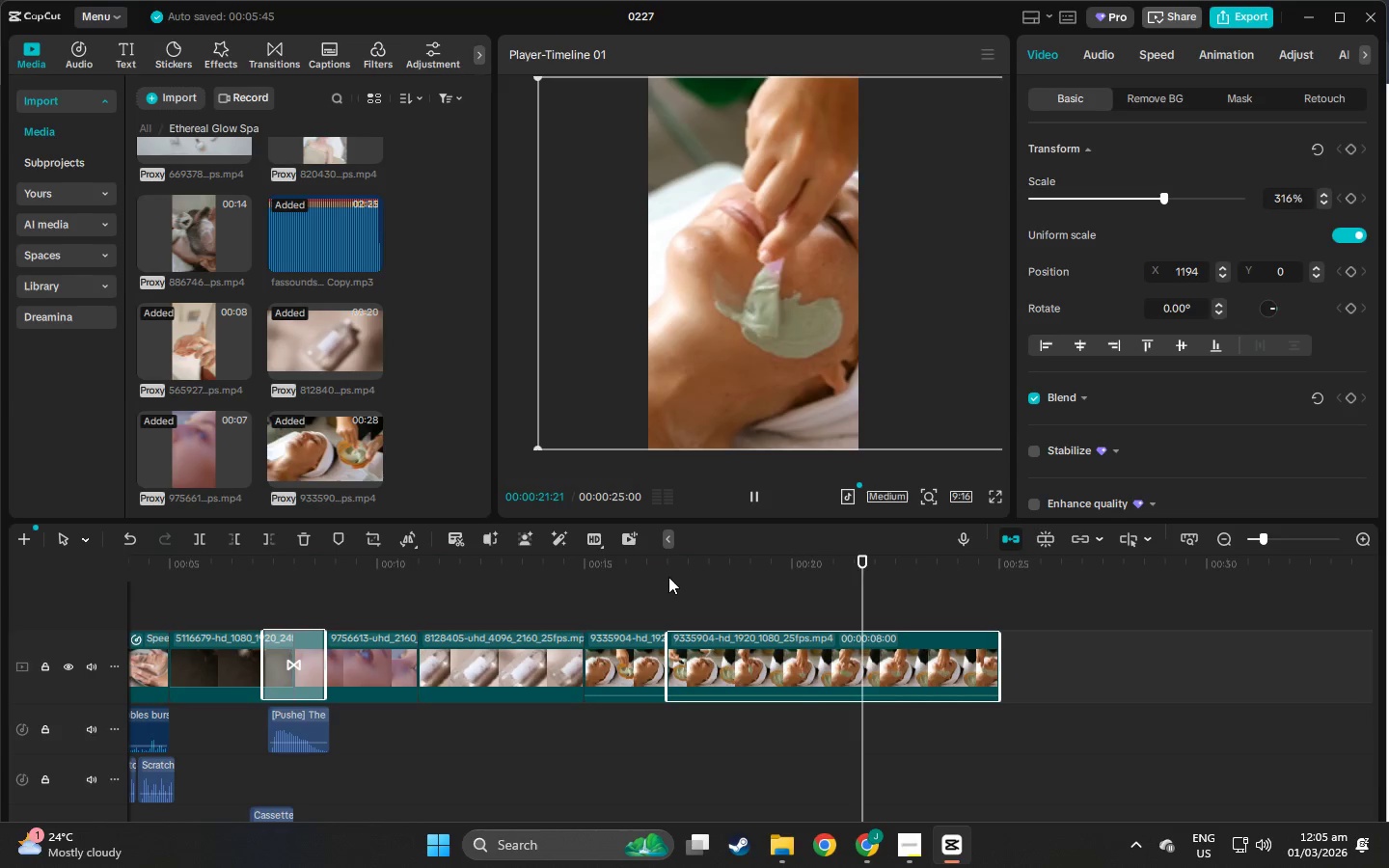 
left_click_drag(start_coordinate=[998, 561], to_coordinate=[980, 546])
 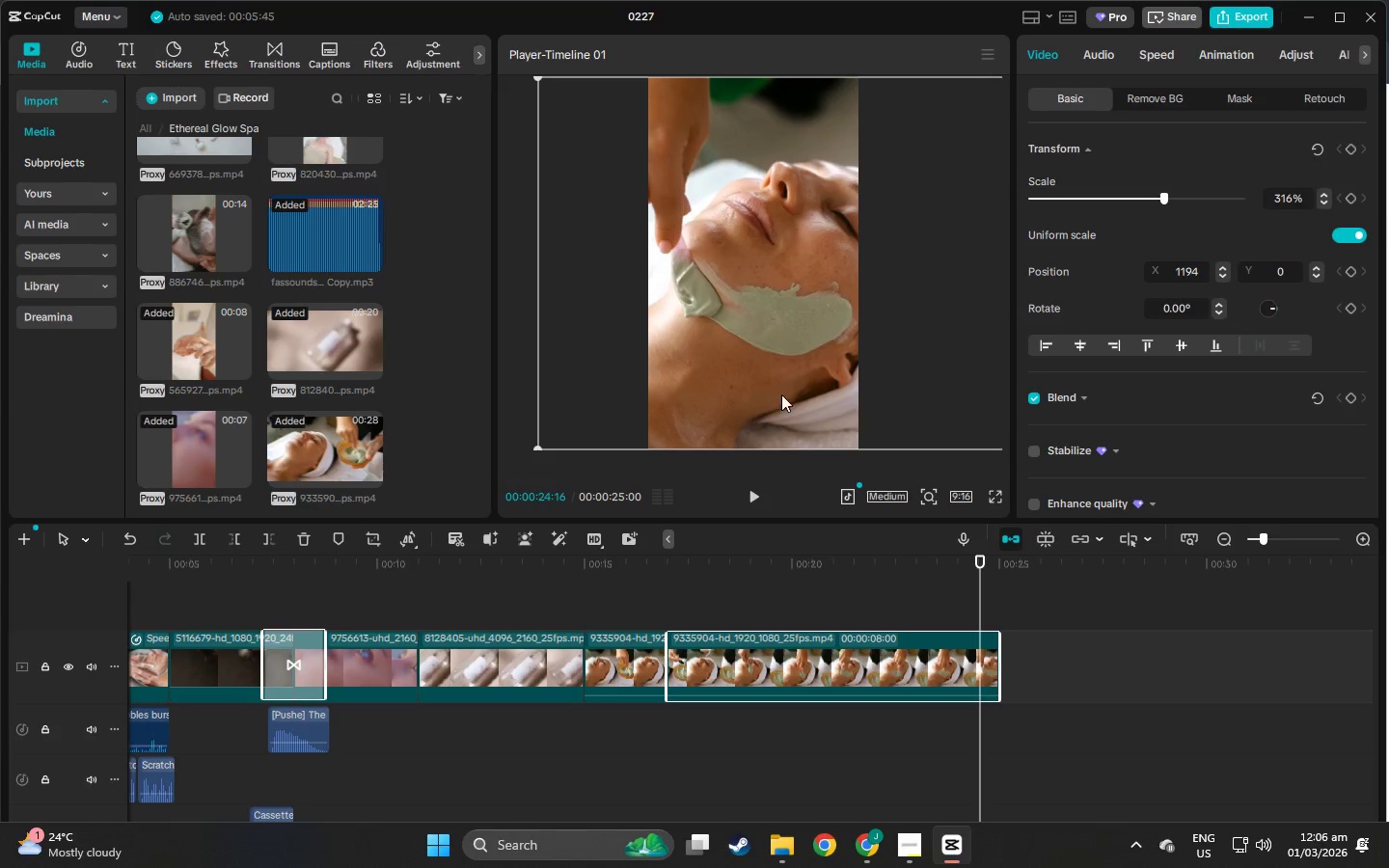 
wait(6.7)
 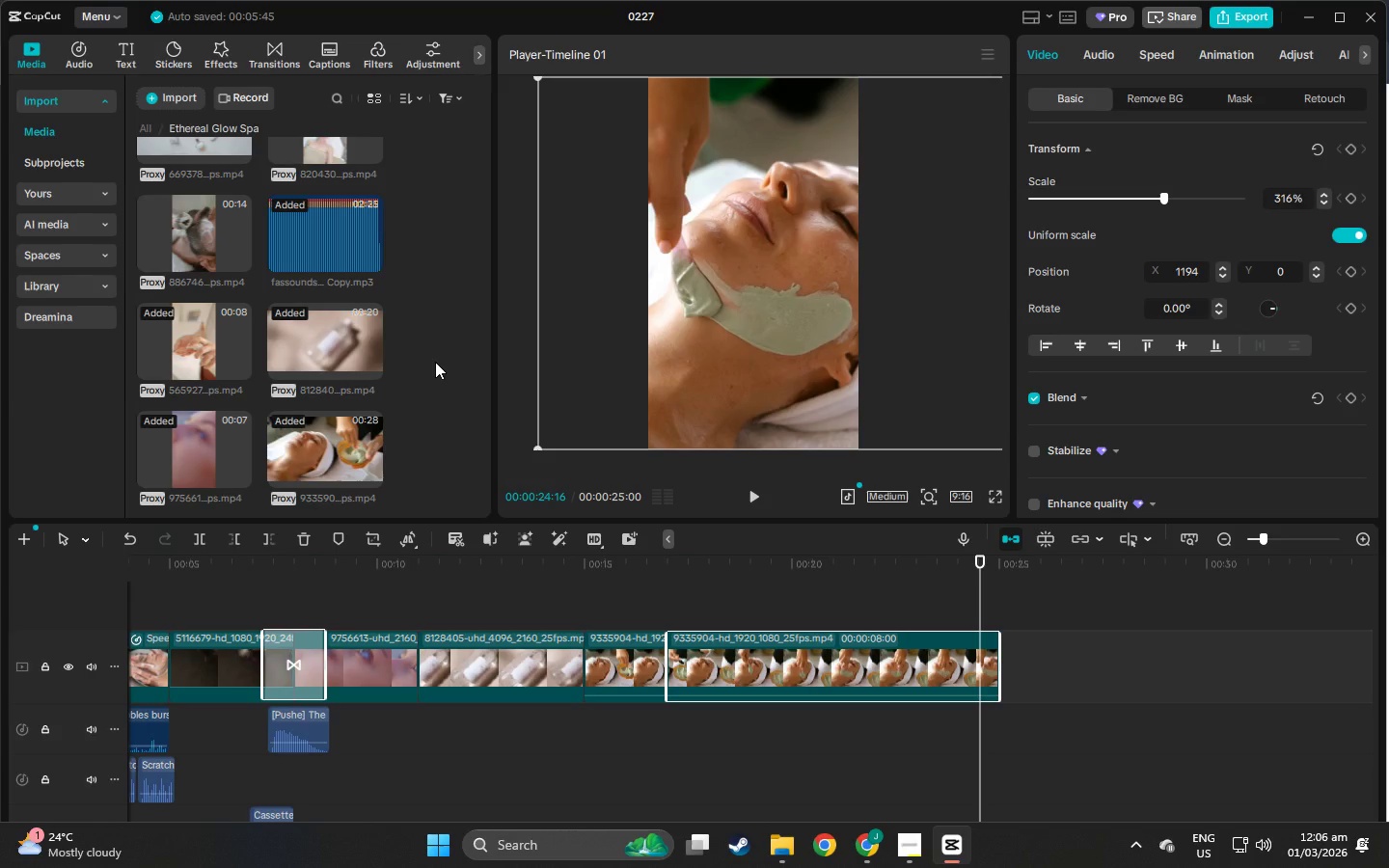 
left_click([271, 48])
 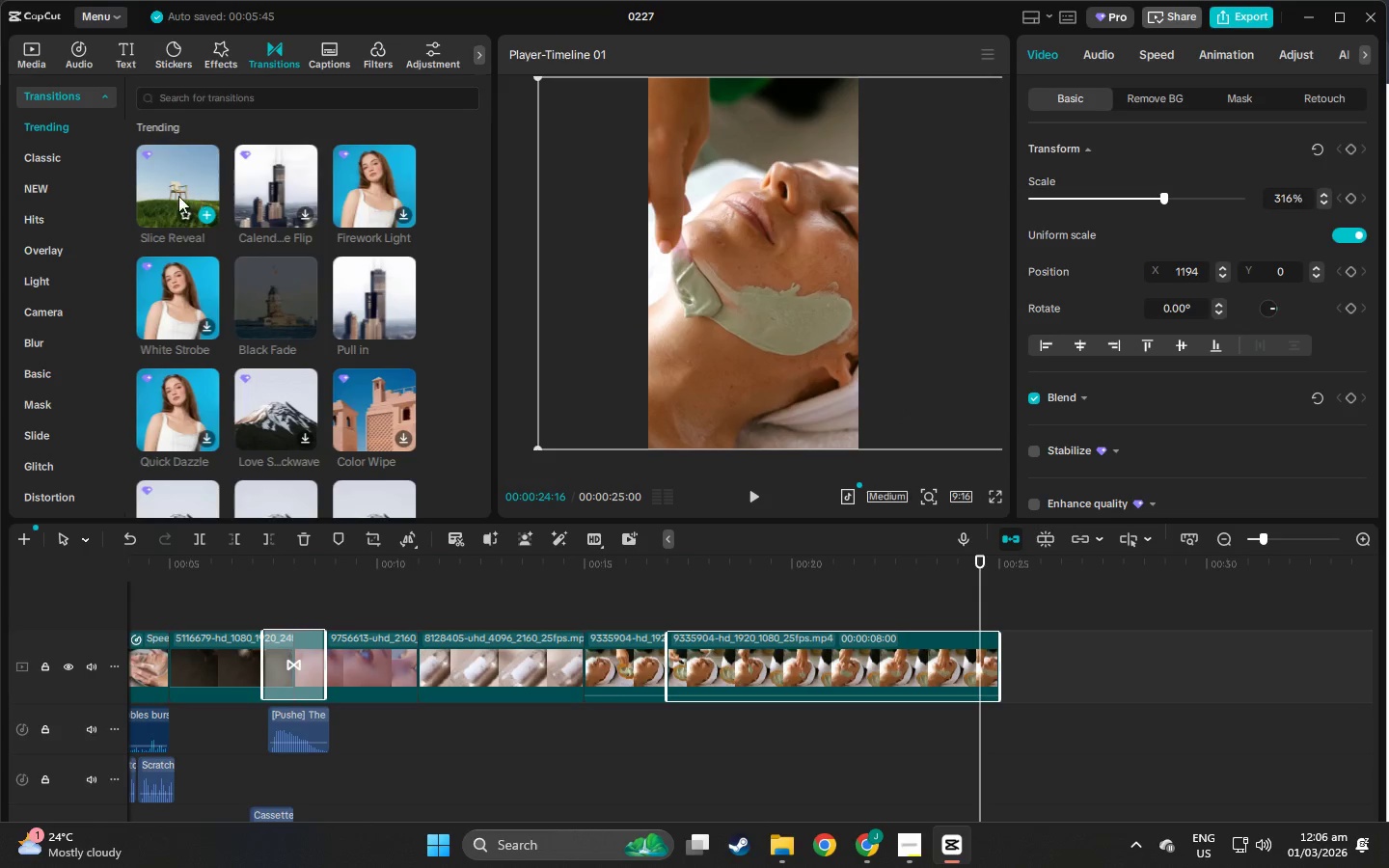 
scroll: coordinate [171, 301], scroll_direction: down, amount: 3.0
 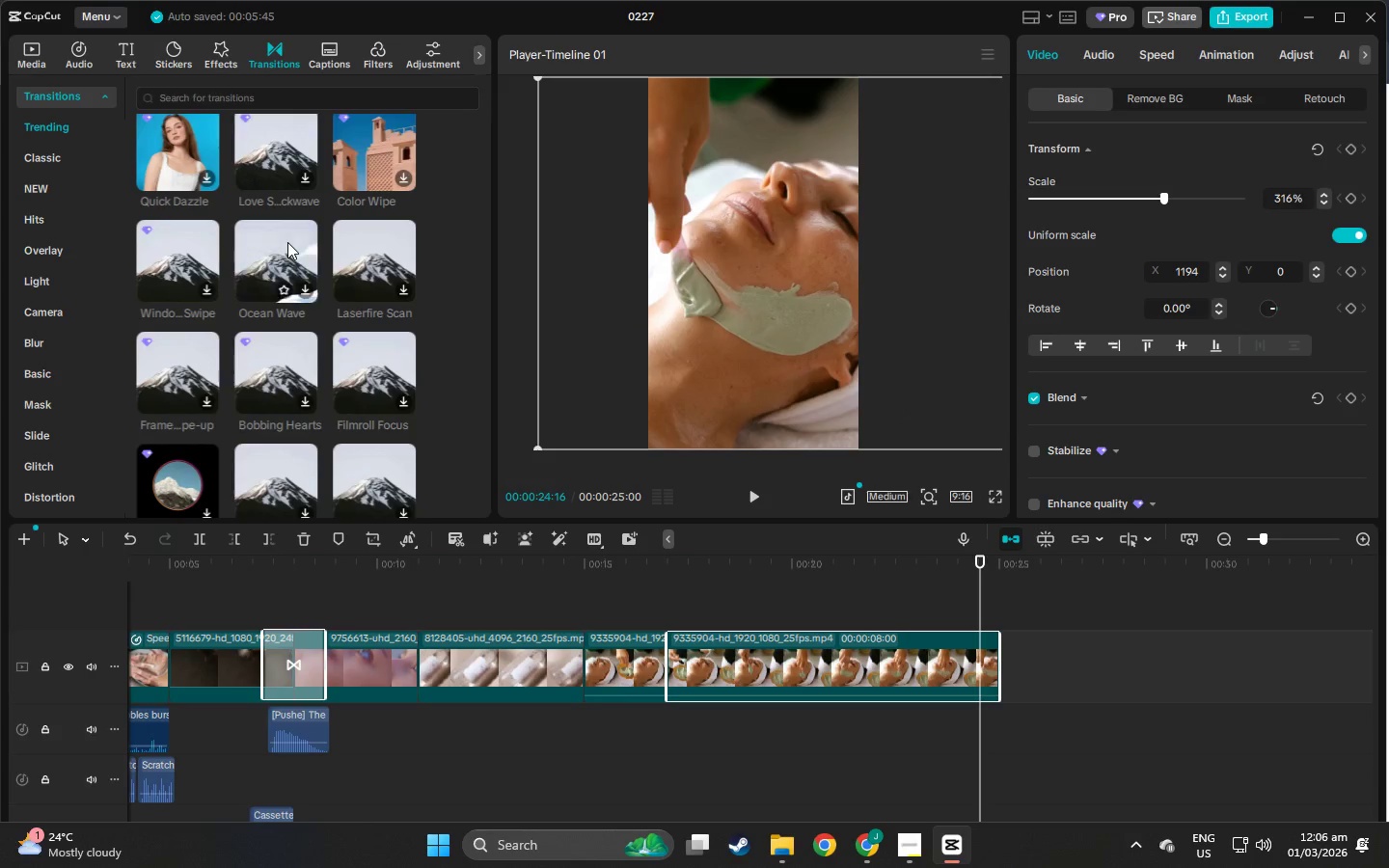 
mouse_move([364, 263])
 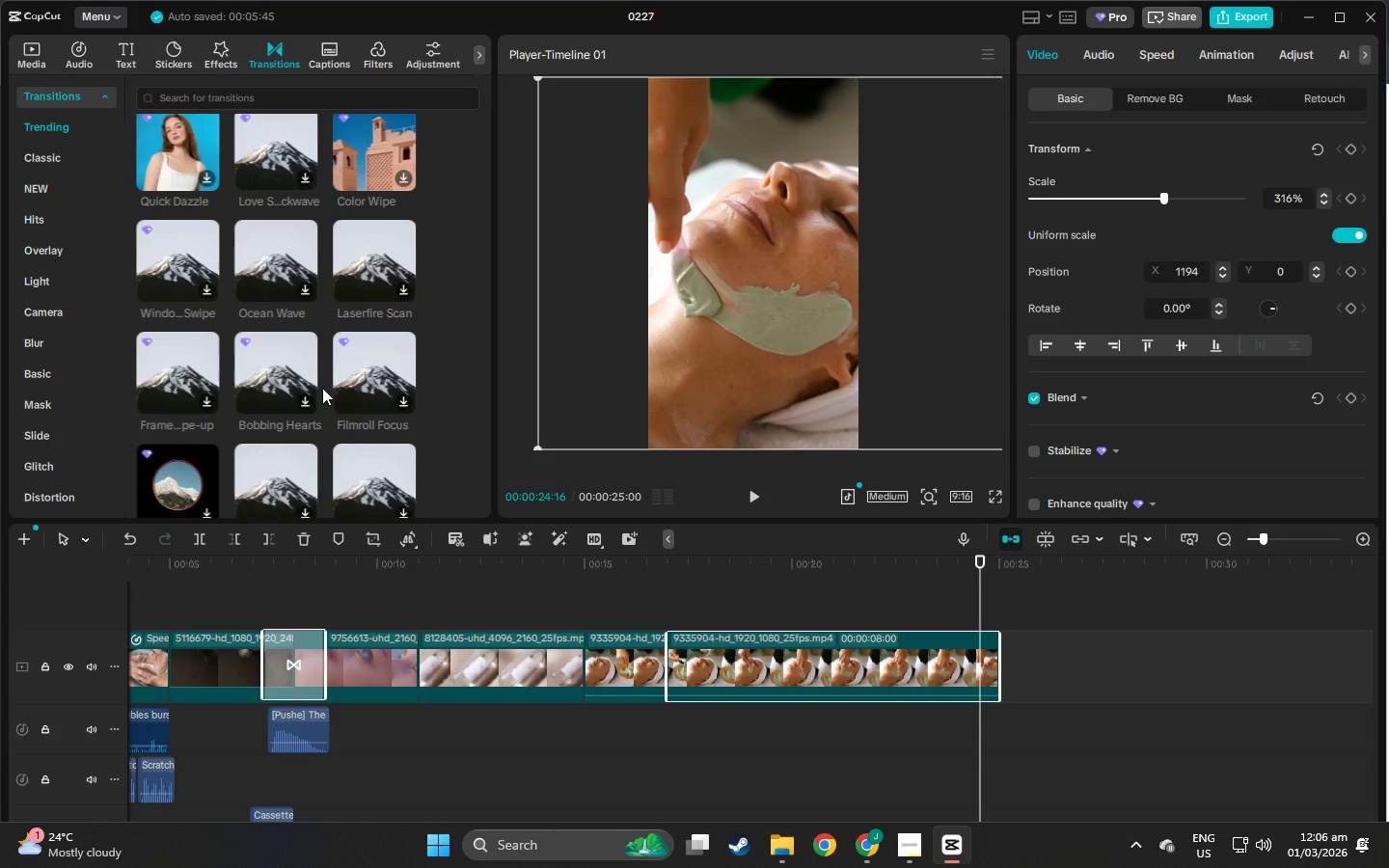 
scroll: coordinate [277, 388], scroll_direction: down, amount: 4.0
 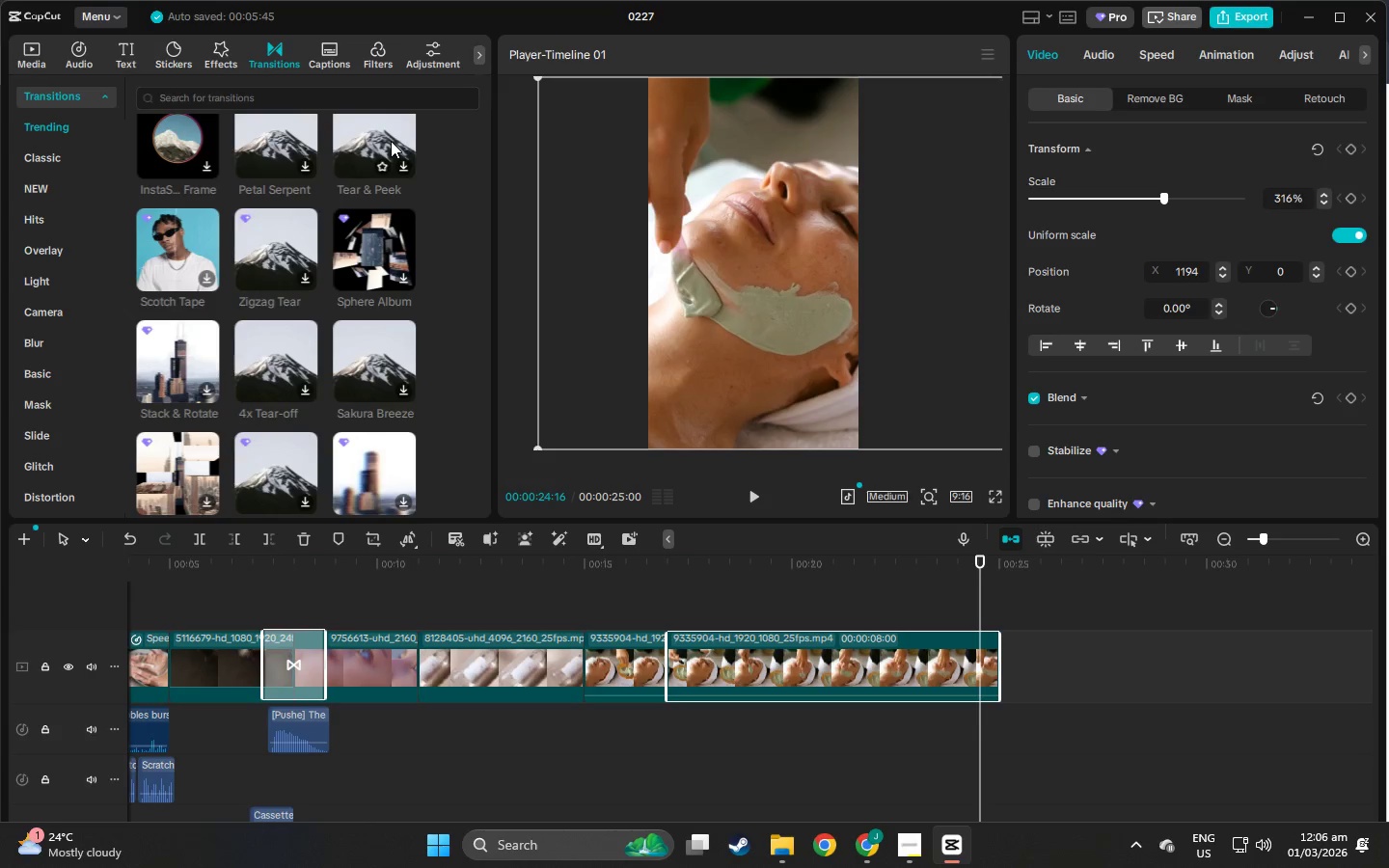 
scroll: coordinate [391, 141], scroll_direction: up, amount: 1.0
 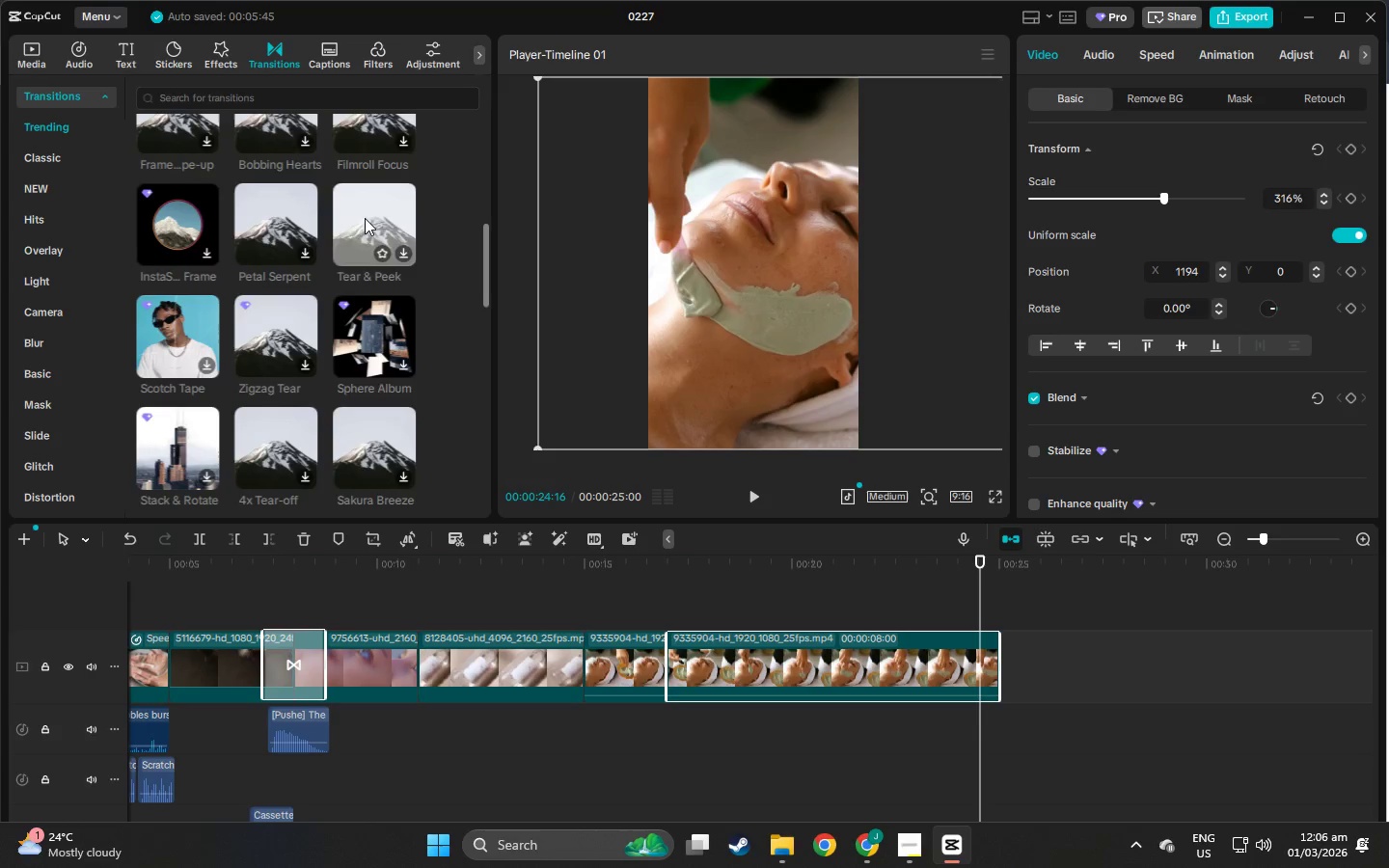 
scroll: coordinate [355, 304], scroll_direction: down, amount: 10.0
 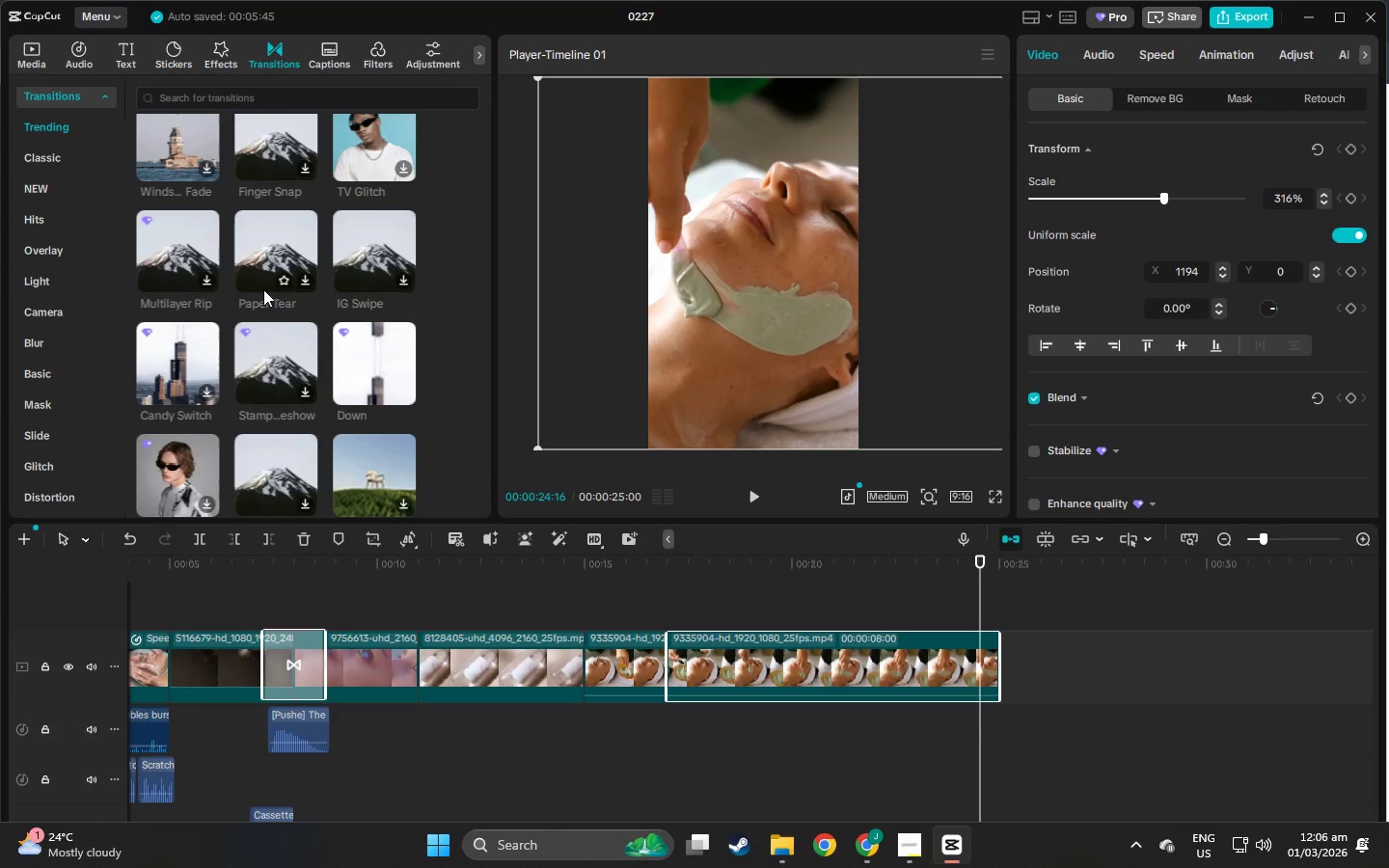 
scroll: coordinate [319, 374], scroll_direction: down, amount: 2.0
 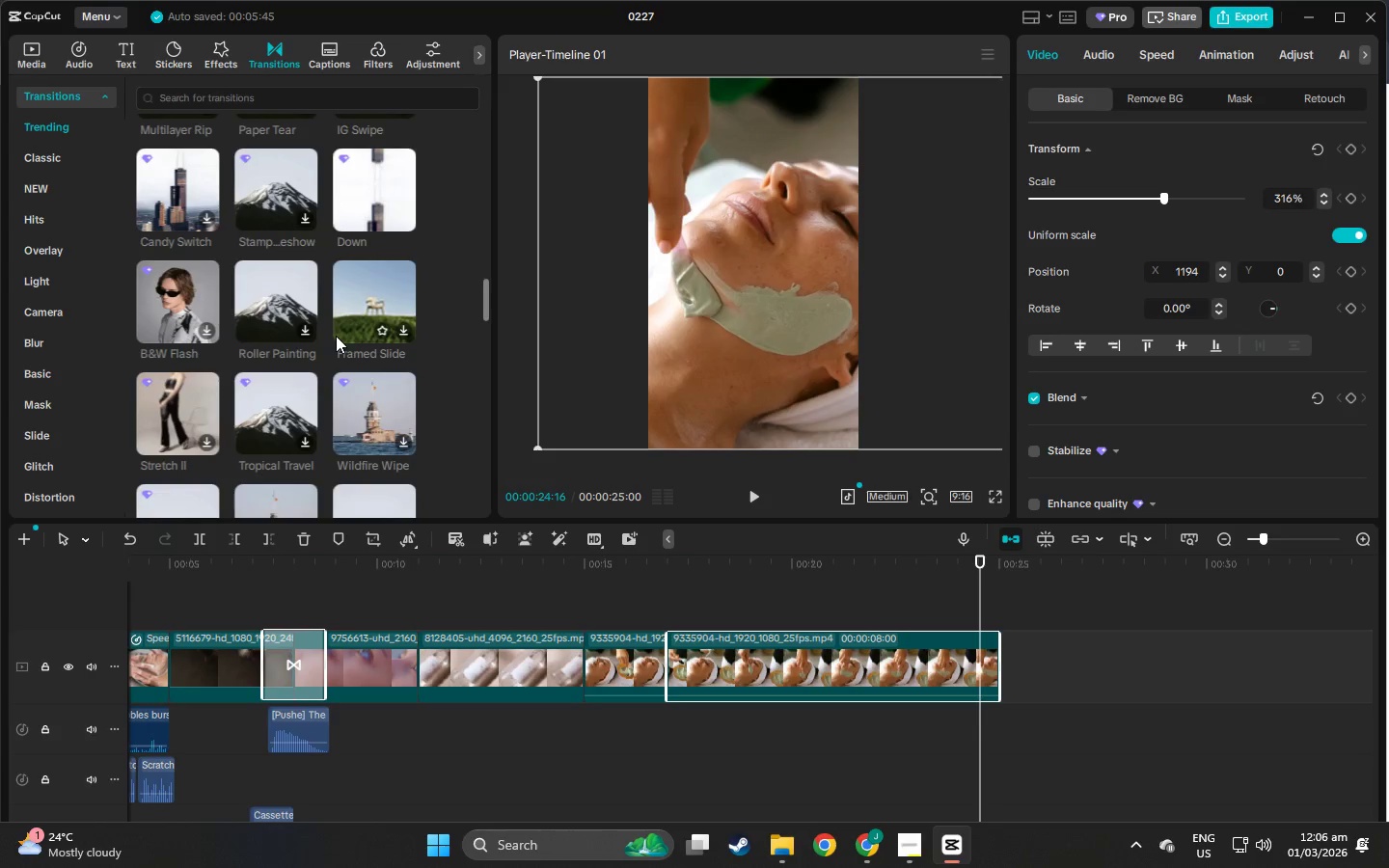 
mouse_move([325, 311])
 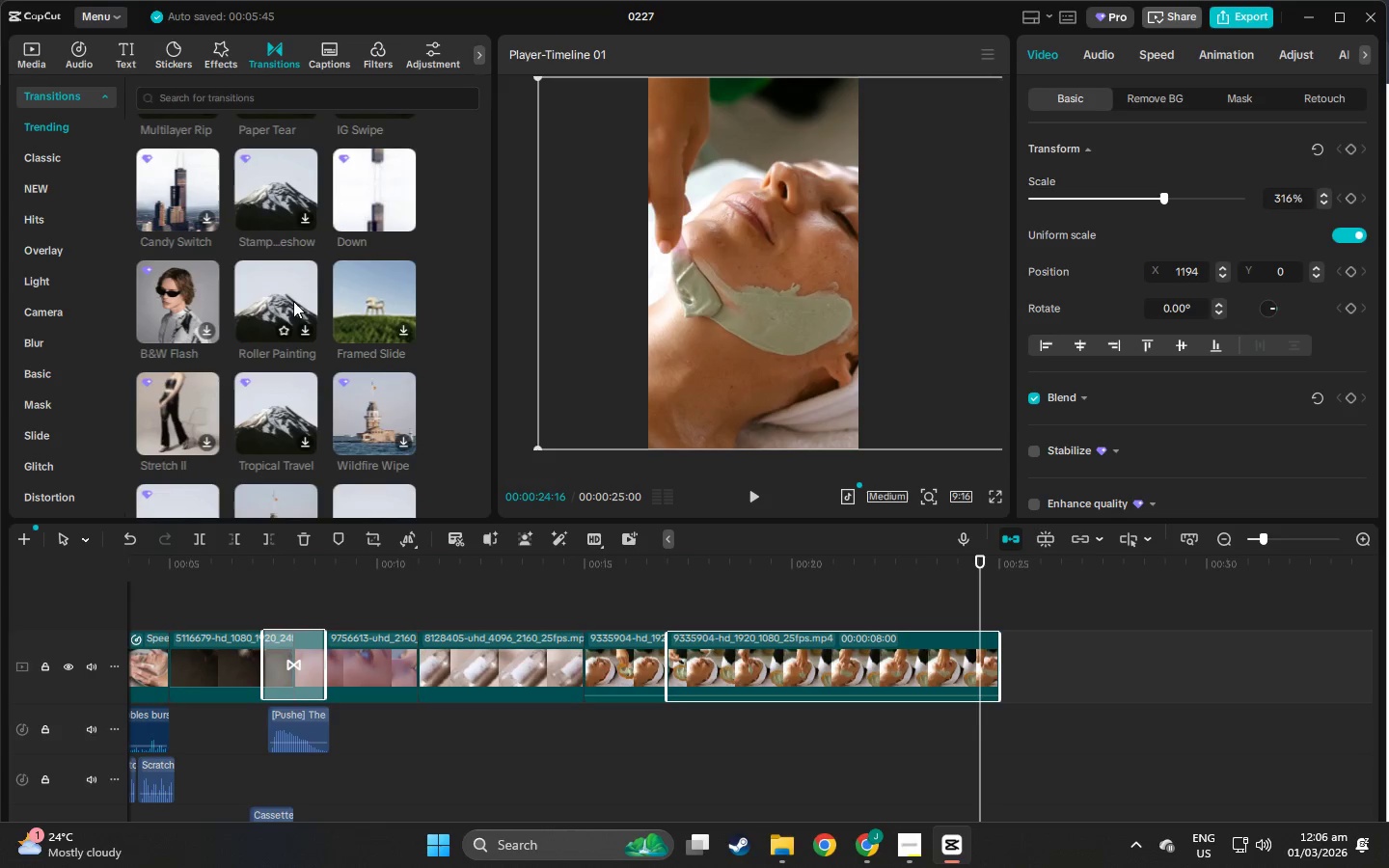 
mouse_move([277, 319])
 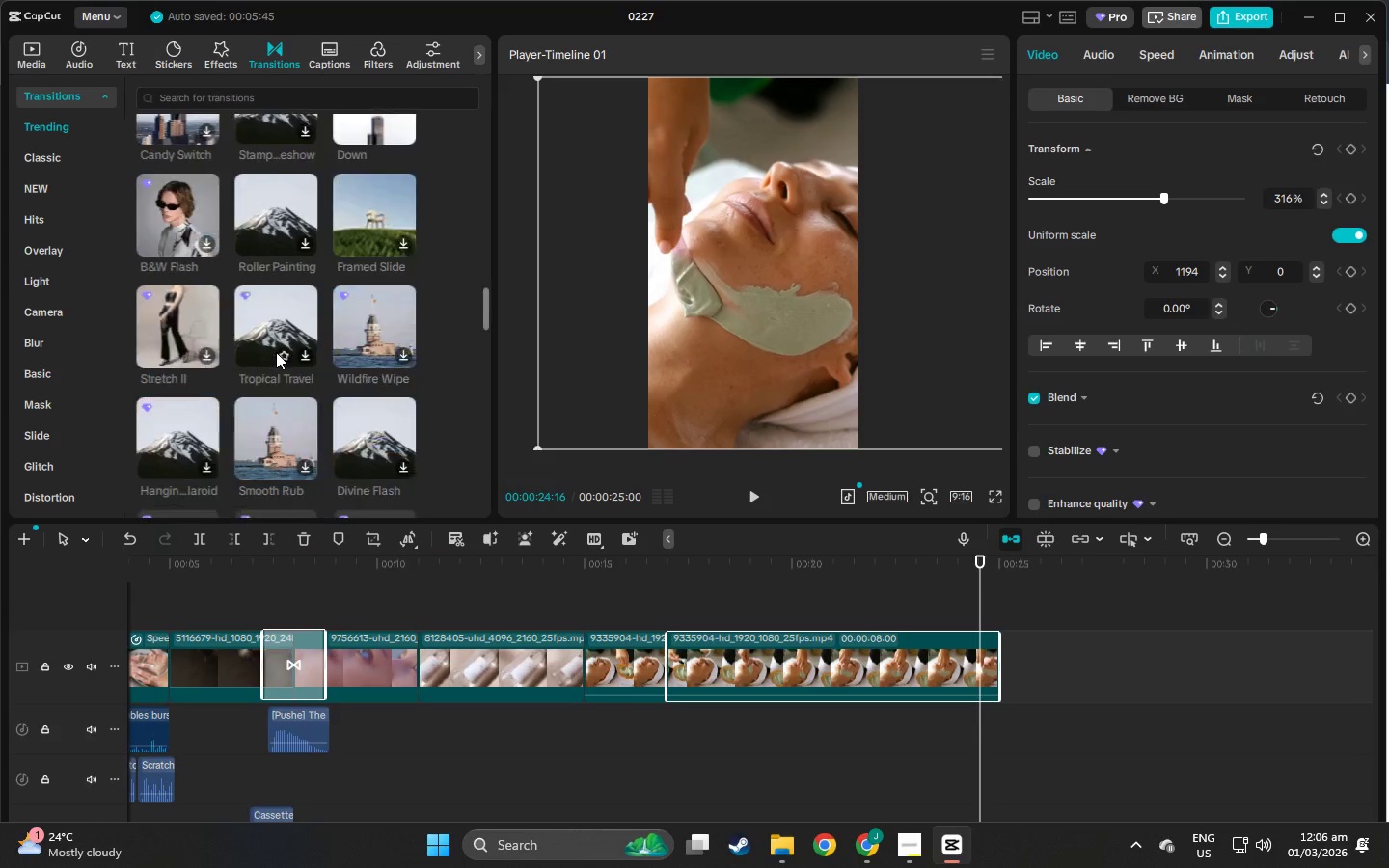 
scroll: coordinate [322, 363], scroll_direction: down, amount: 8.0
 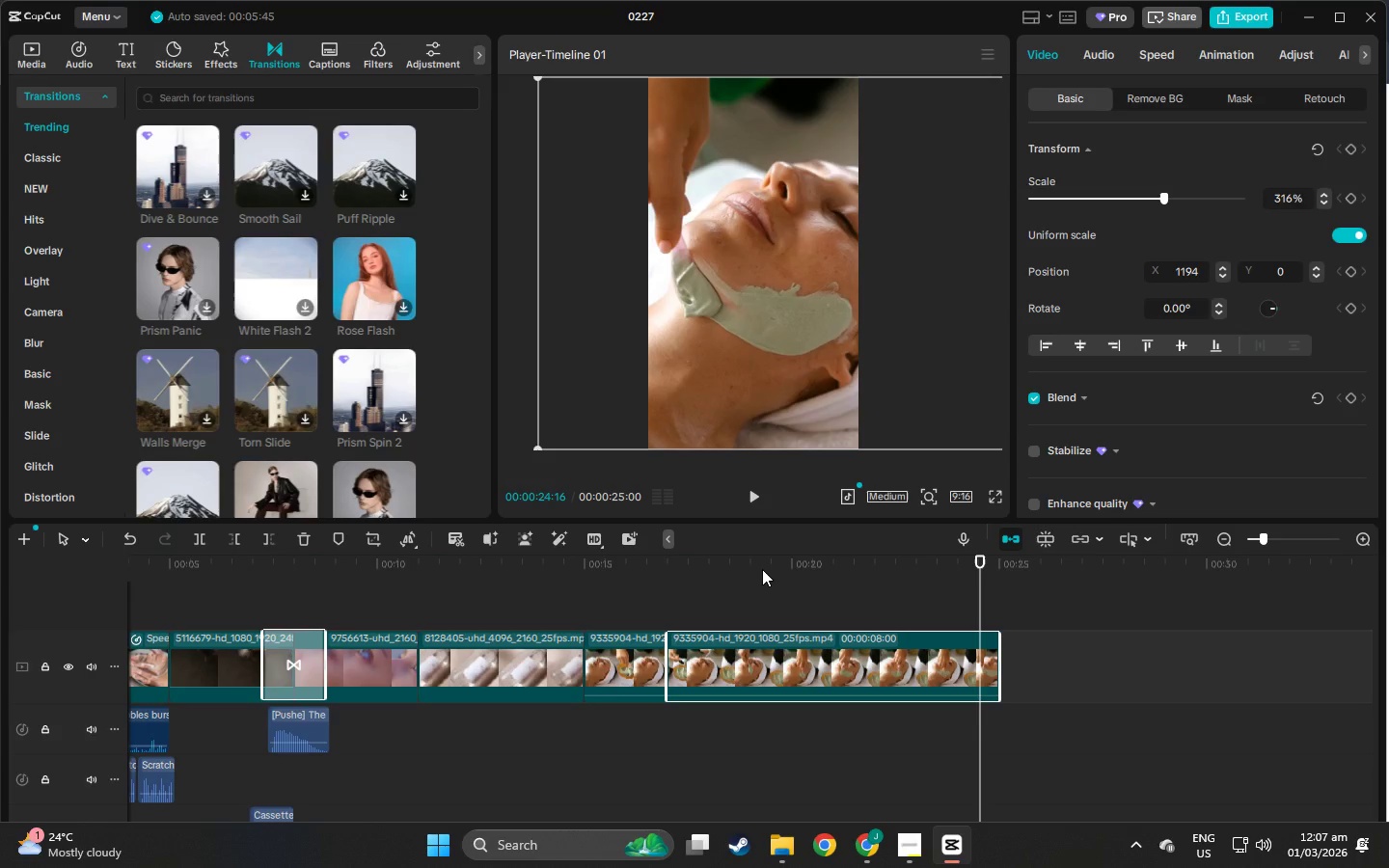 
wait(32.61)
 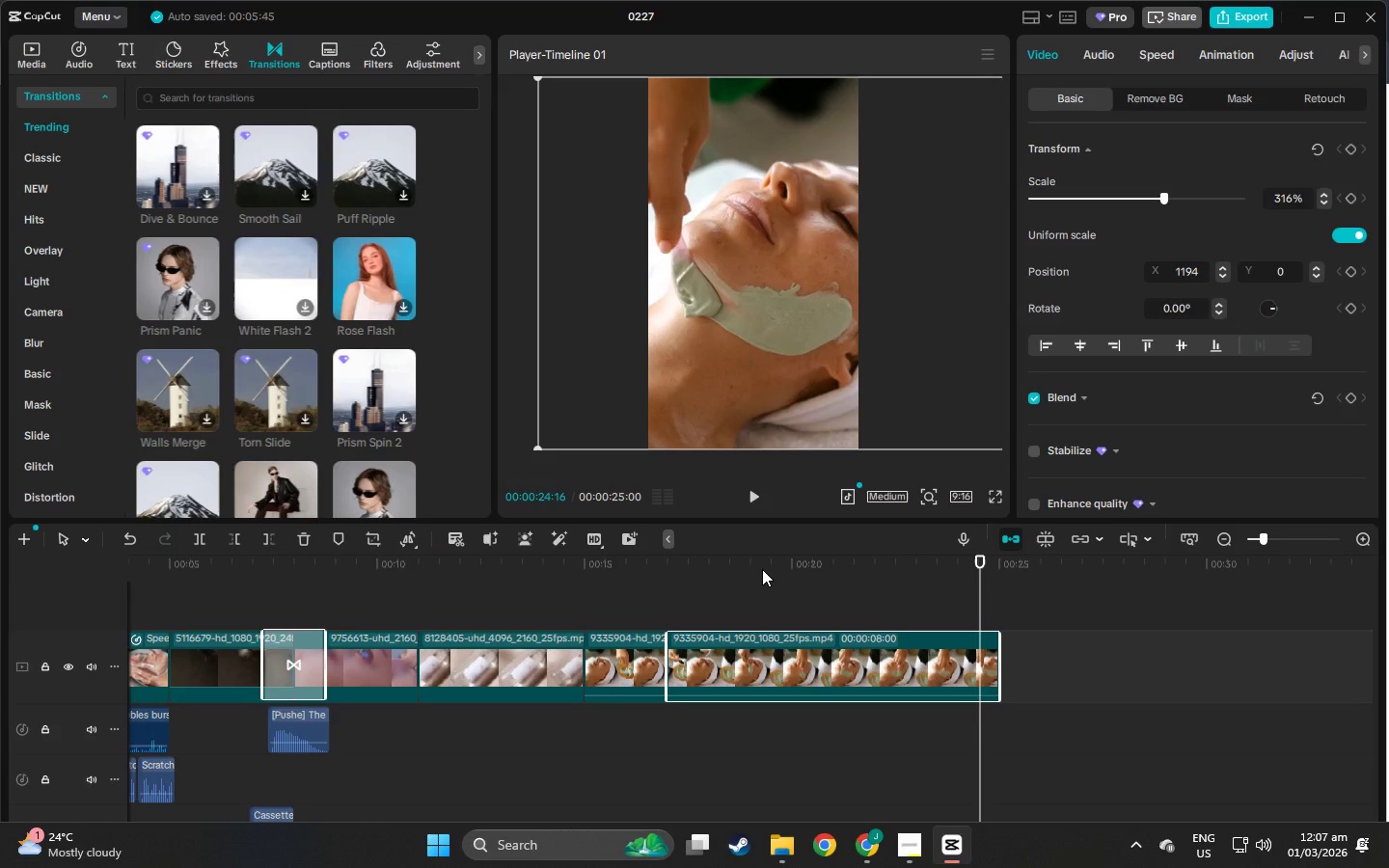 
left_click_drag(start_coordinate=[984, 561], to_coordinate=[1107, 629])
 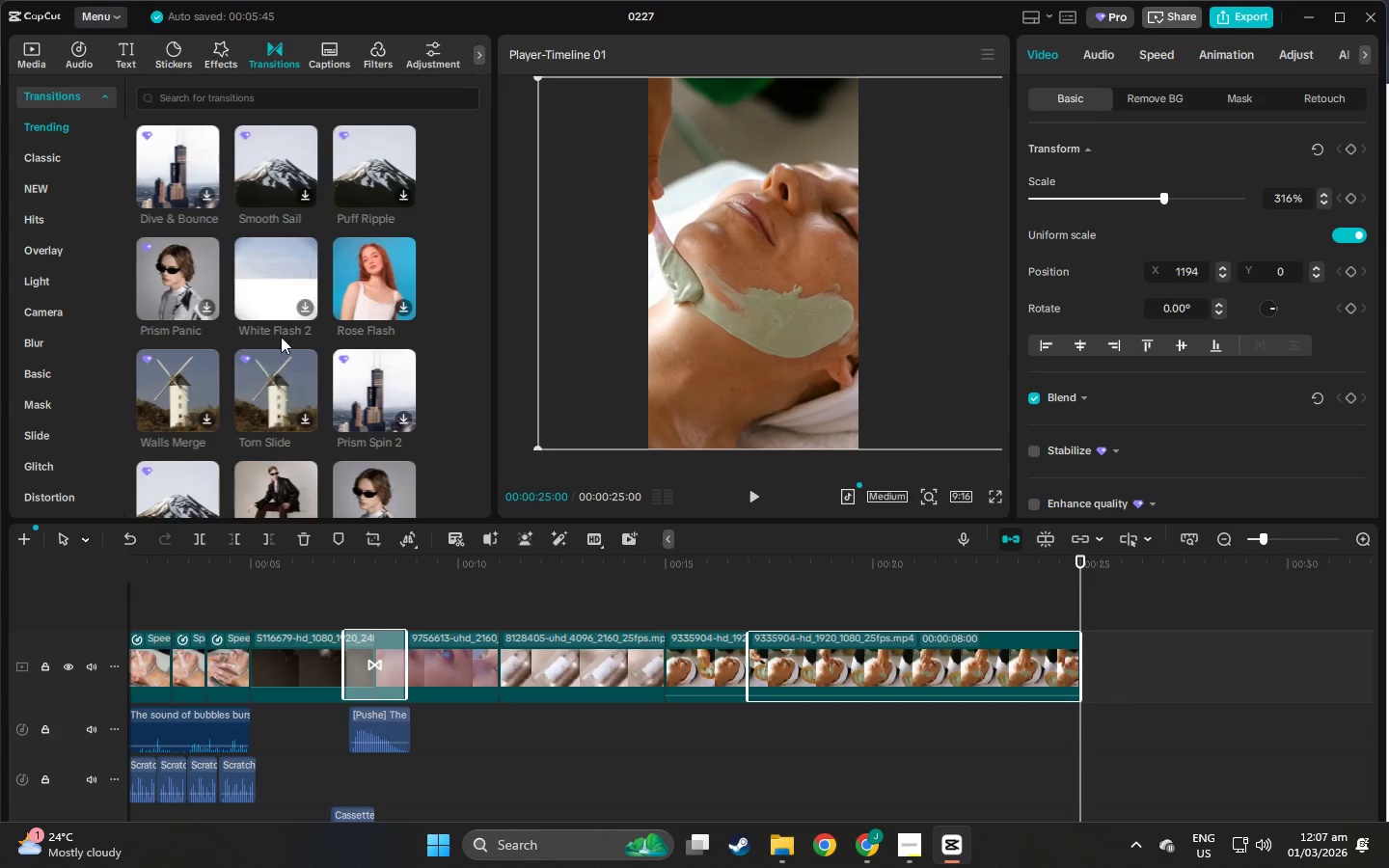 
wait(6.64)
 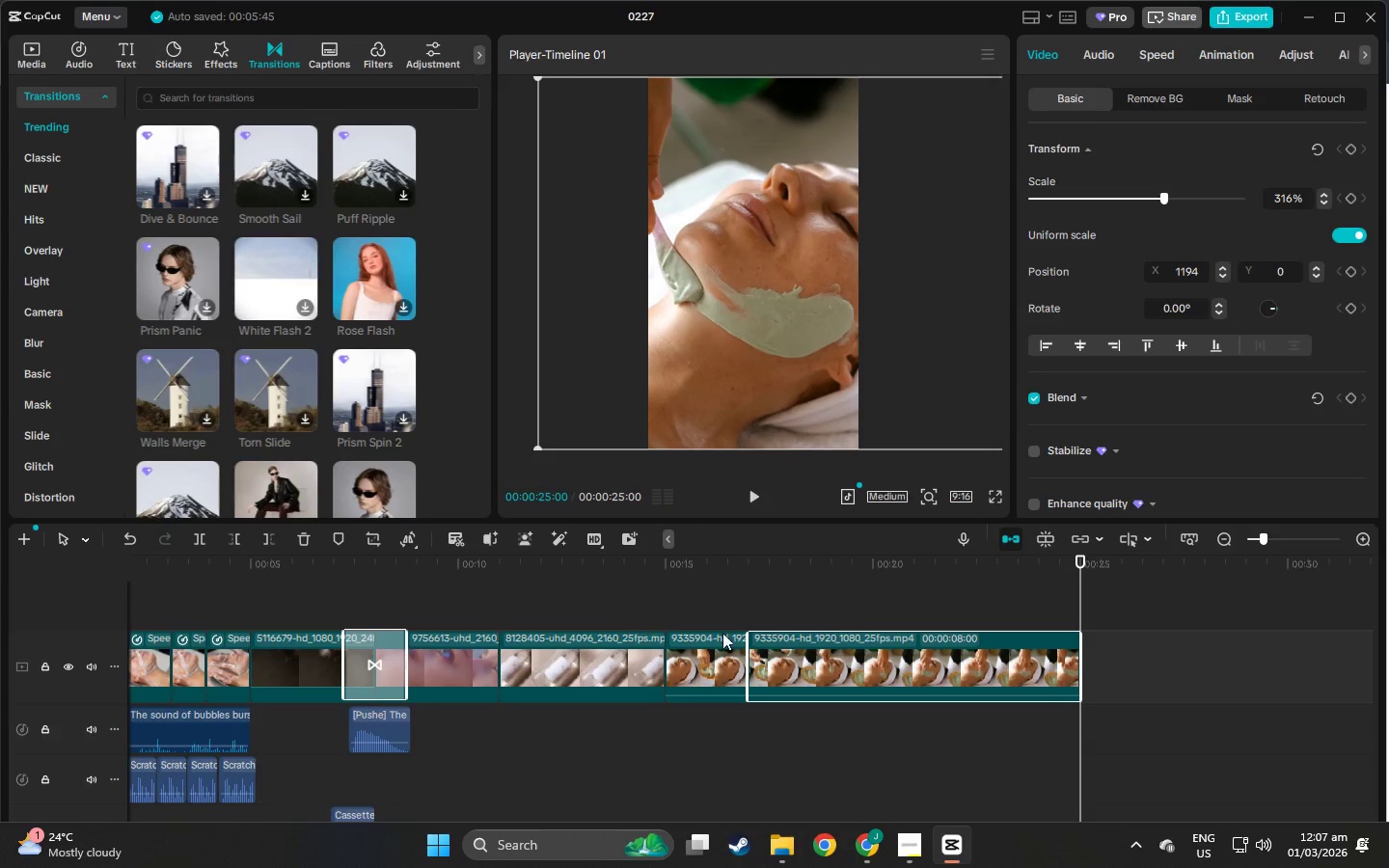 
key(Alt+Tab)
 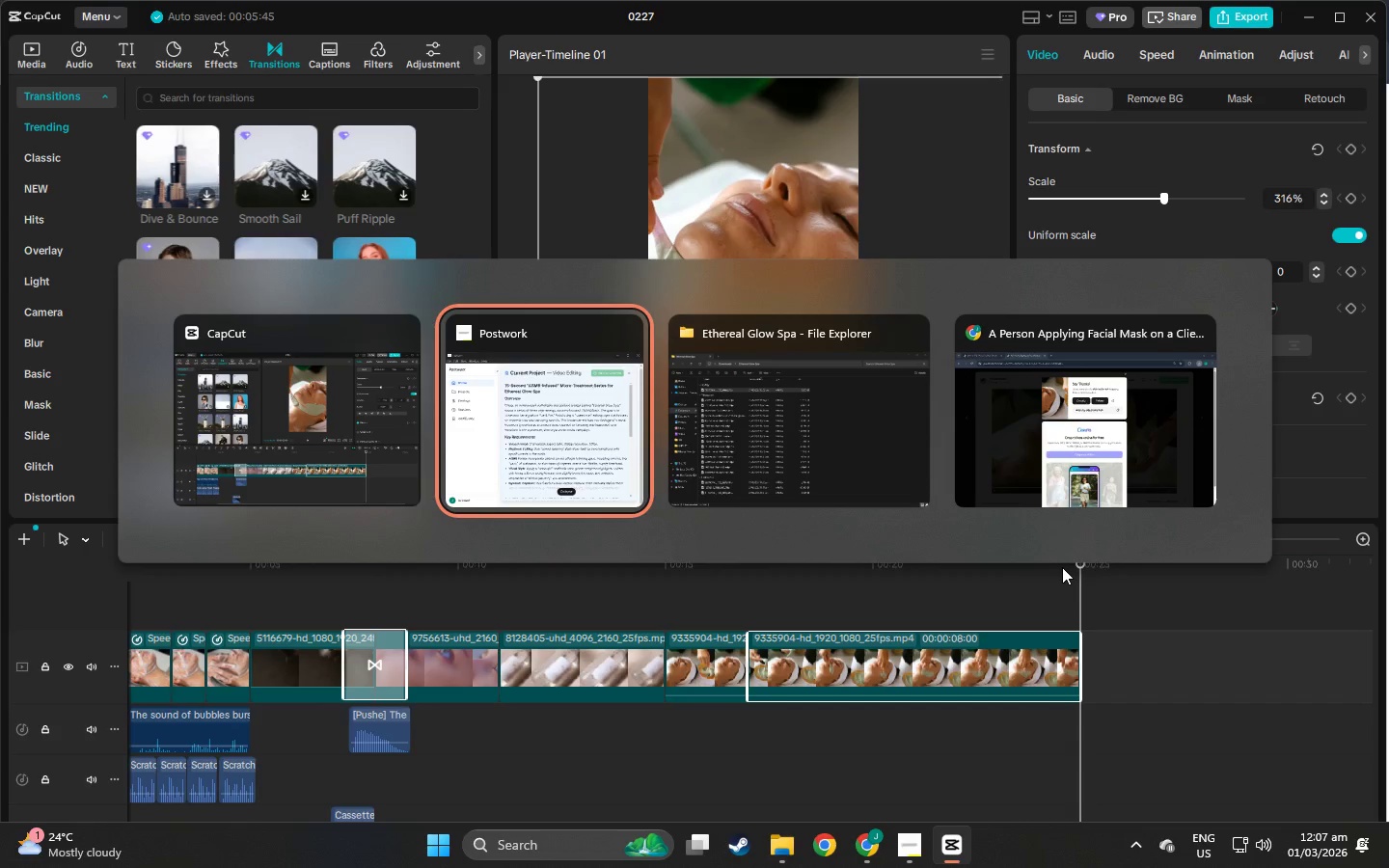 
key(Alt+Tab)
 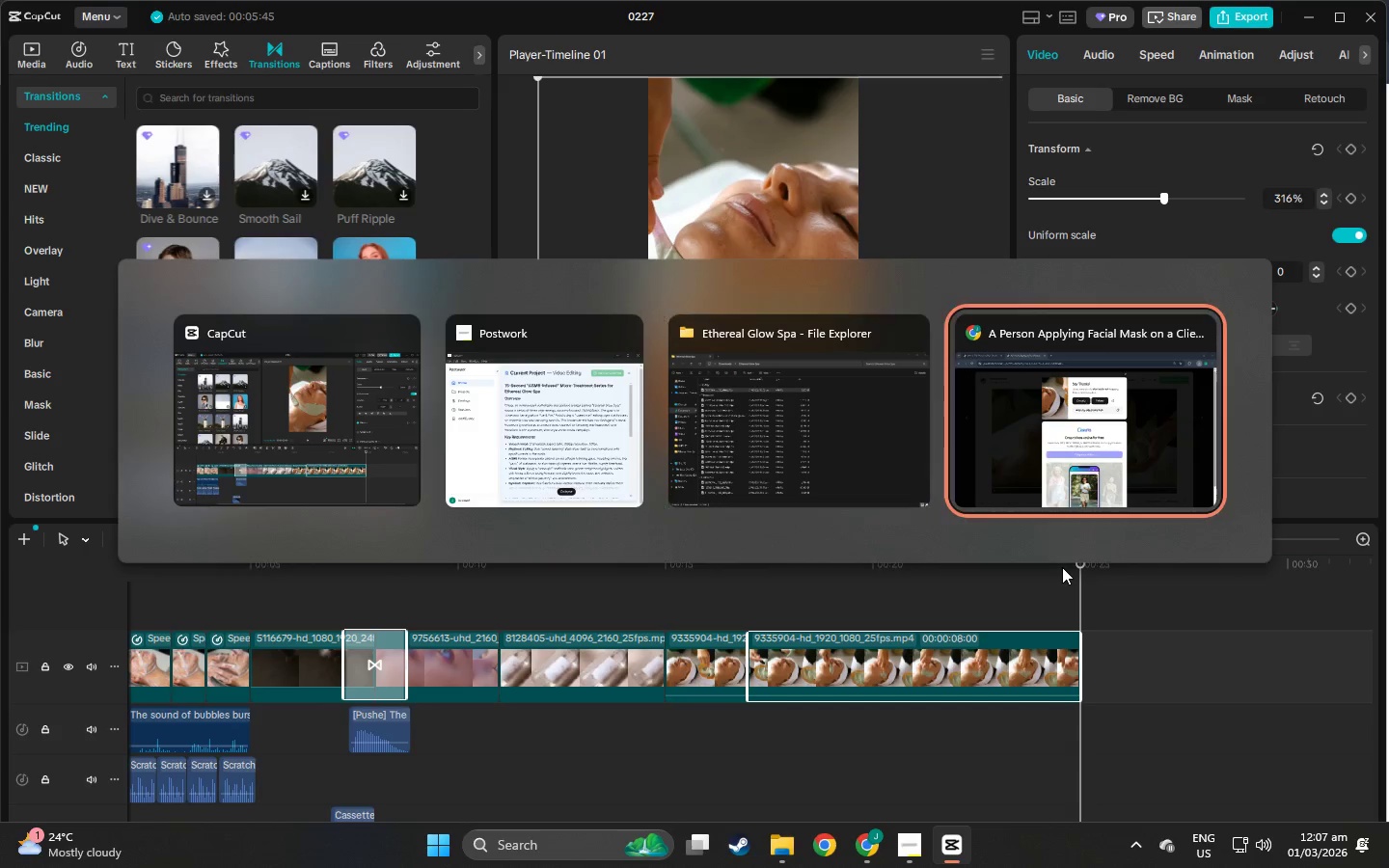 
key(Alt+Tab)
 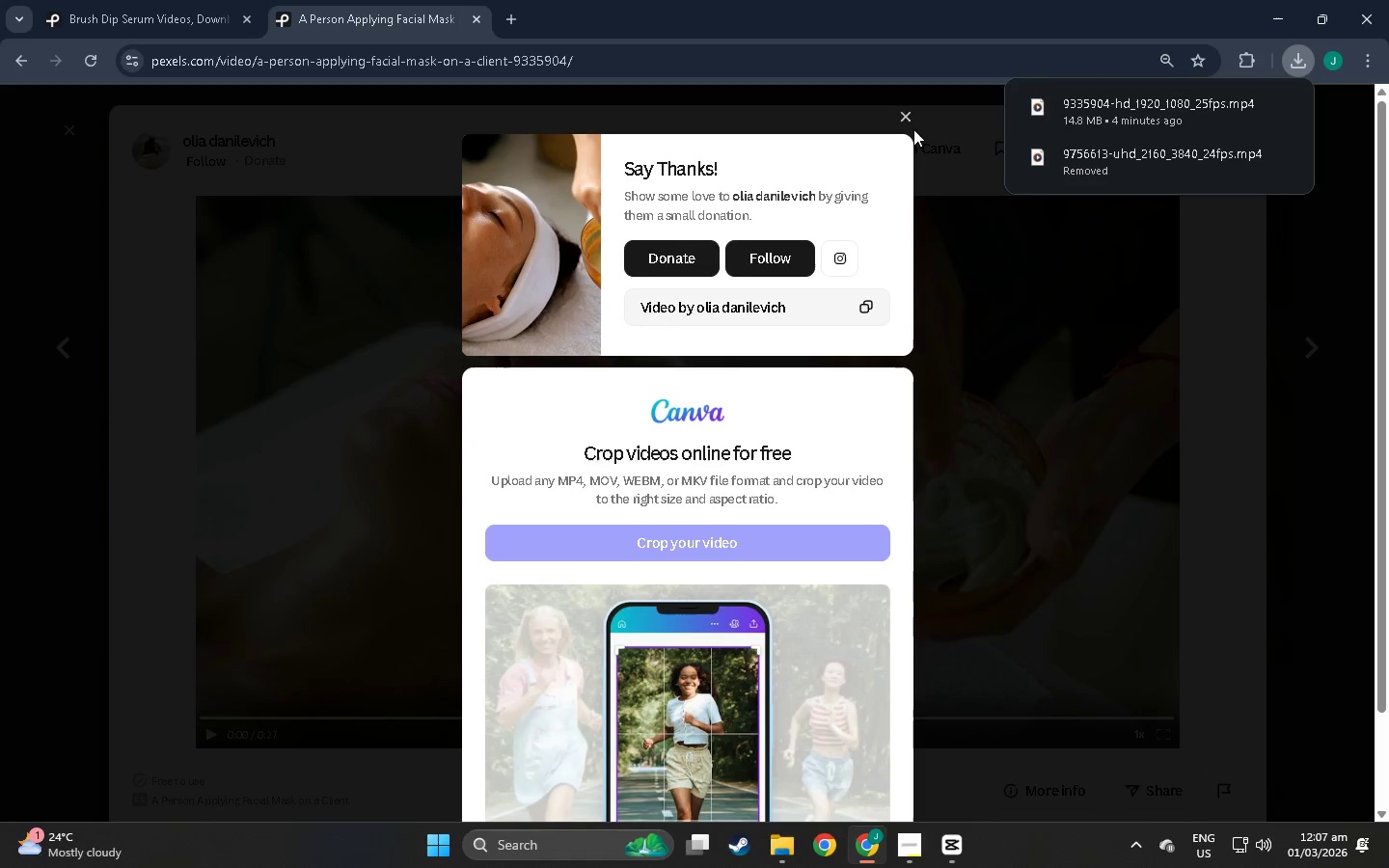 
left_click([906, 113])
 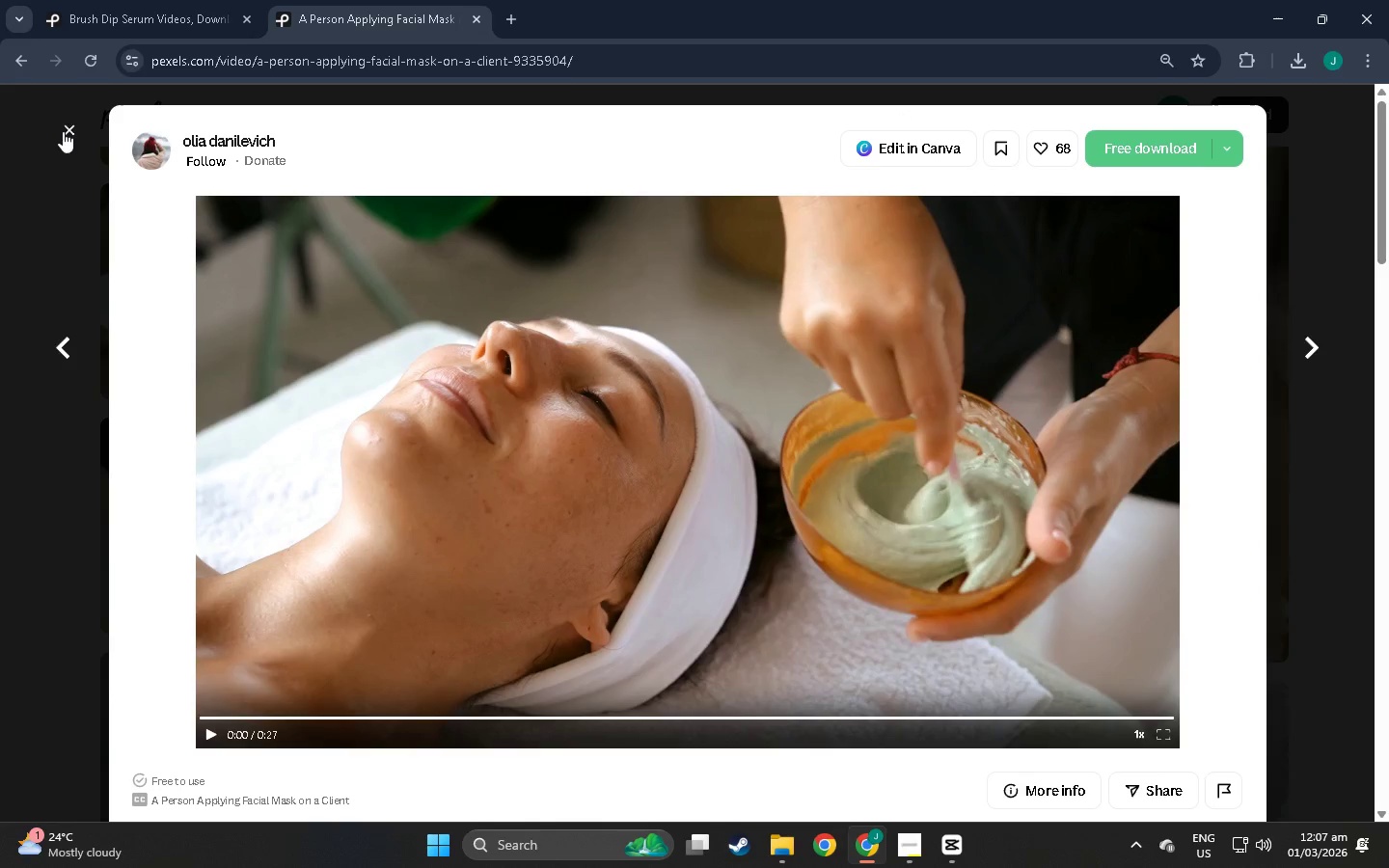 
left_click([72, 128])
 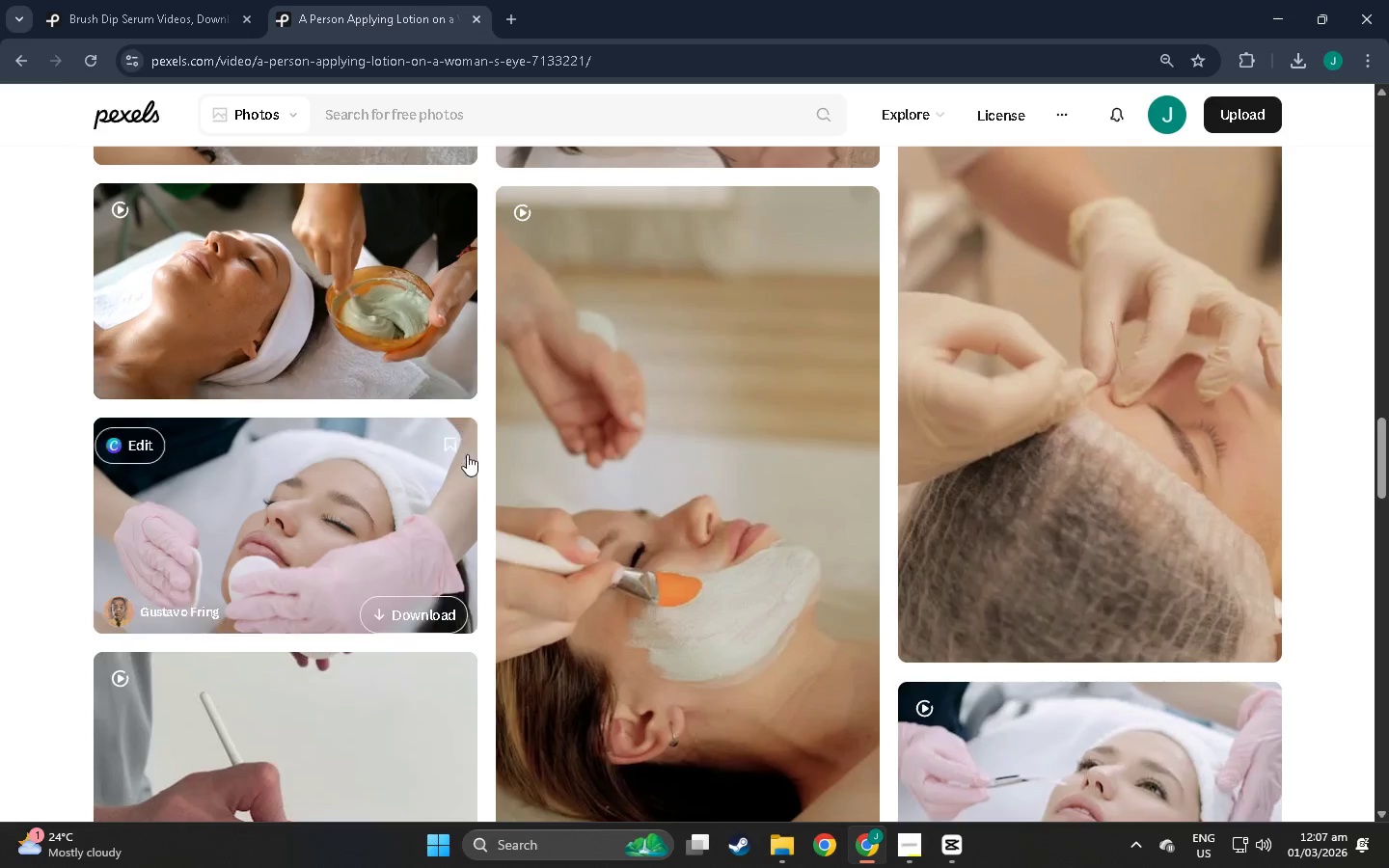 
scroll: coordinate [392, 547], scroll_direction: down, amount: 2.0
 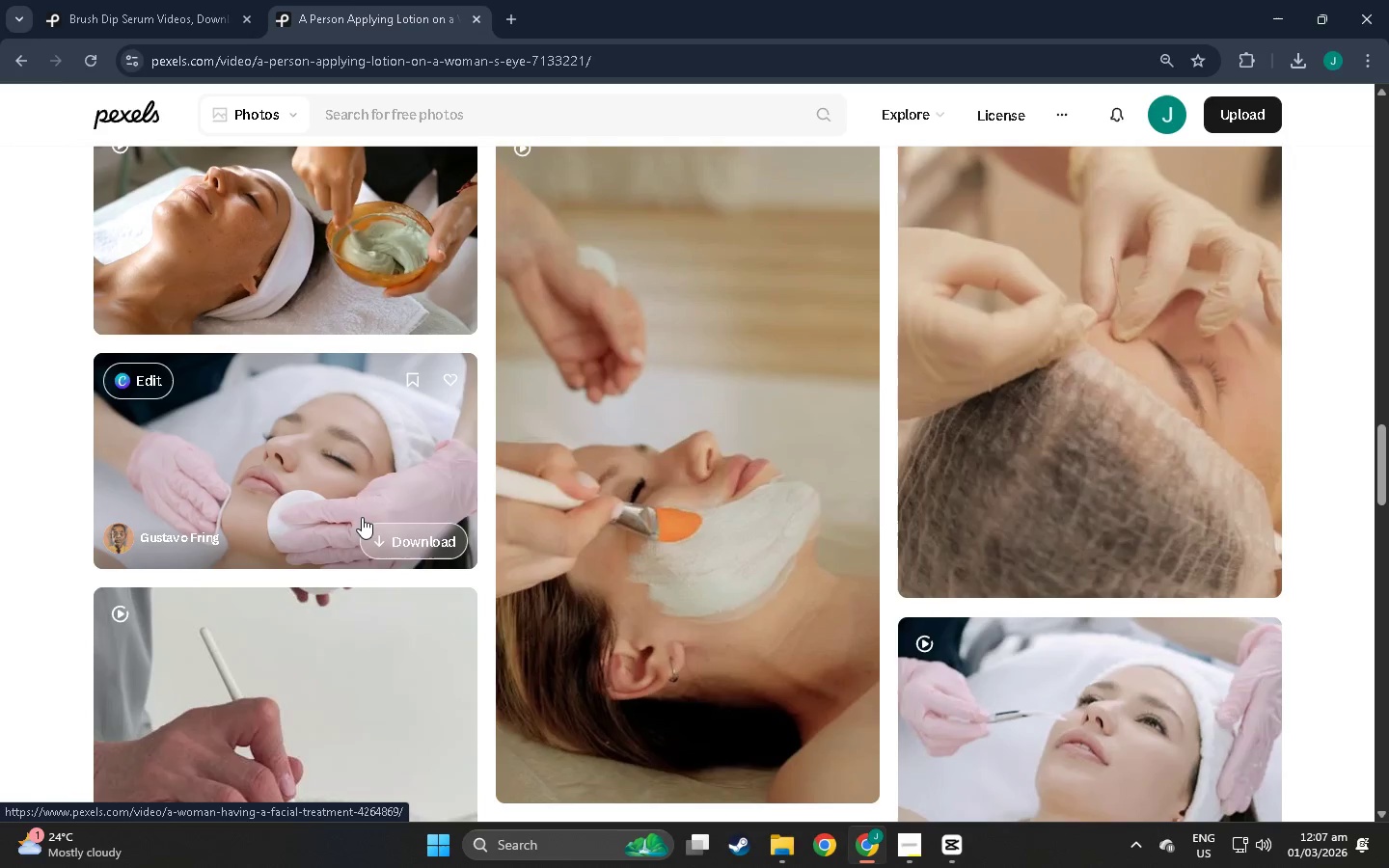 
scroll: coordinate [362, 516], scroll_direction: up, amount: 4.0
 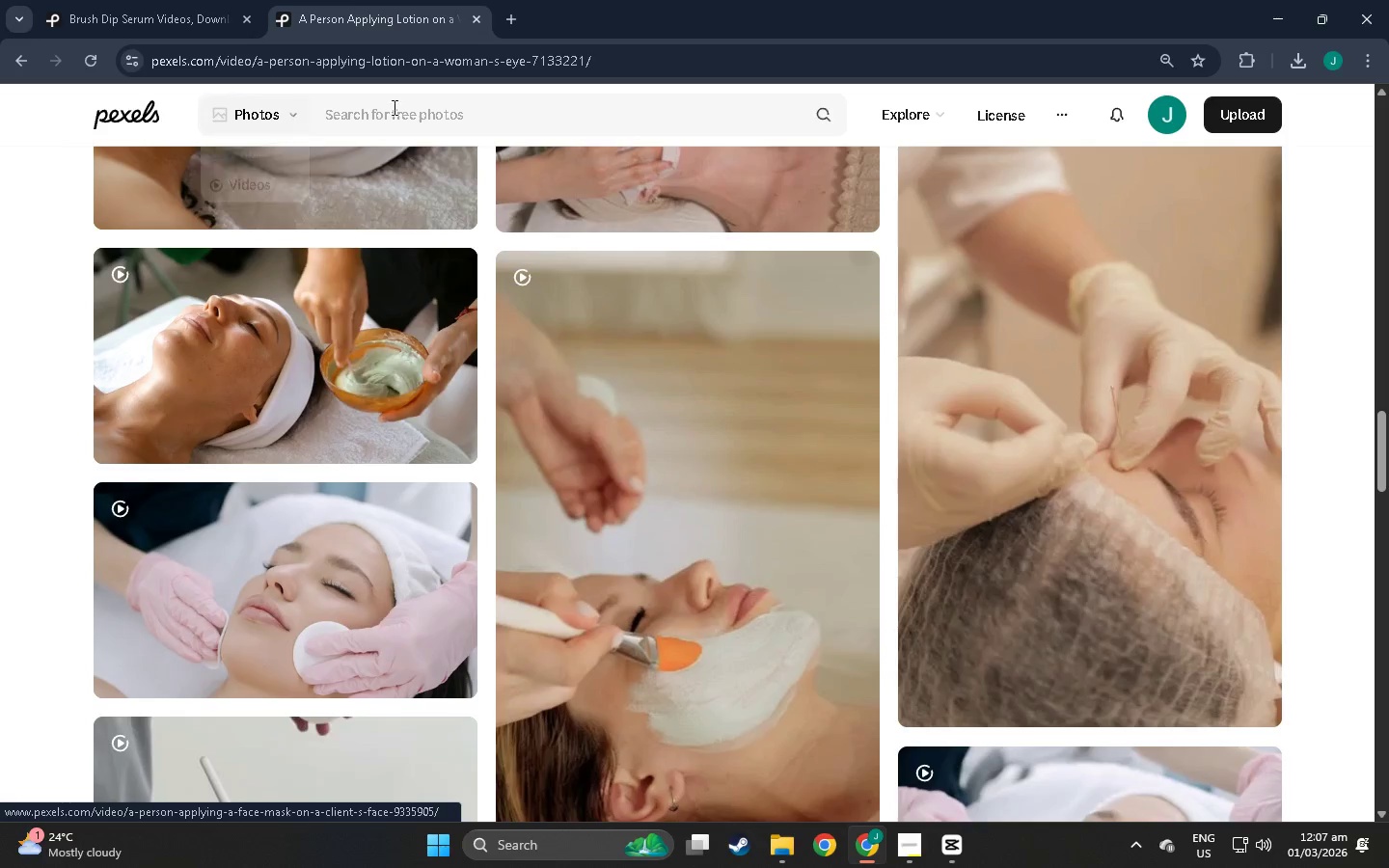 
left_click([418, 109])
 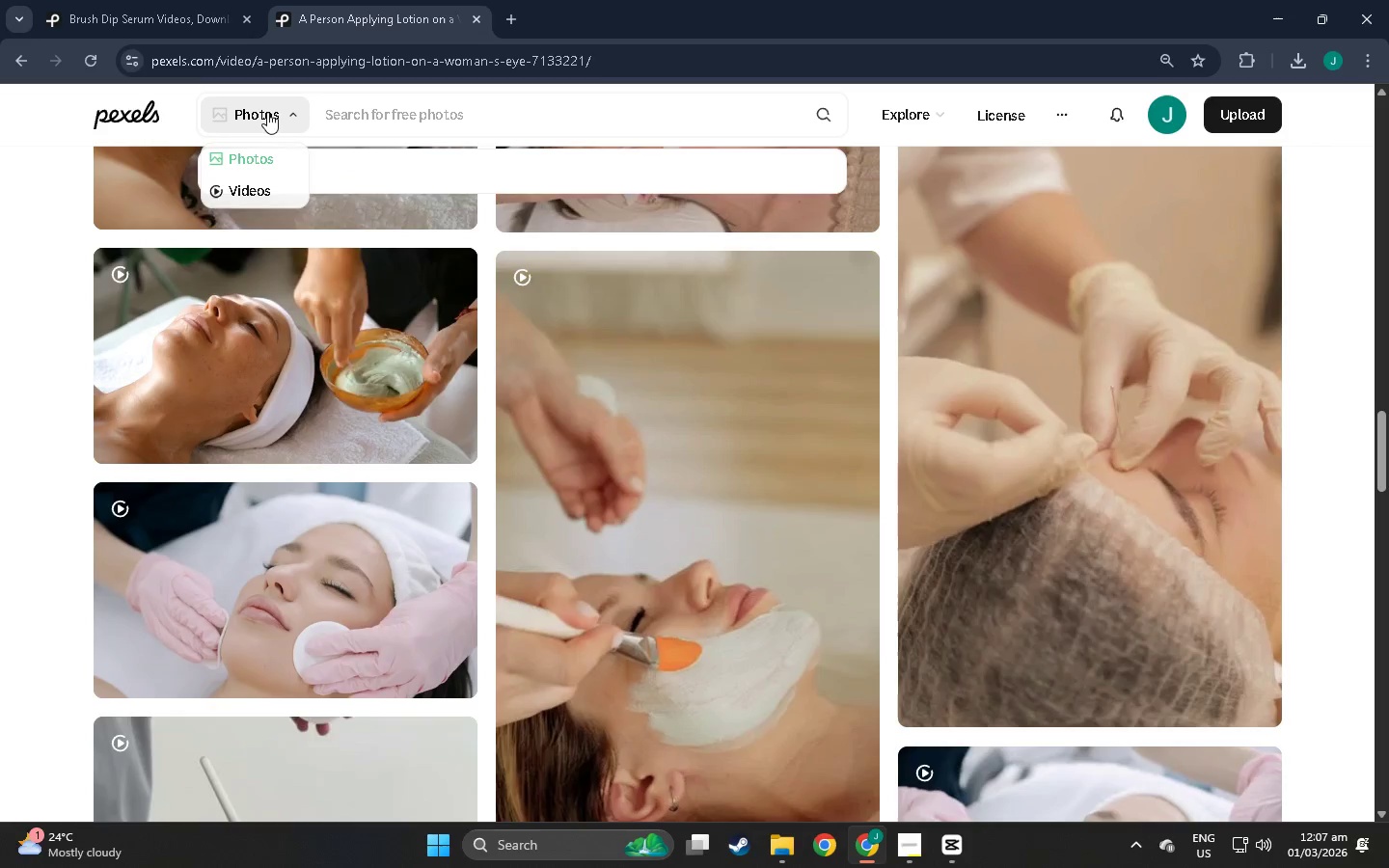 
left_click([270, 112])
 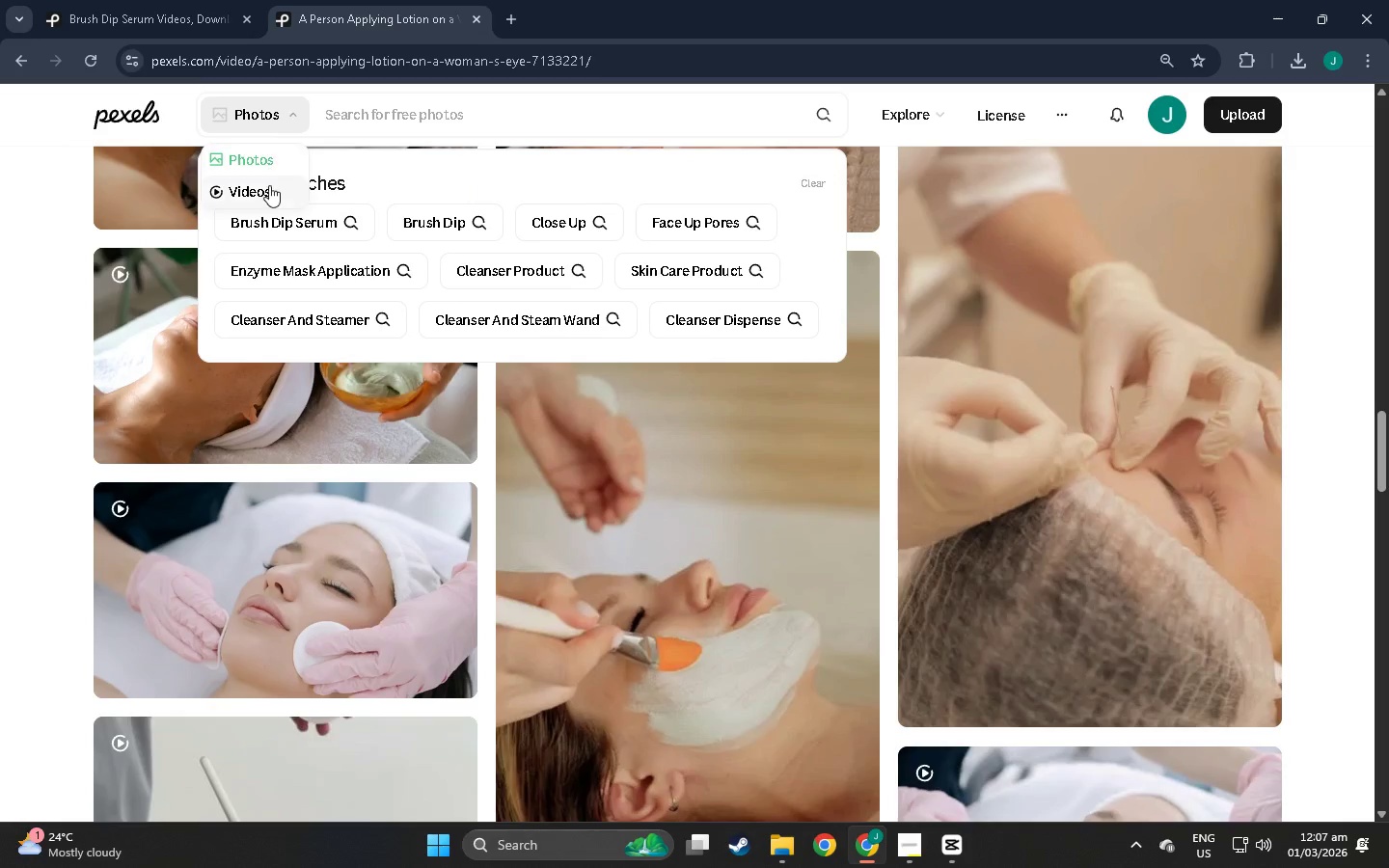 
left_click([269, 195])
 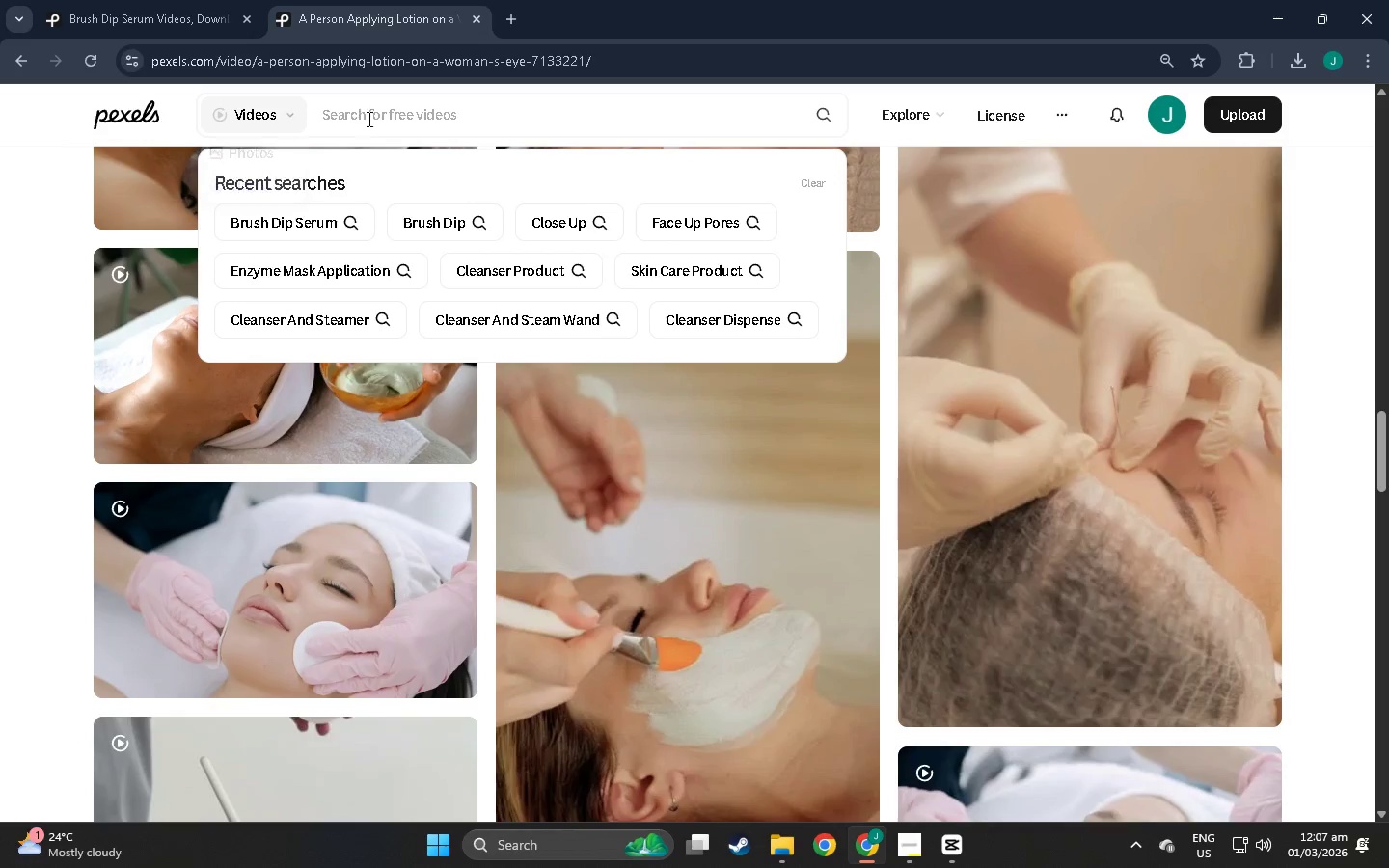 
left_click([374, 116])
 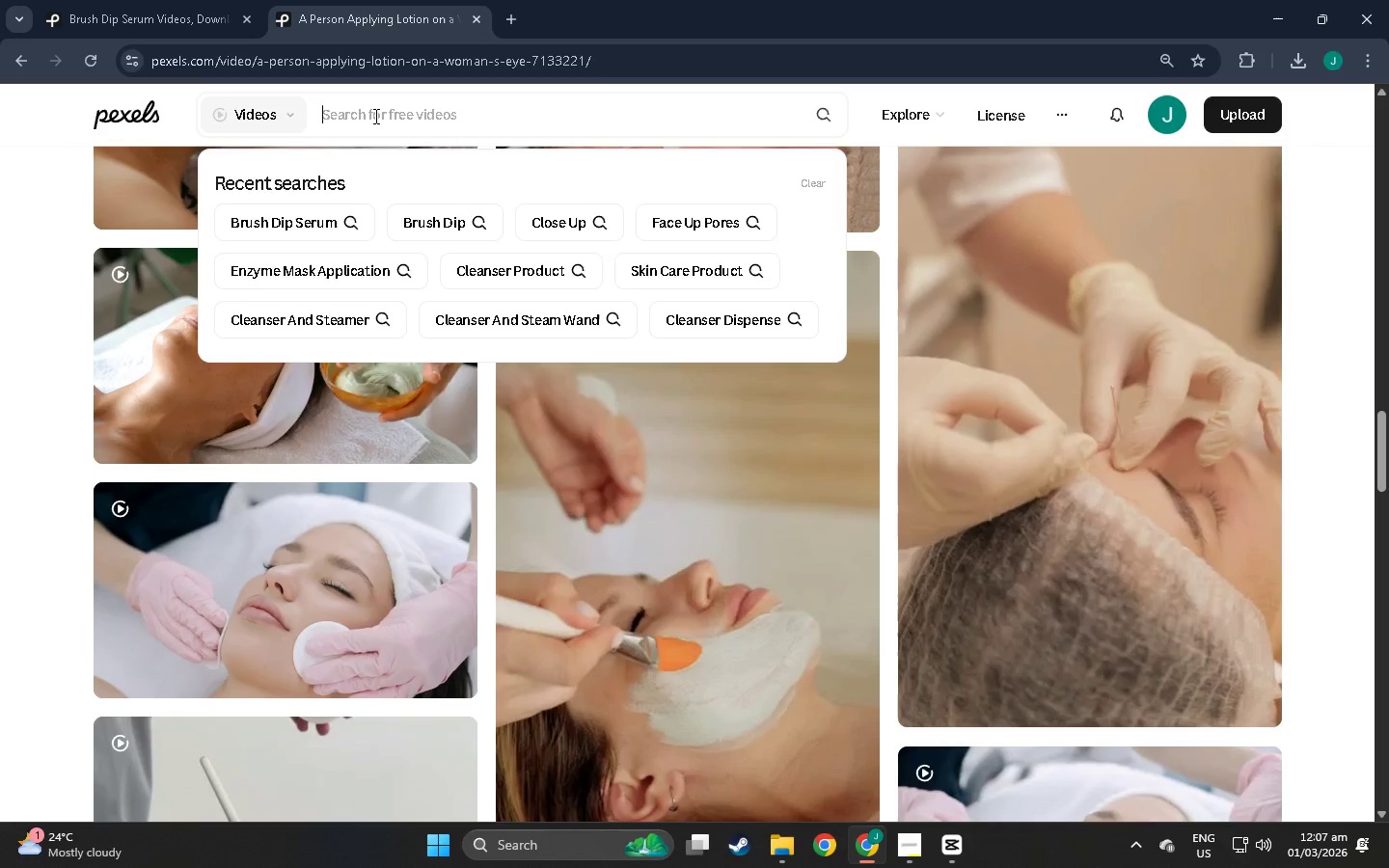 
type(clay mask product)
 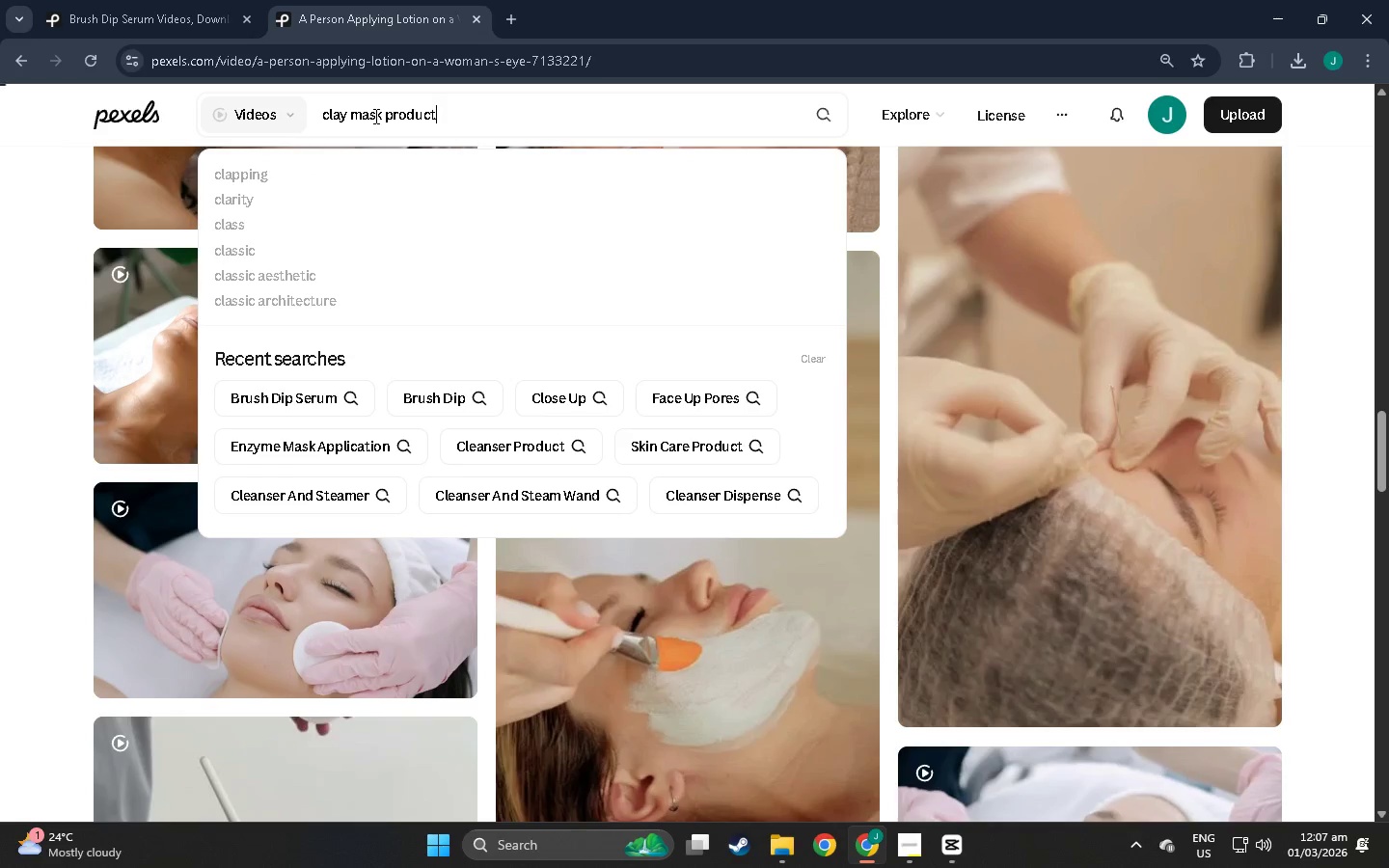 
key(Enter)
 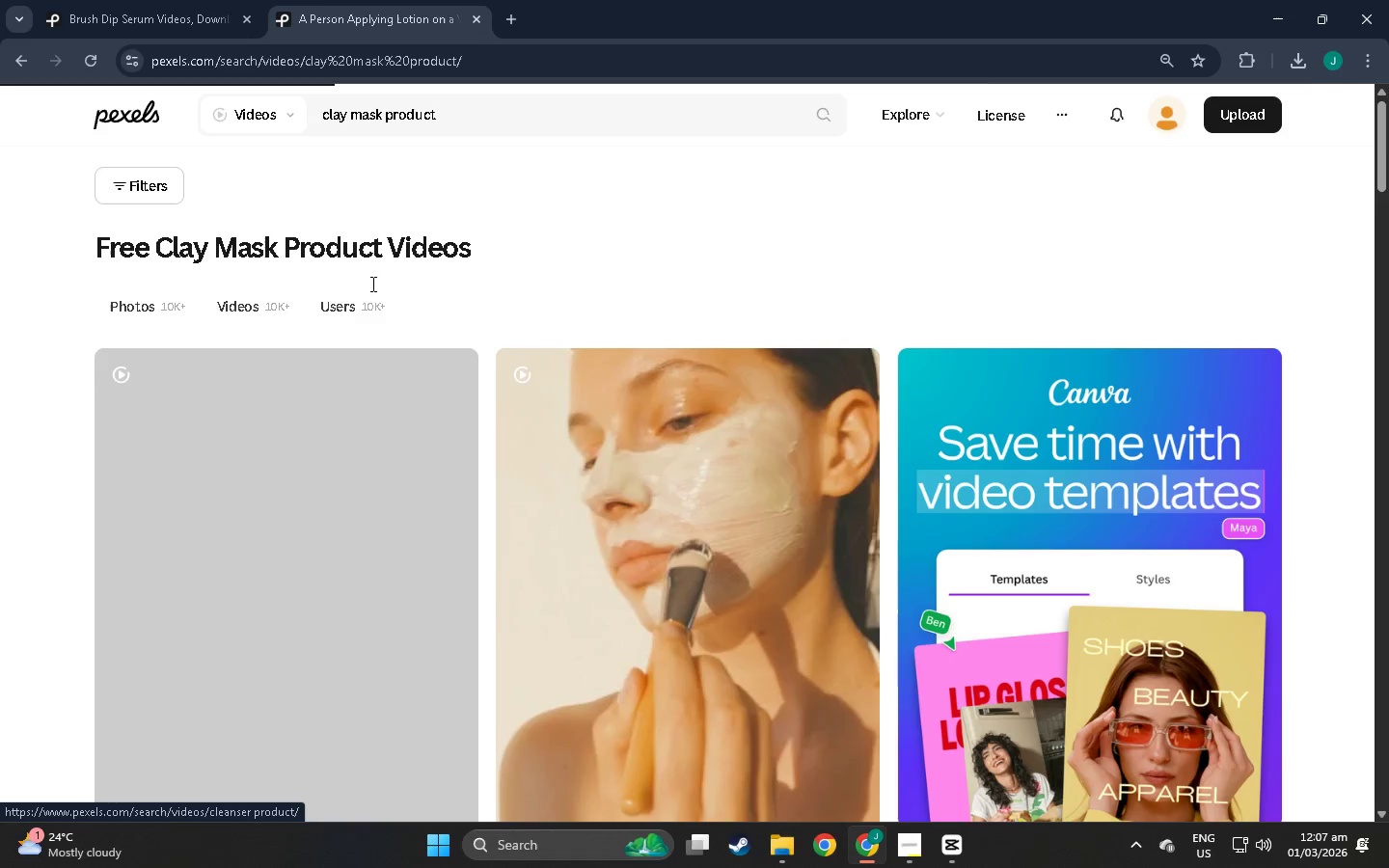 
scroll: coordinate [911, 550], scroll_direction: down, amount: 25.0
 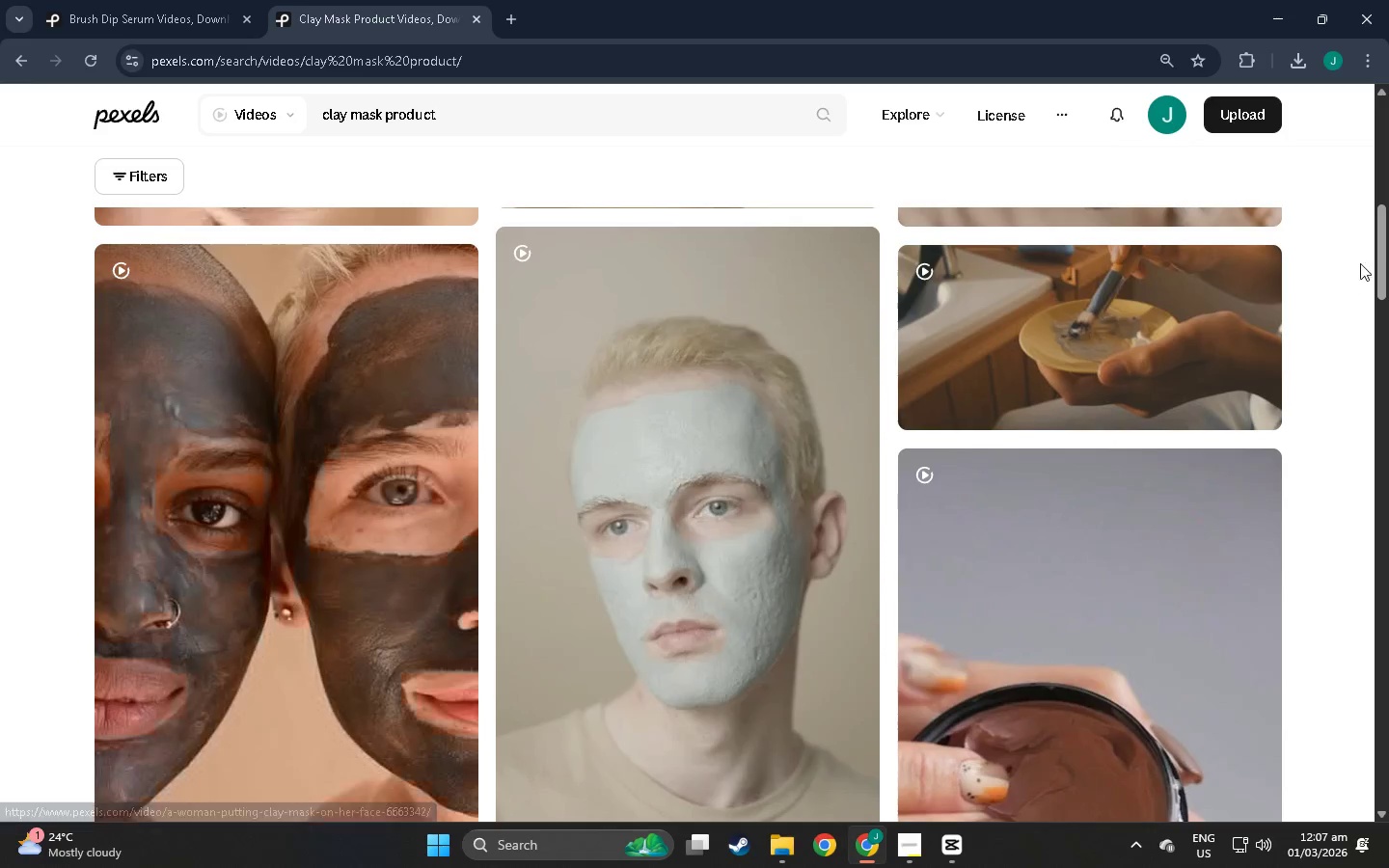 
left_click_drag(start_coordinate=[1383, 253], to_coordinate=[1351, 860])
 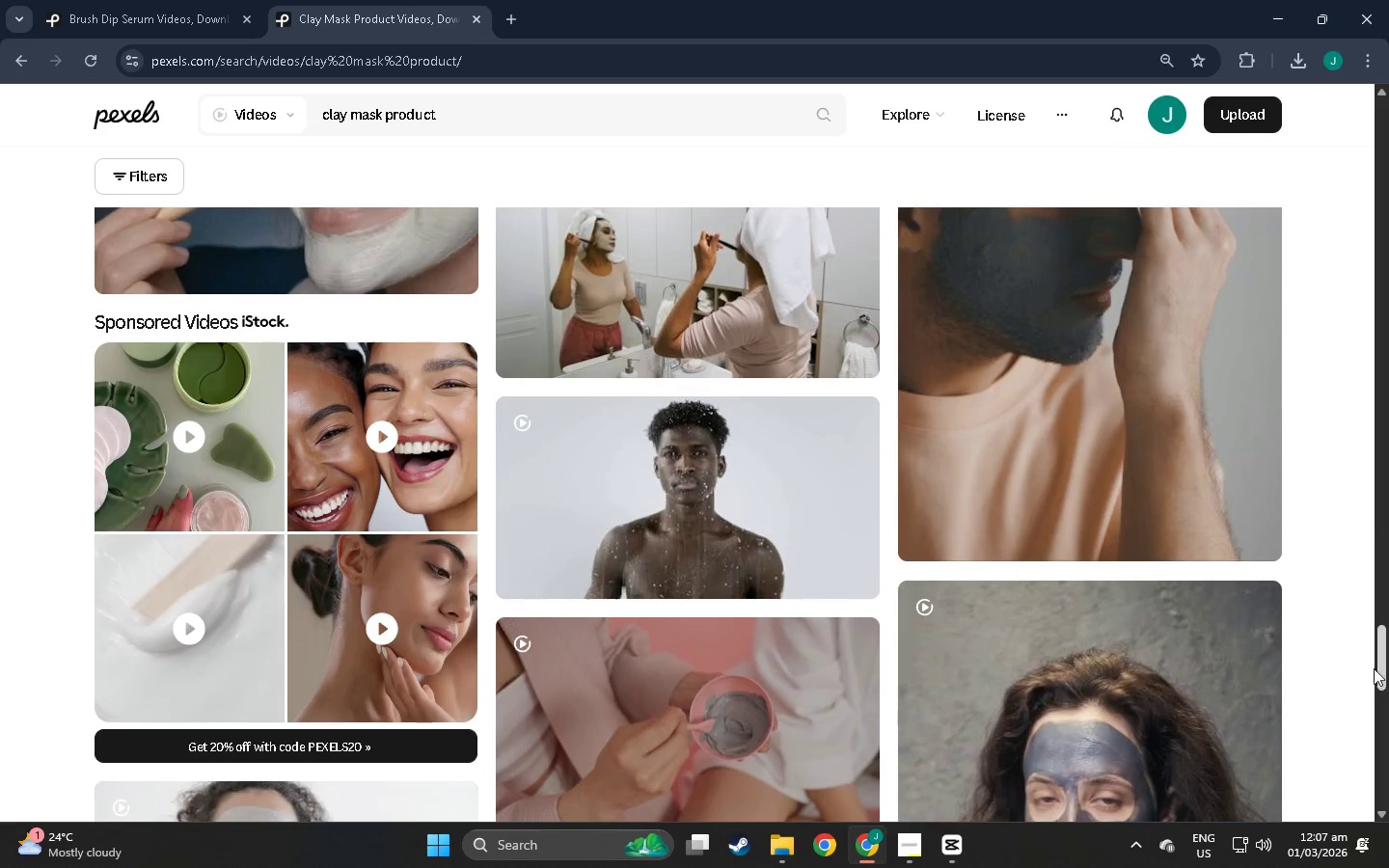 
left_click_drag(start_coordinate=[1379, 651], to_coordinate=[1371, 733])
 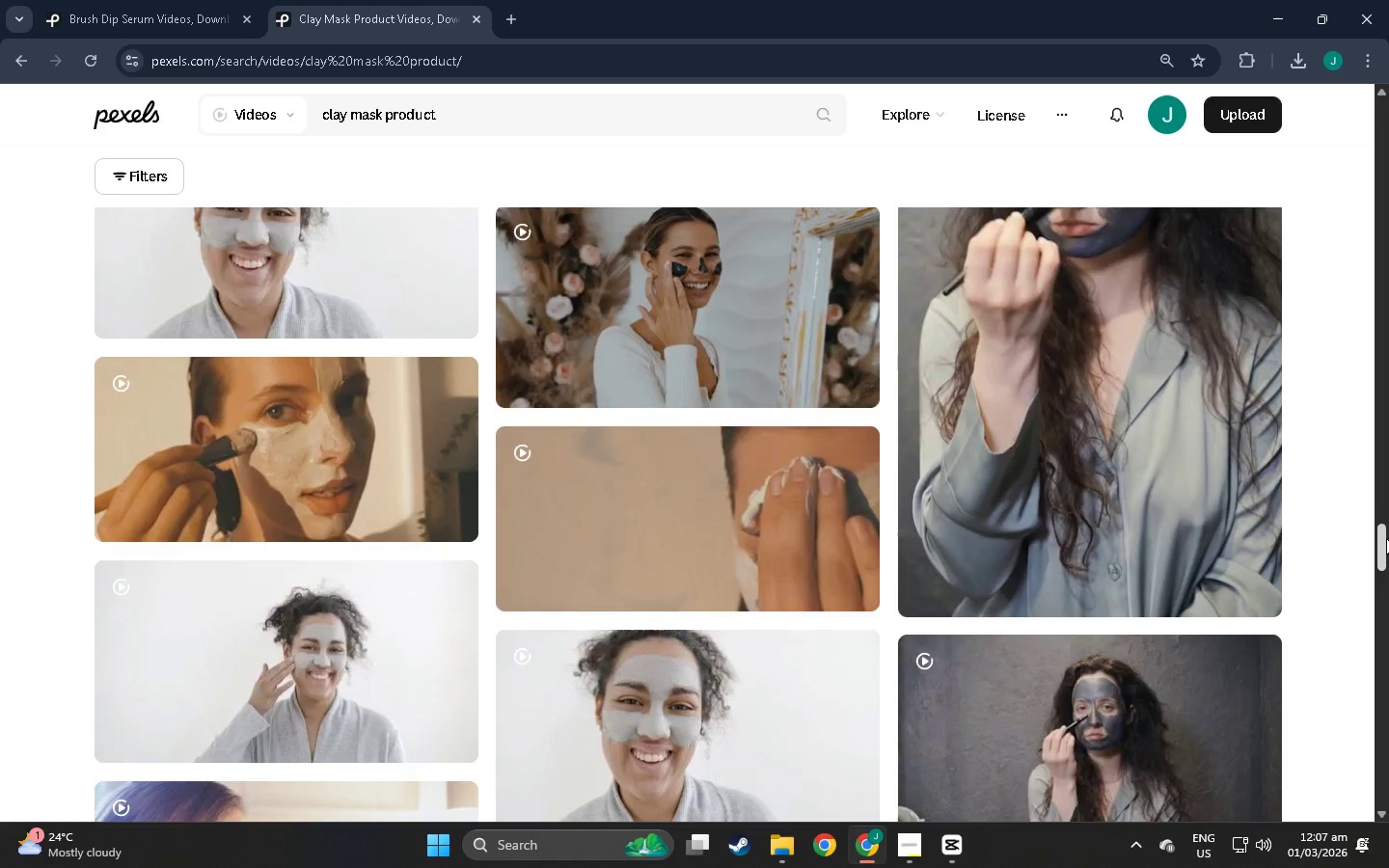 
left_click_drag(start_coordinate=[1386, 538], to_coordinate=[1370, 692])
 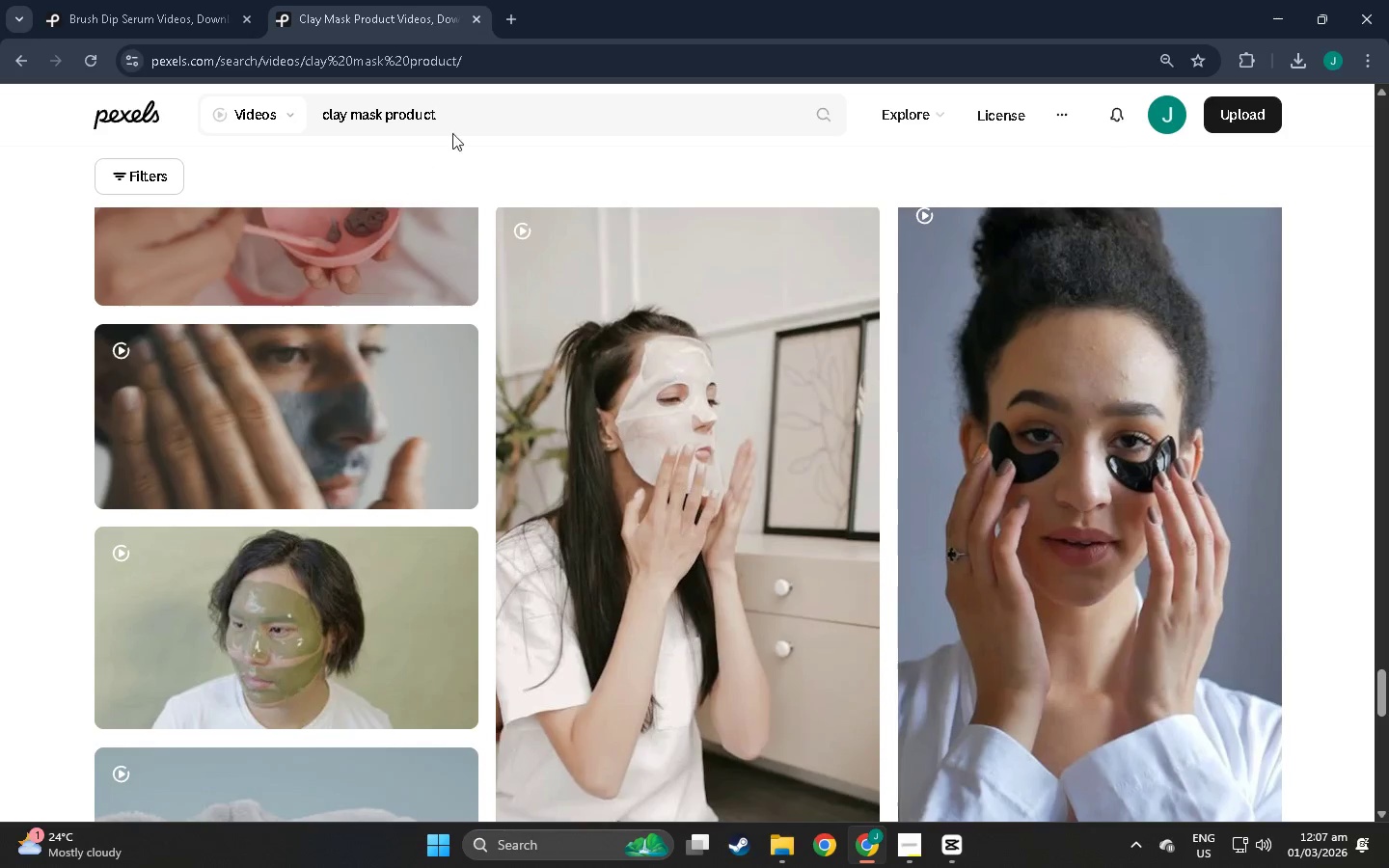 
left_click([464, 122])
 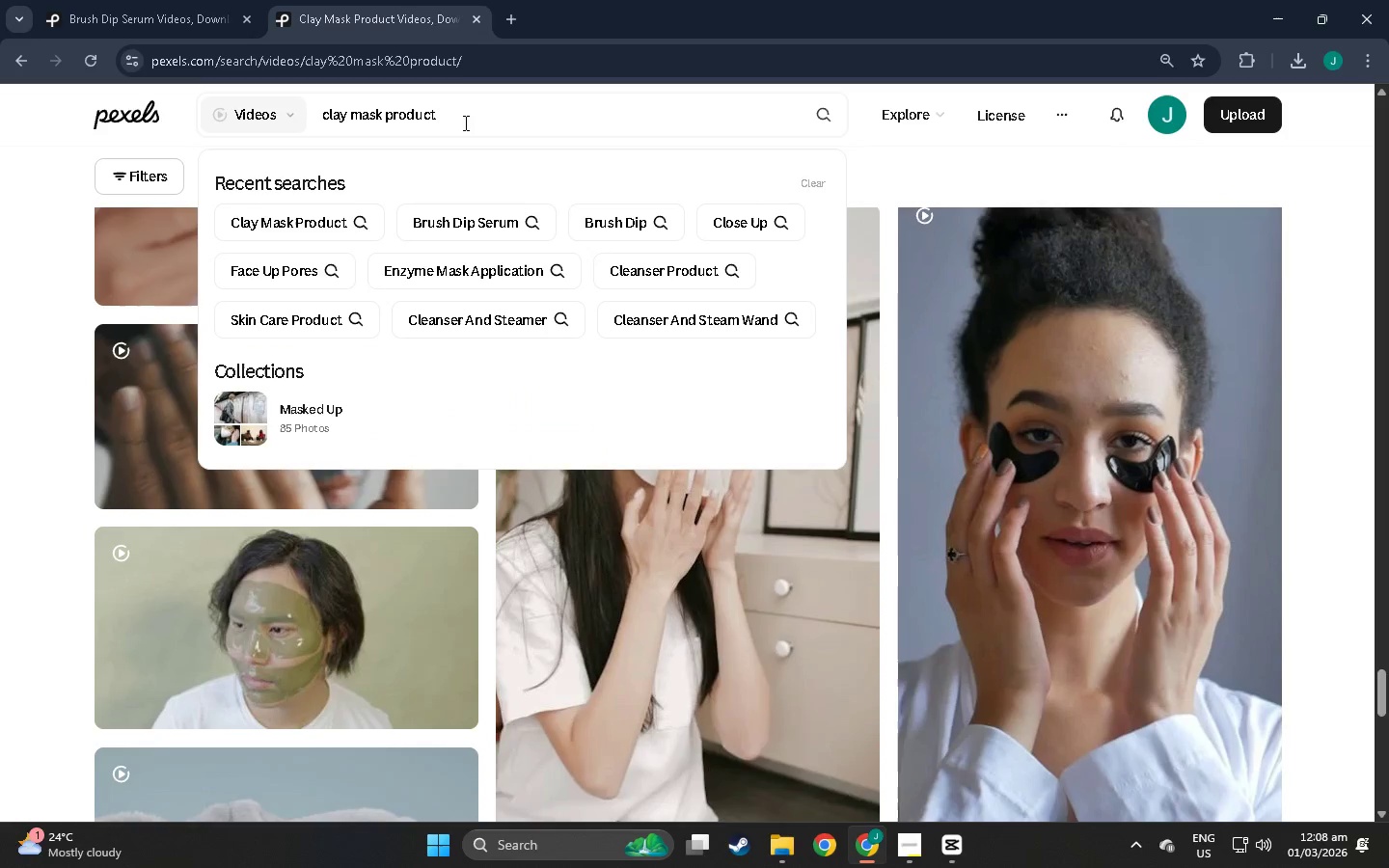 
type( bubble)
 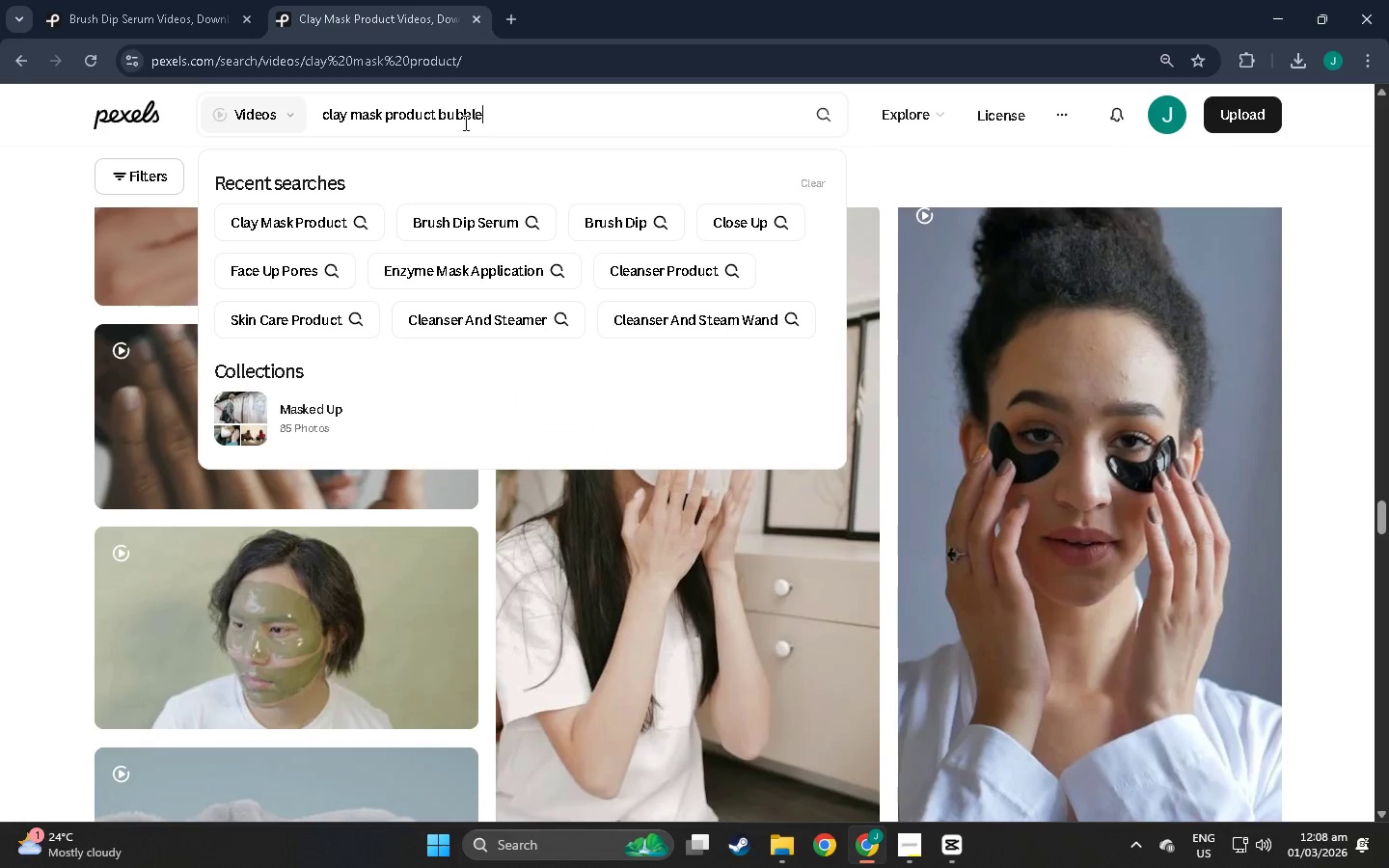 
key(Enter)
 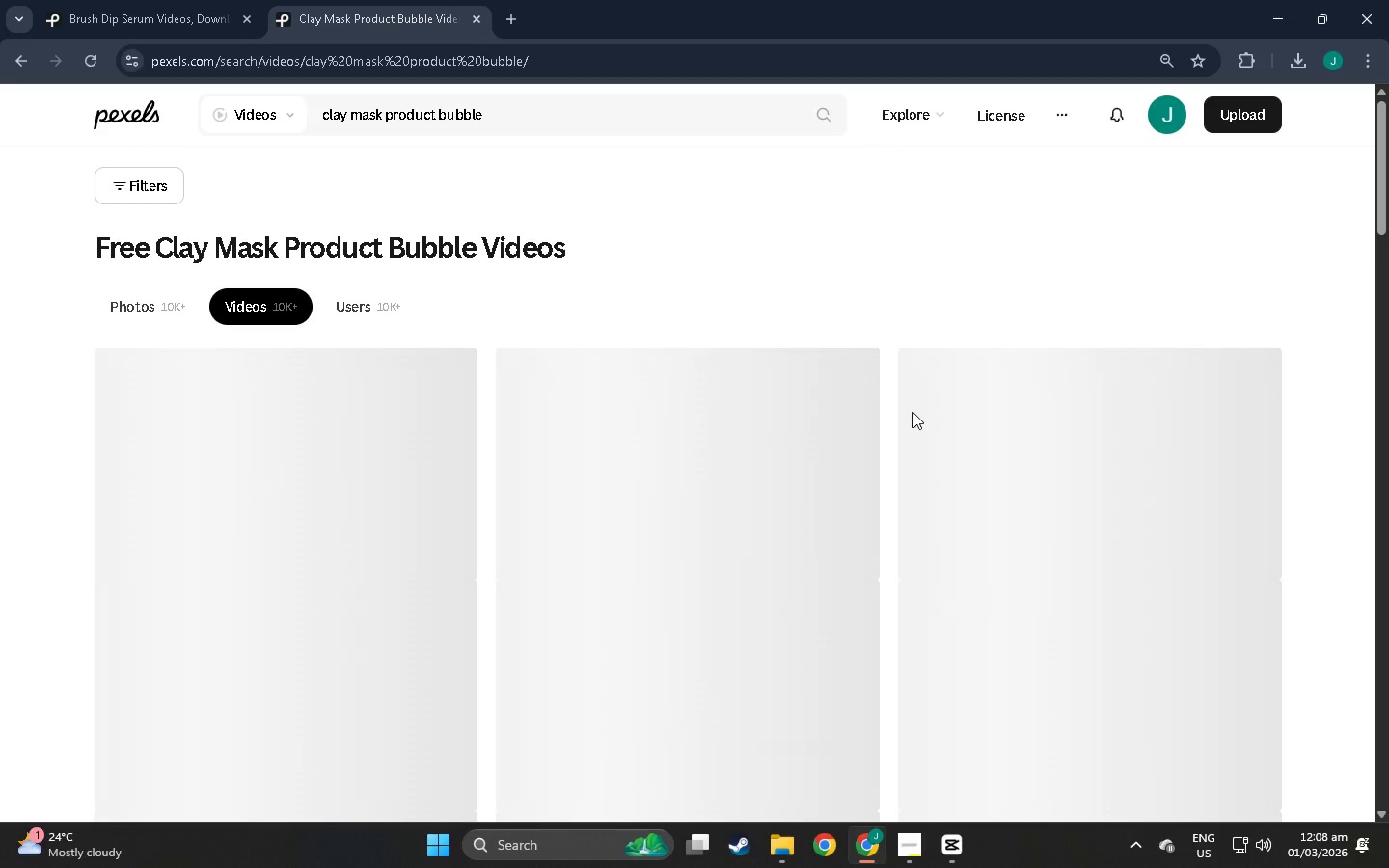 
left_click_drag(start_coordinate=[1388, 201], to_coordinate=[1340, 859])
 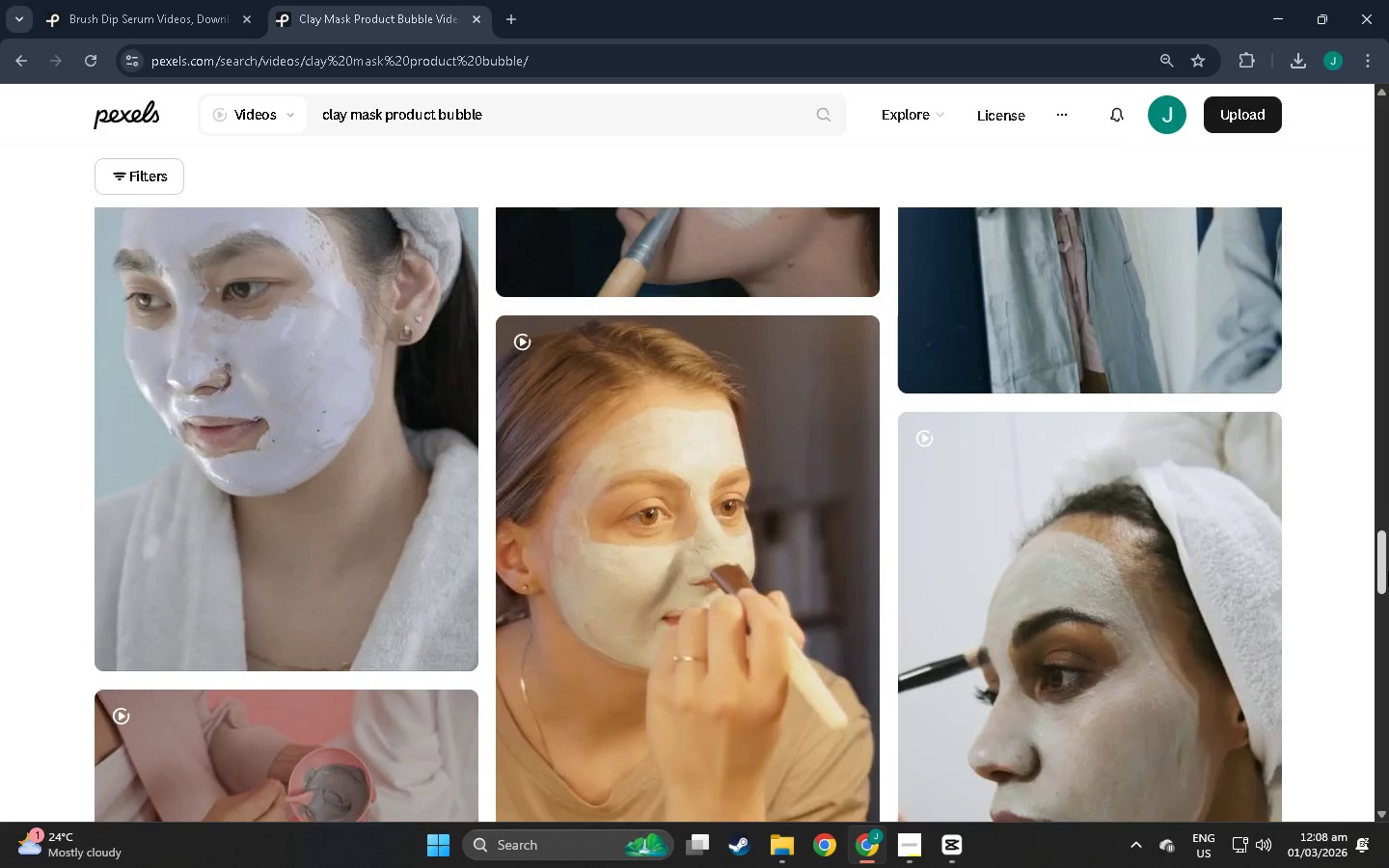 
left_click_drag(start_coordinate=[1388, 571], to_coordinate=[1362, 847])
 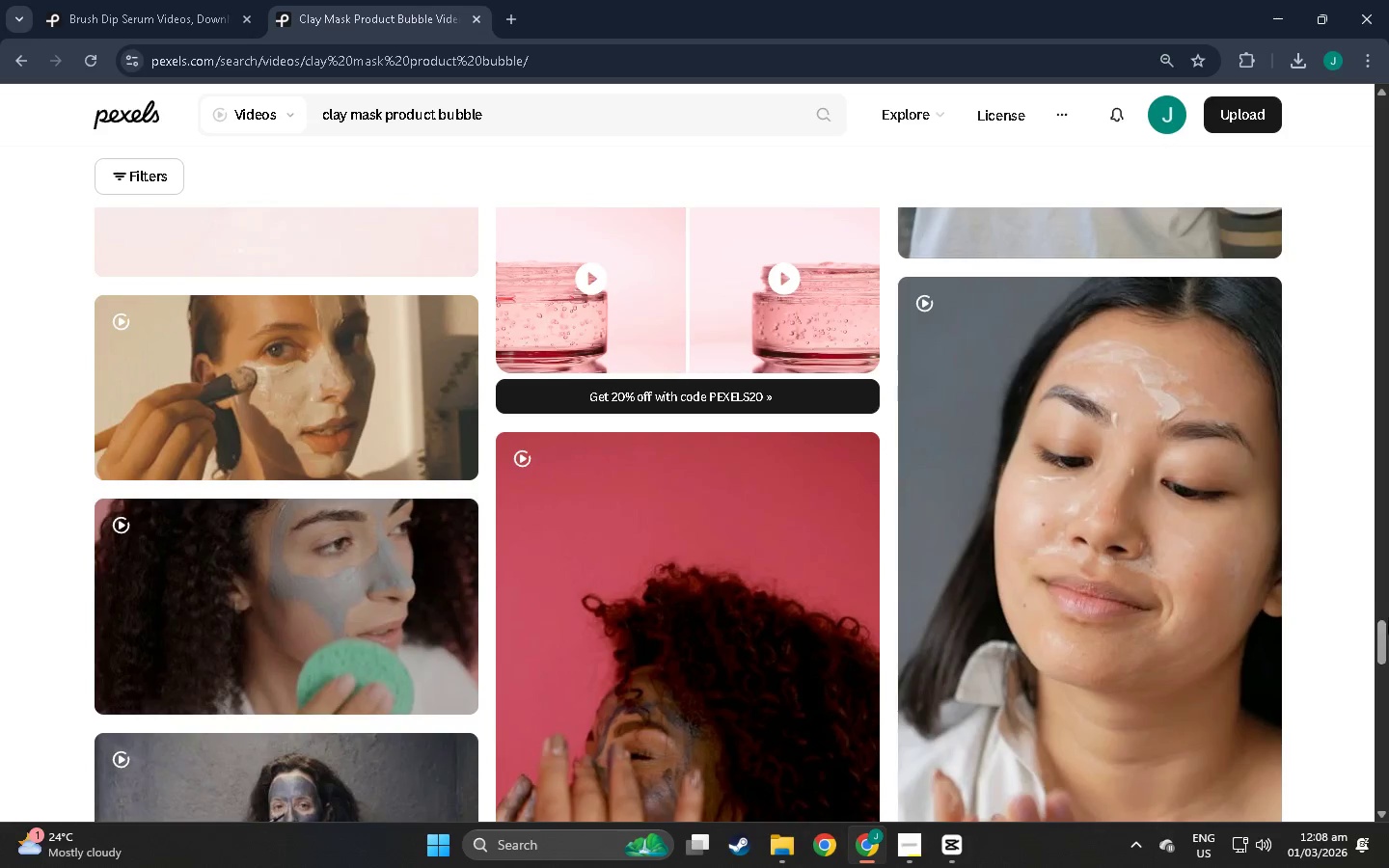 
left_click_drag(start_coordinate=[1388, 618], to_coordinate=[1379, 671])
 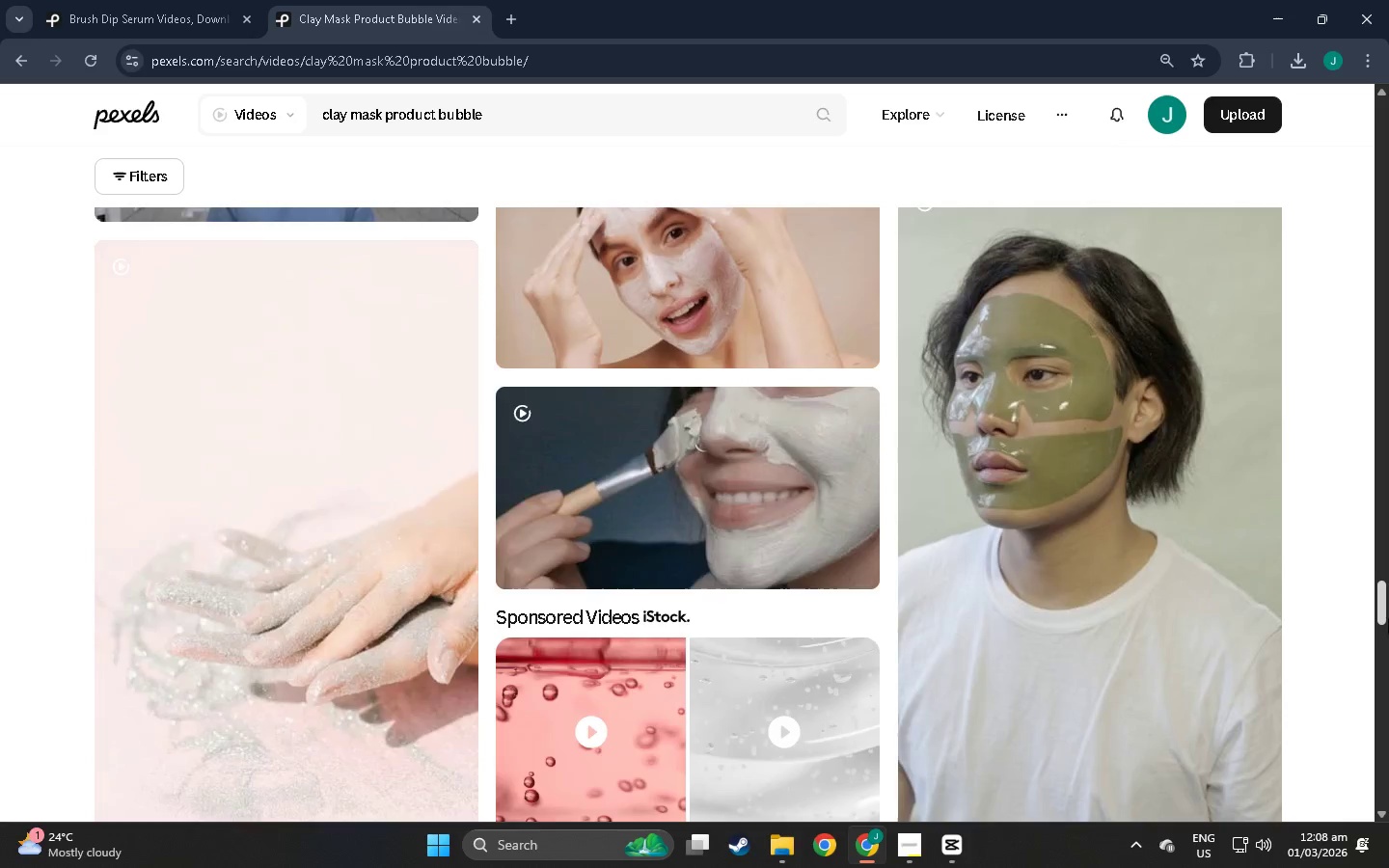 
left_click_drag(start_coordinate=[1388, 618], to_coordinate=[1371, 851])
 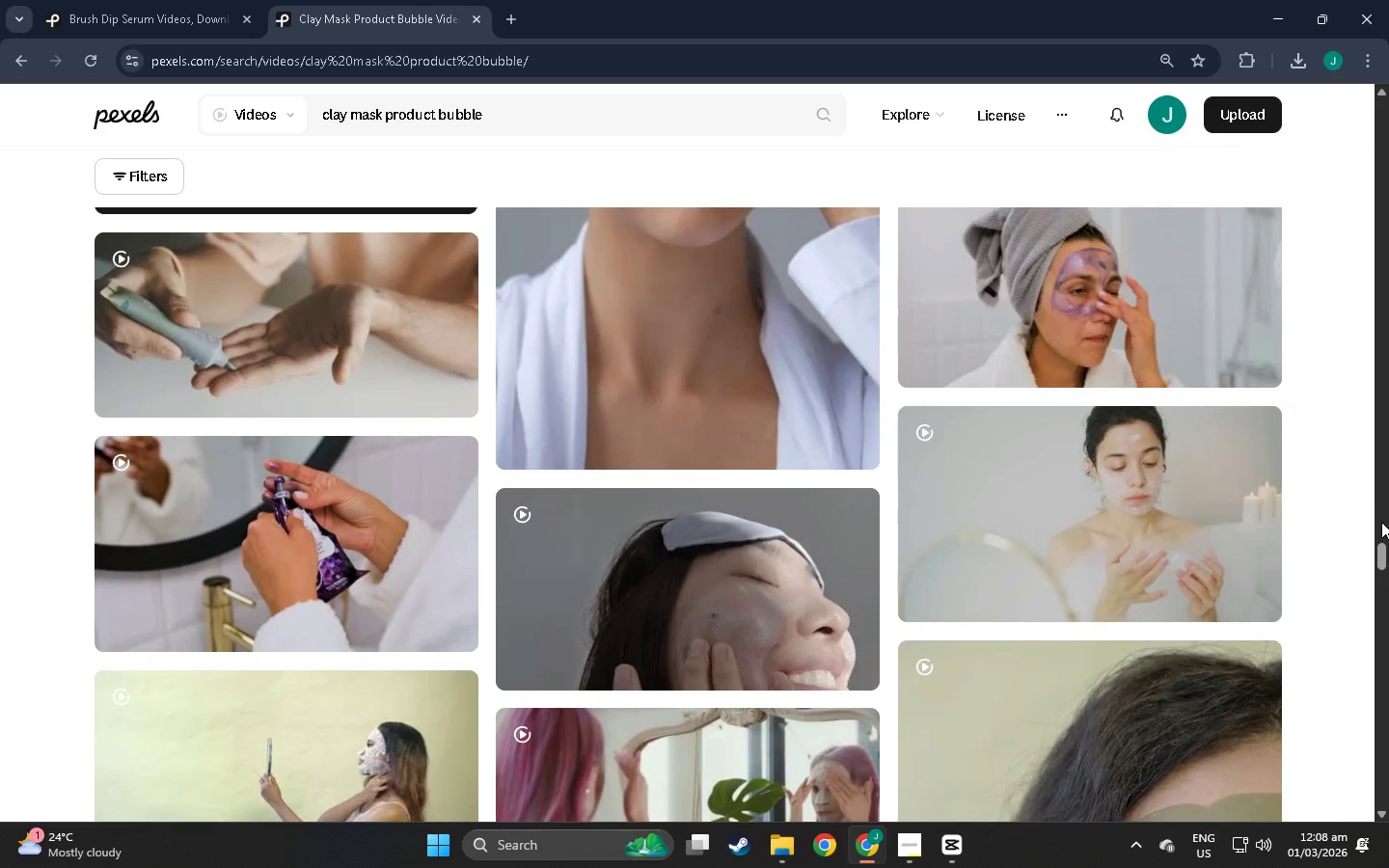 
left_click_drag(start_coordinate=[1385, 552], to_coordinate=[1362, 751])
 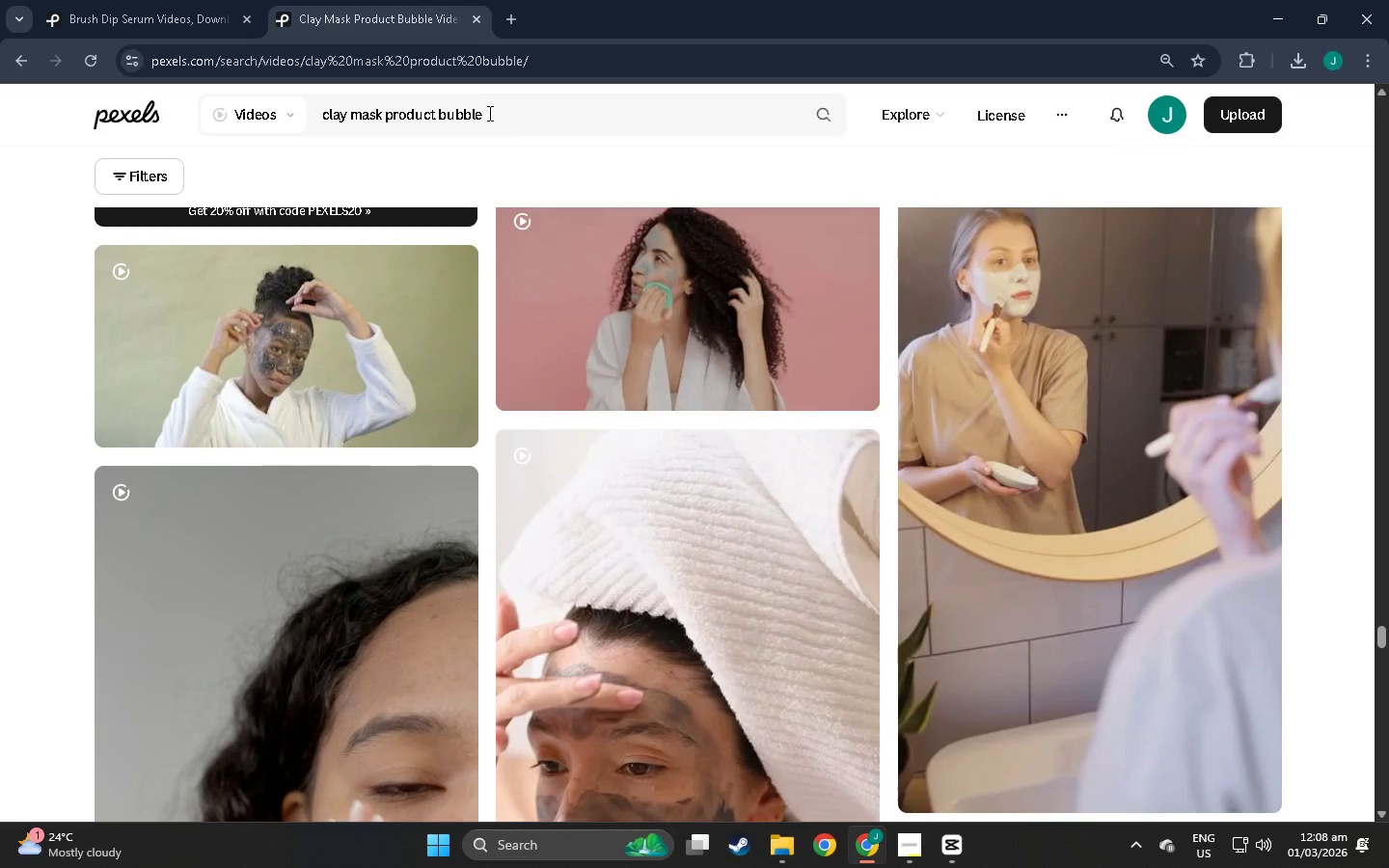 
left_click_drag(start_coordinate=[488, 111], to_coordinate=[131, 116])
 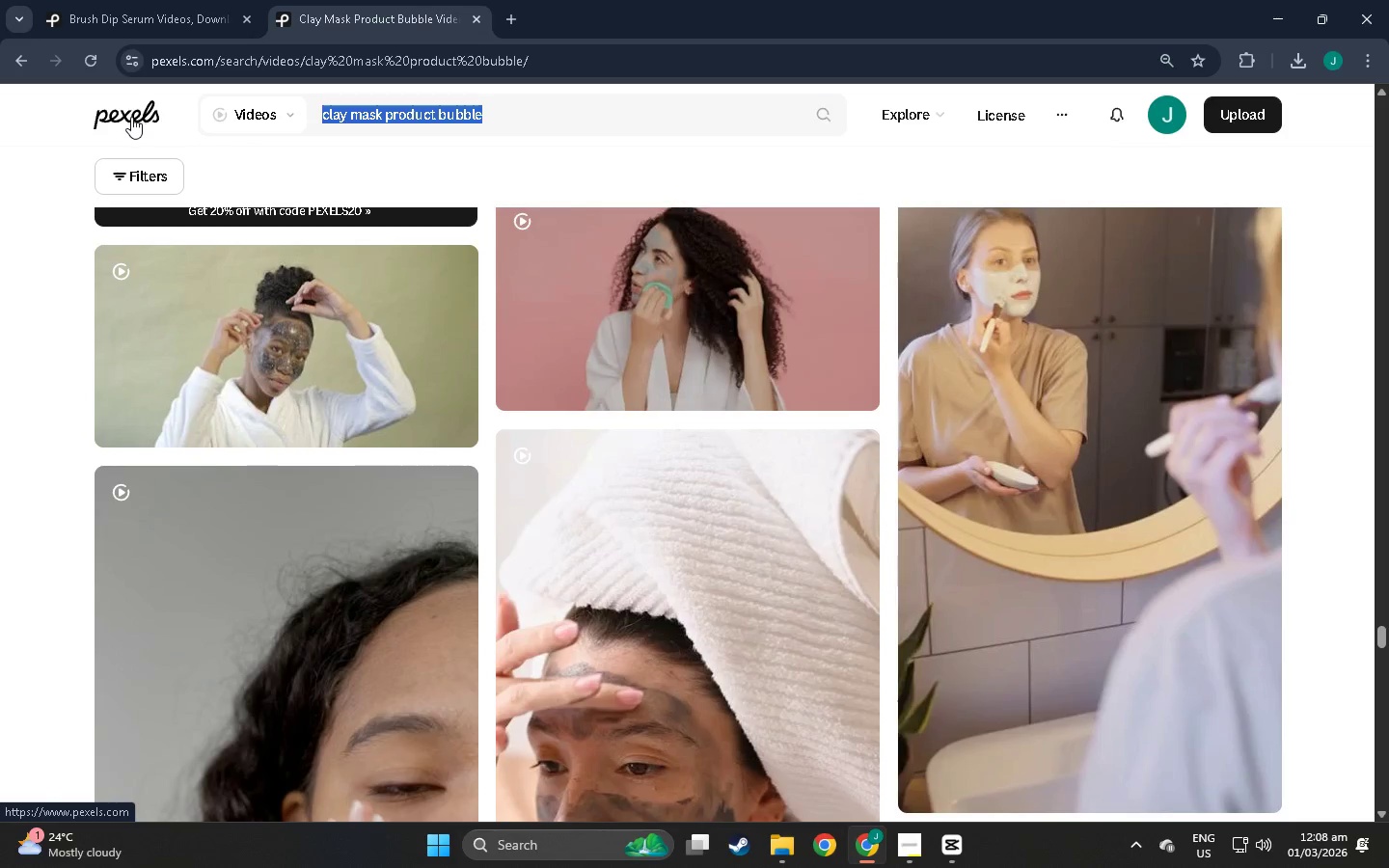 
type(skin care product)
 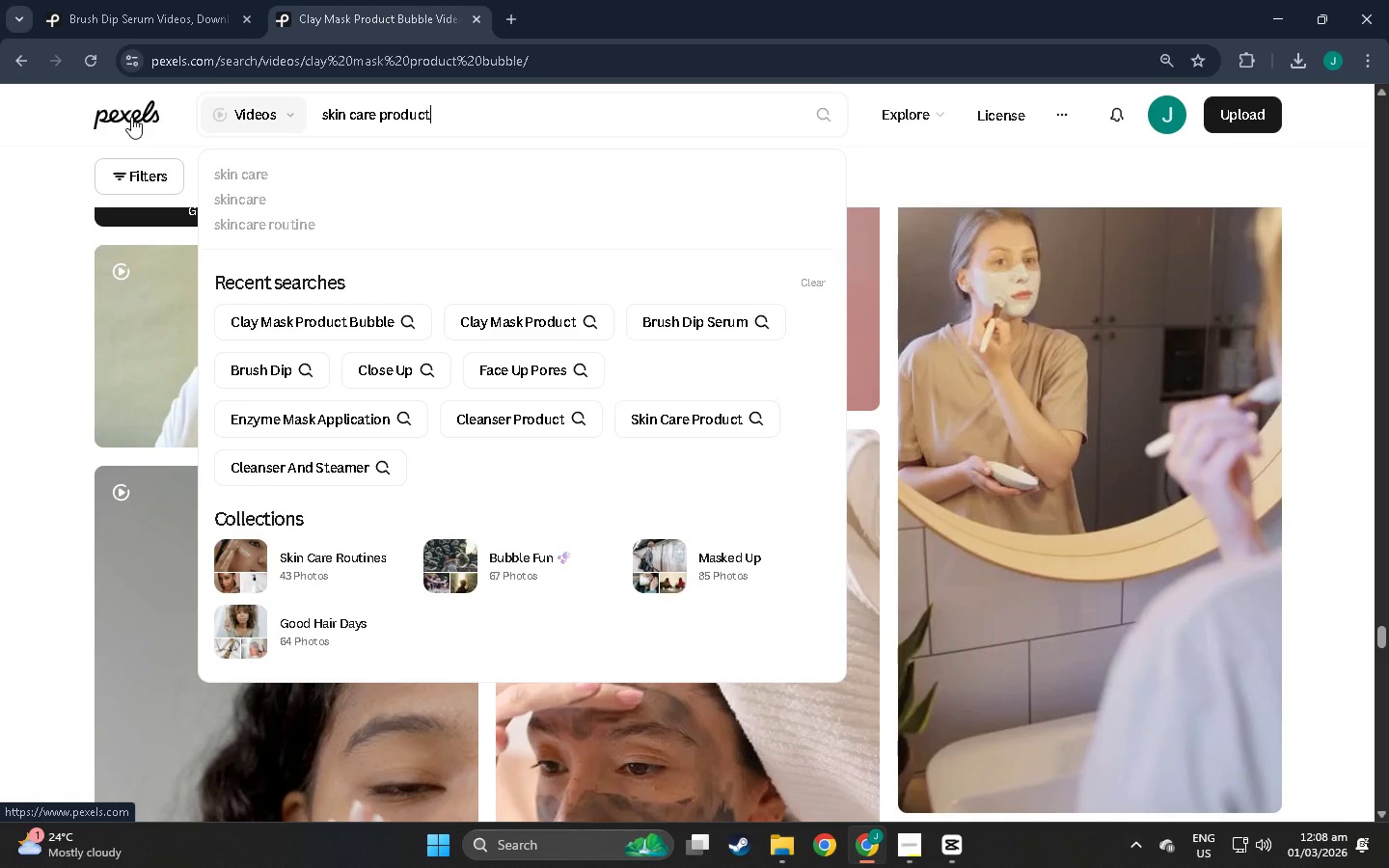 
key(Enter)
 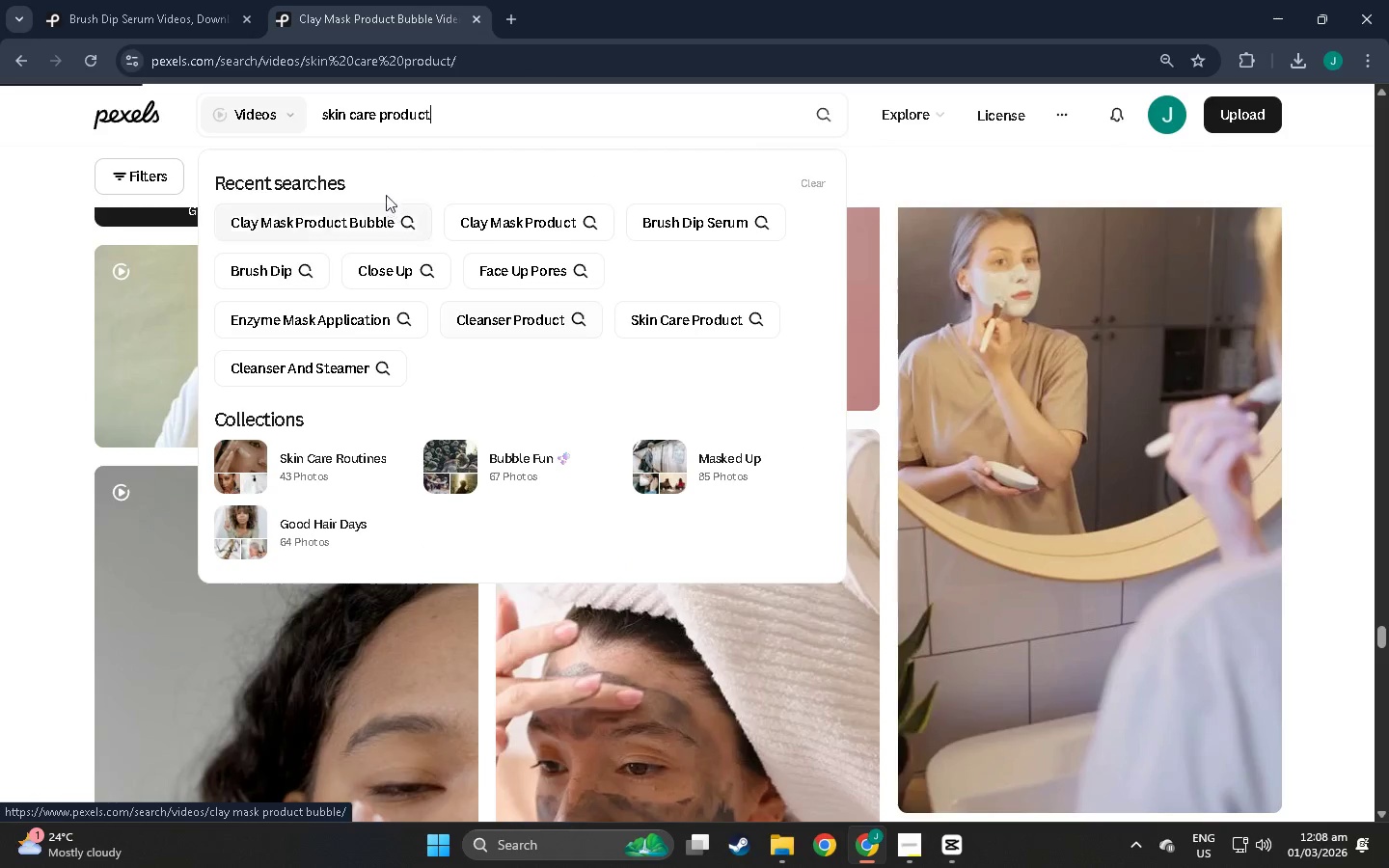 
scroll: coordinate [594, 605], scroll_direction: down, amount: 11.0
 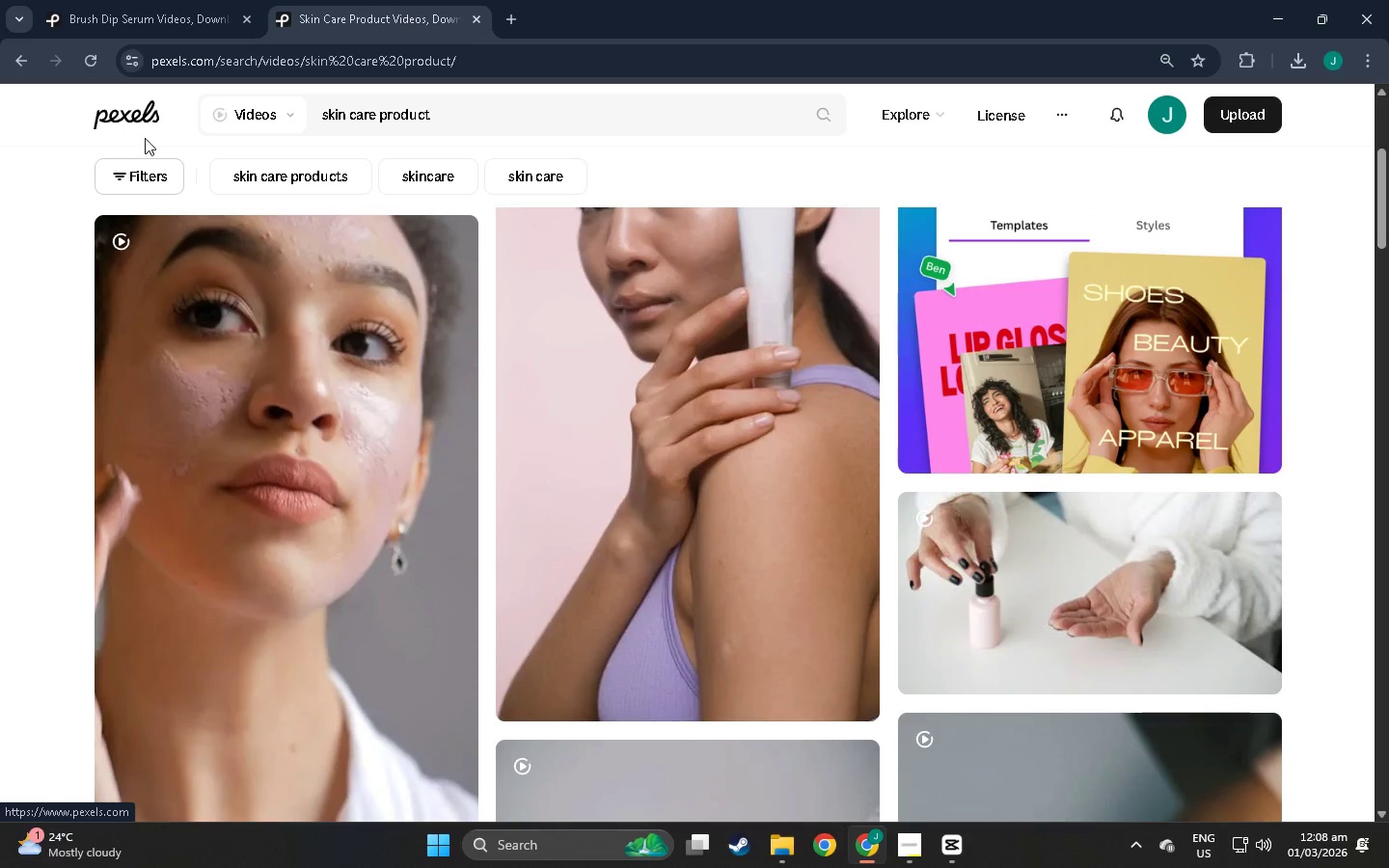 
left_click([143, 174])
 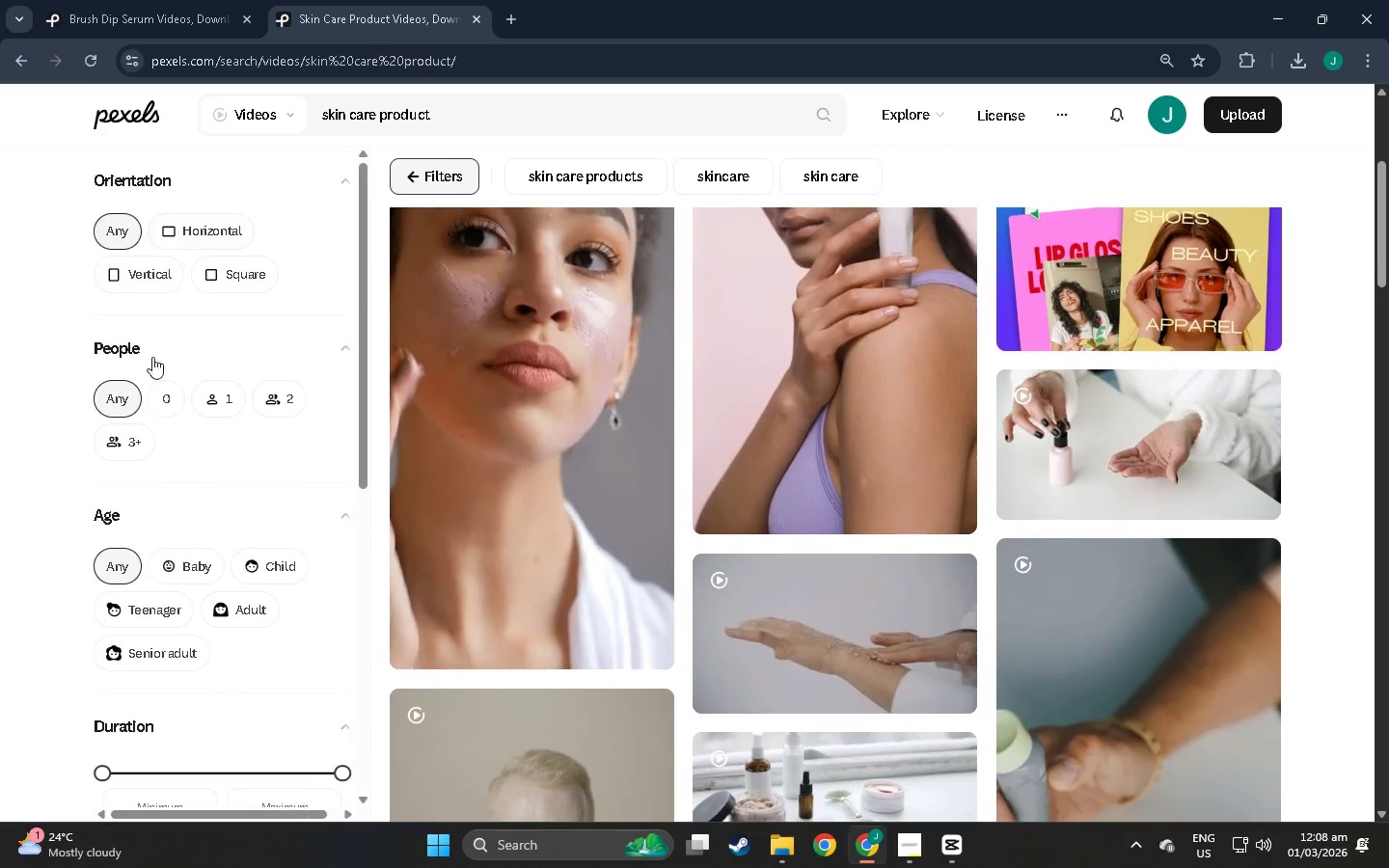 
left_click([160, 404])
 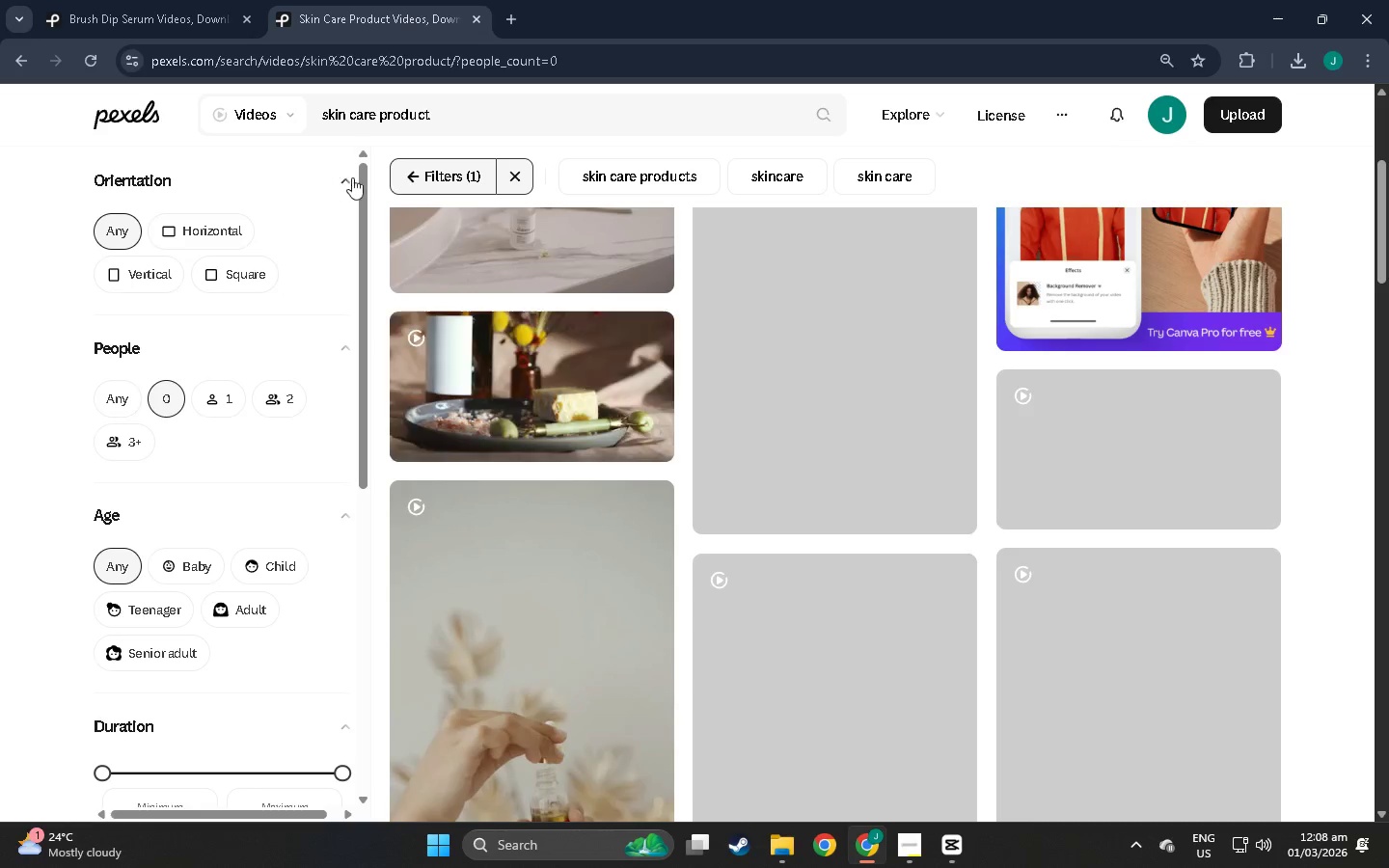 
left_click([443, 180])
 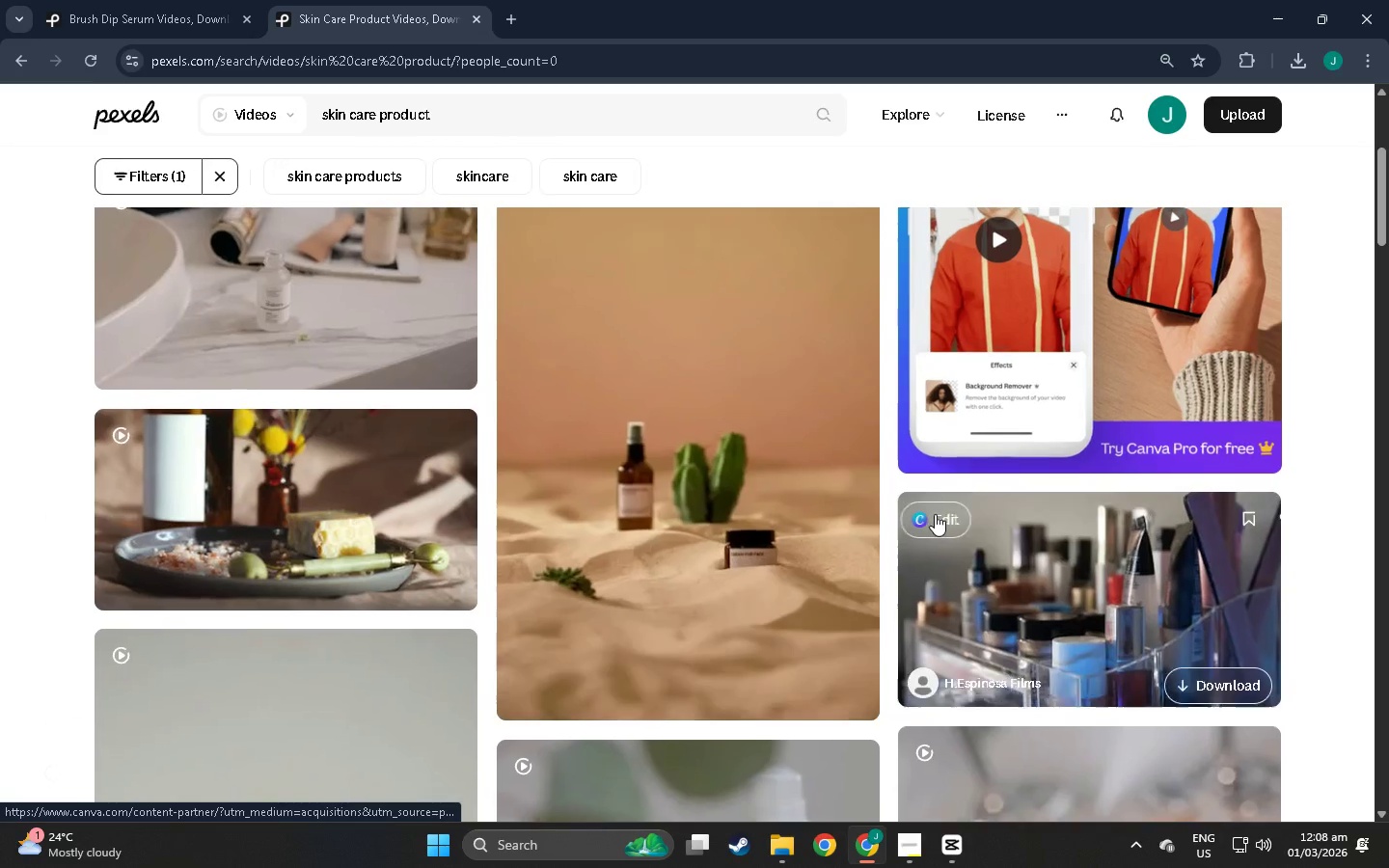 
scroll: coordinate [153, 461], scroll_direction: down, amount: 39.0
 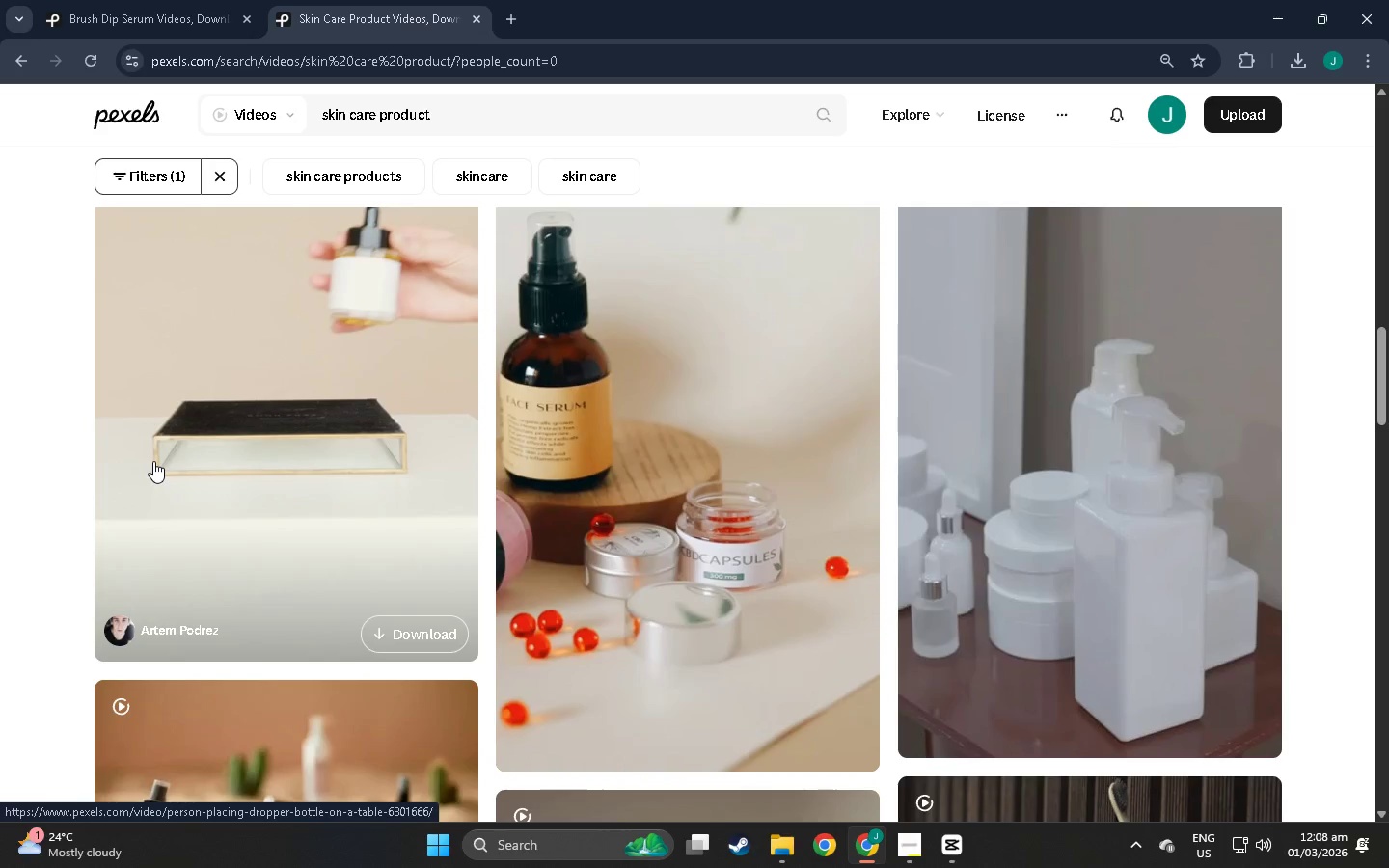 
scroll: coordinate [153, 461], scroll_direction: up, amount: 1.0
 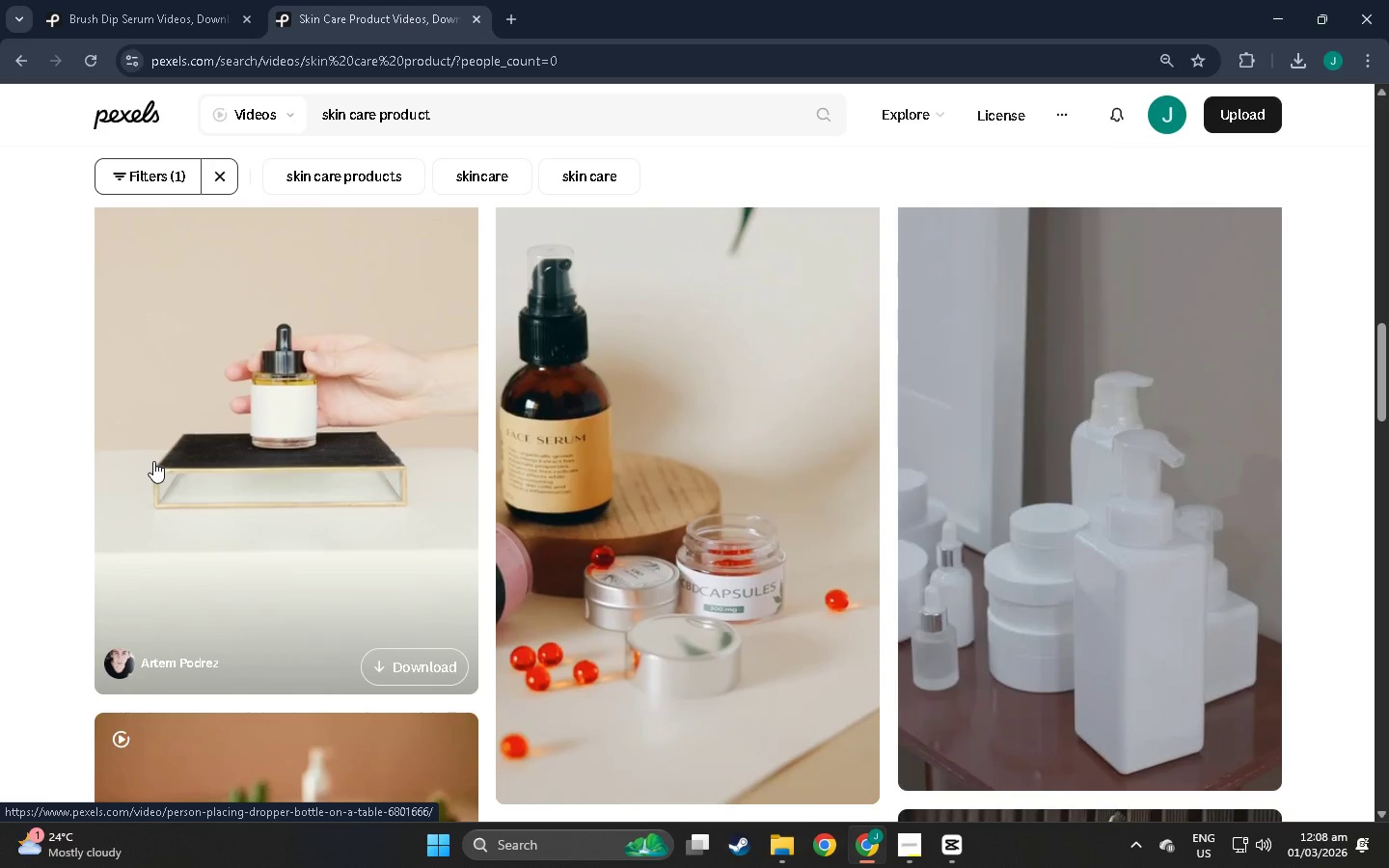 
scroll: coordinate [736, 550], scroll_direction: down, amount: 56.0
 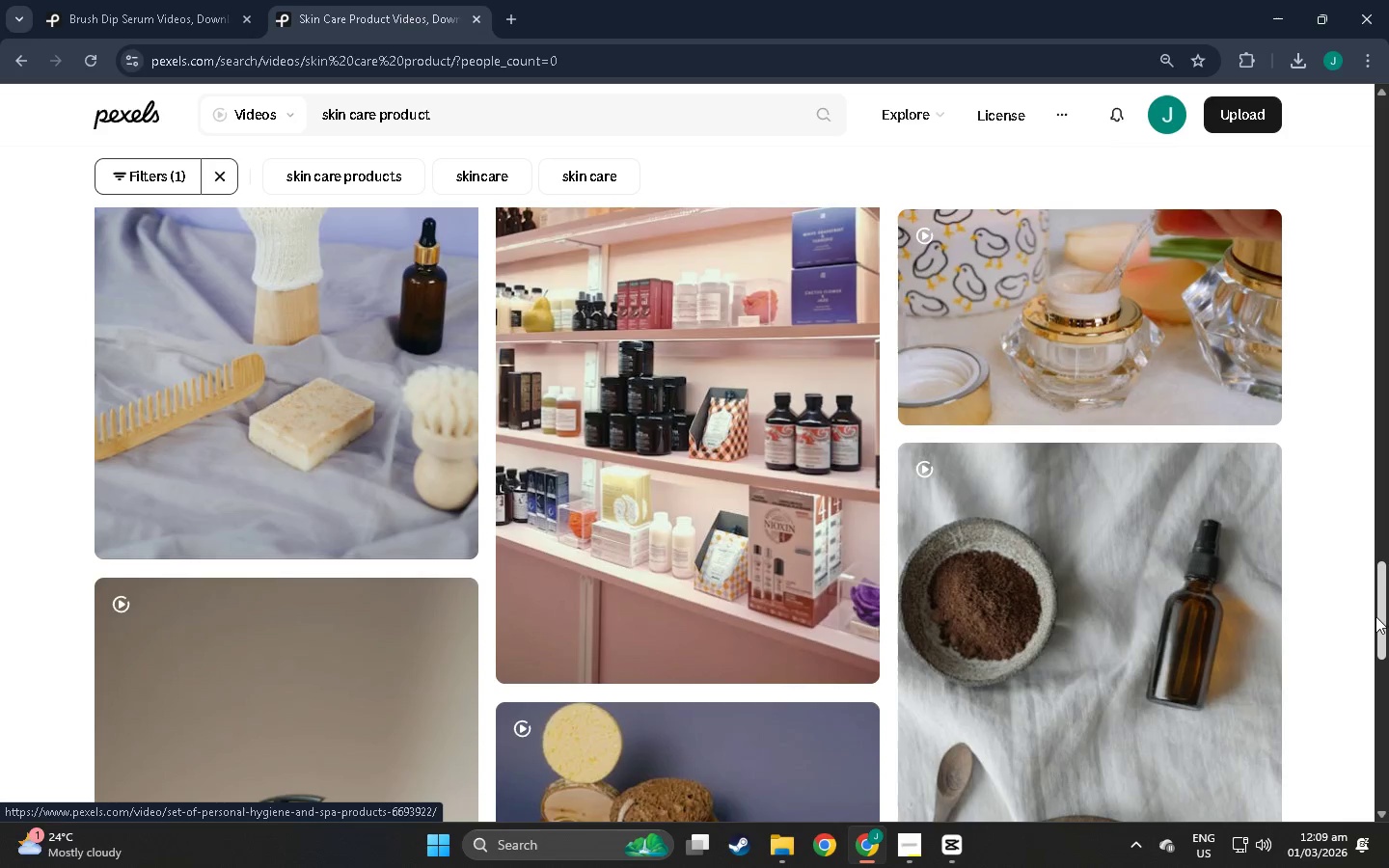 
left_click_drag(start_coordinate=[1374, 613], to_coordinate=[1378, 672])
 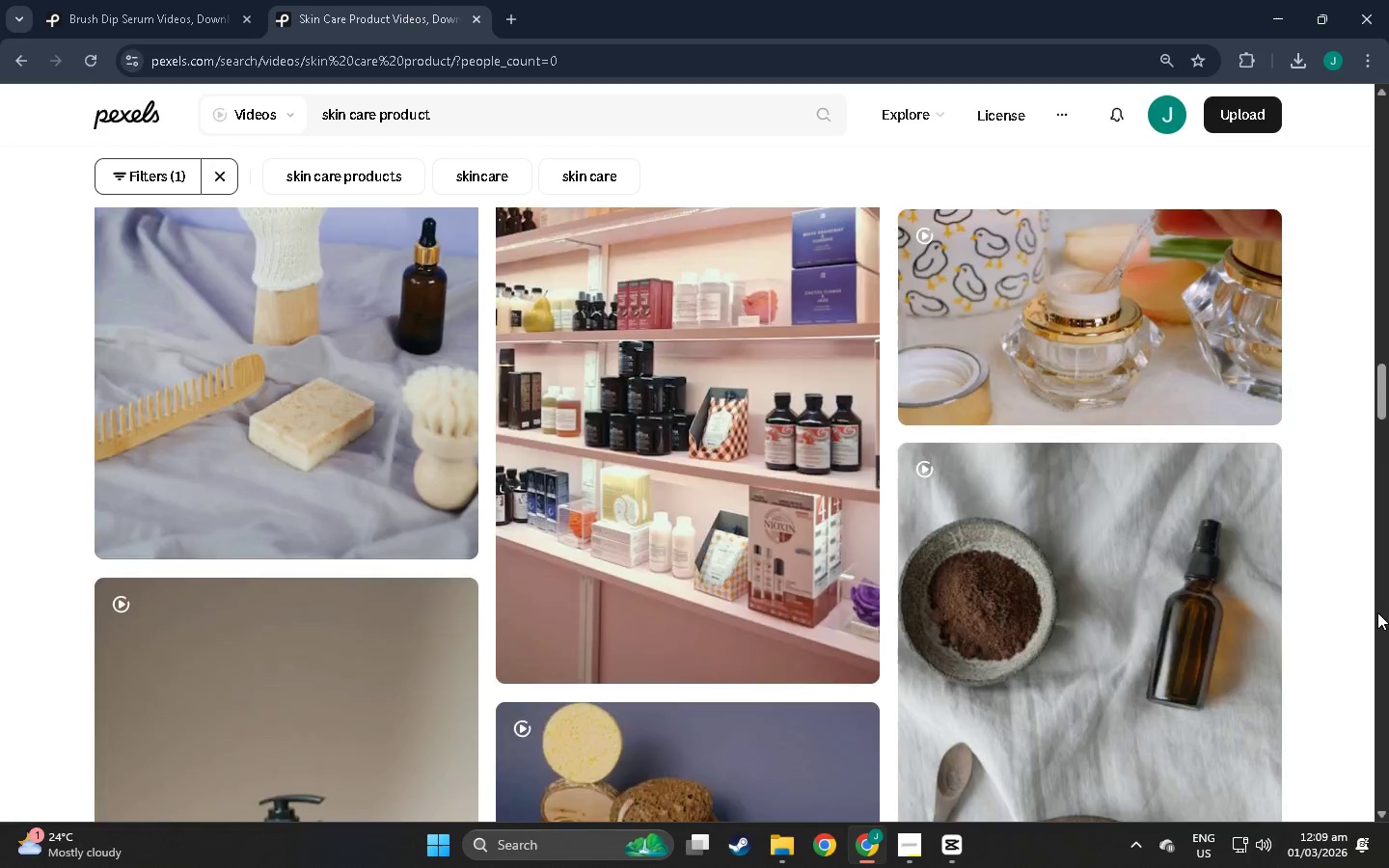 
left_click_drag(start_coordinate=[1377, 612], to_coordinate=[1375, 637])
 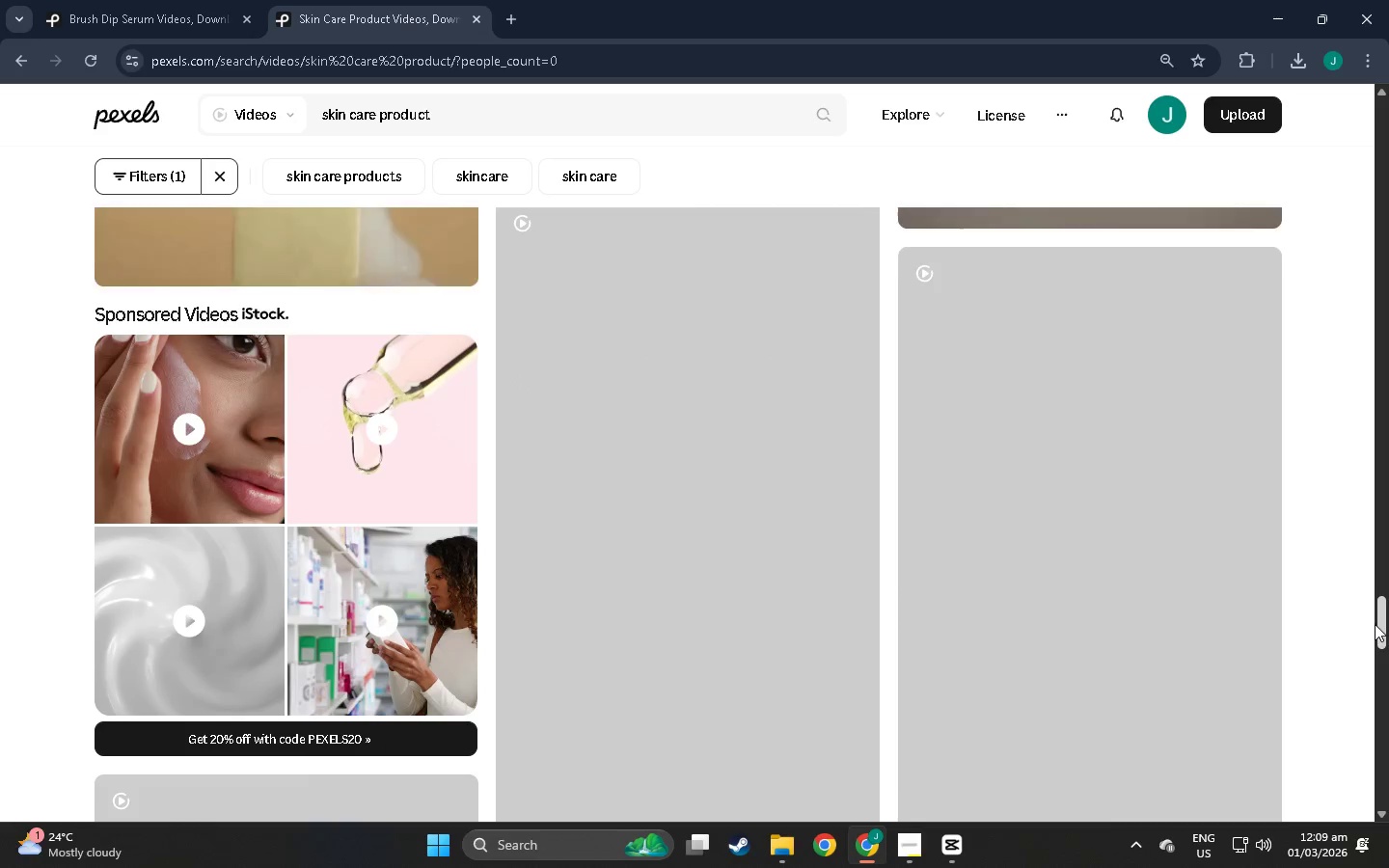 
left_click_drag(start_coordinate=[1379, 627], to_coordinate=[1381, 844])
 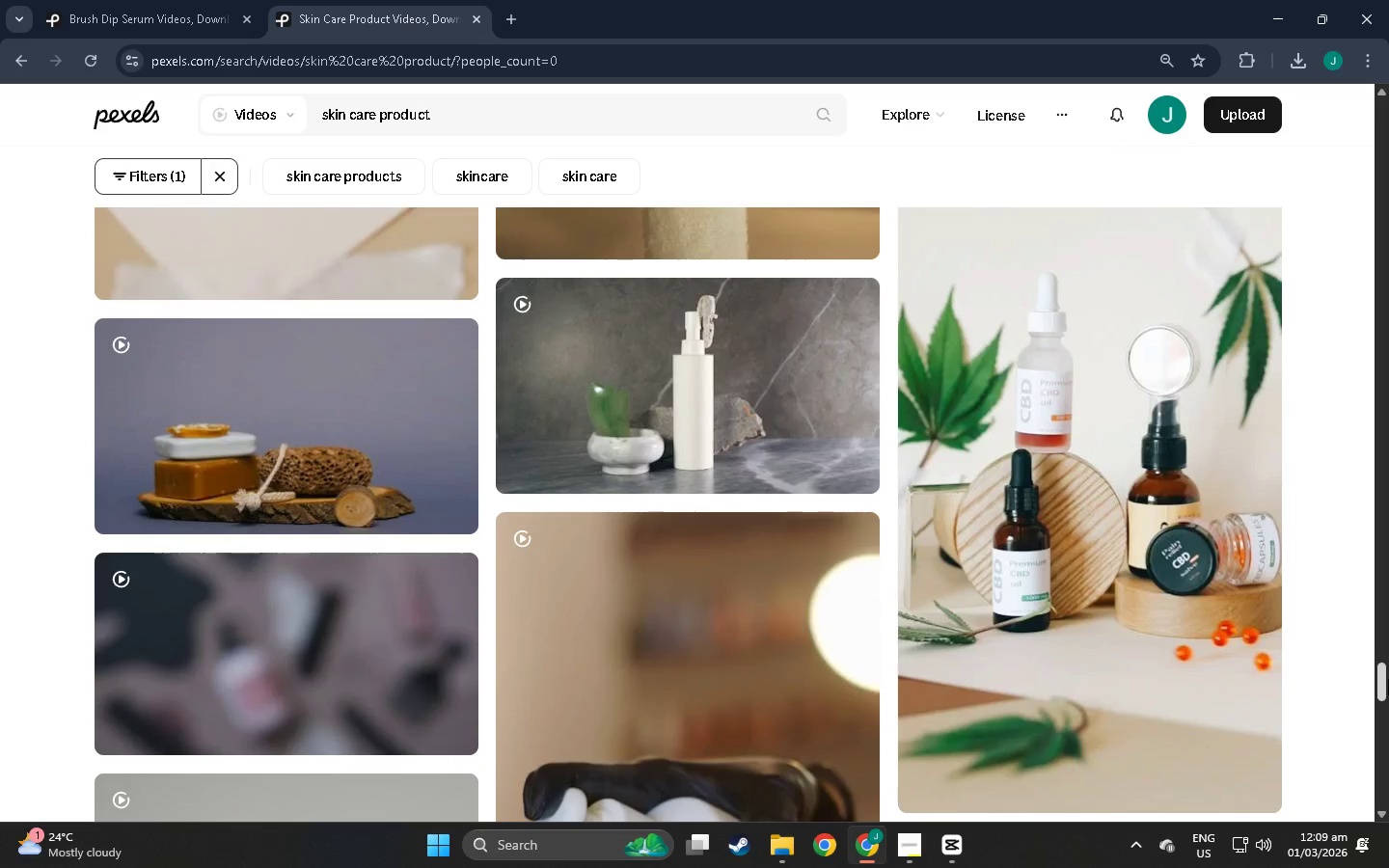 
left_click_drag(start_coordinate=[1384, 691], to_coordinate=[1361, 710])
 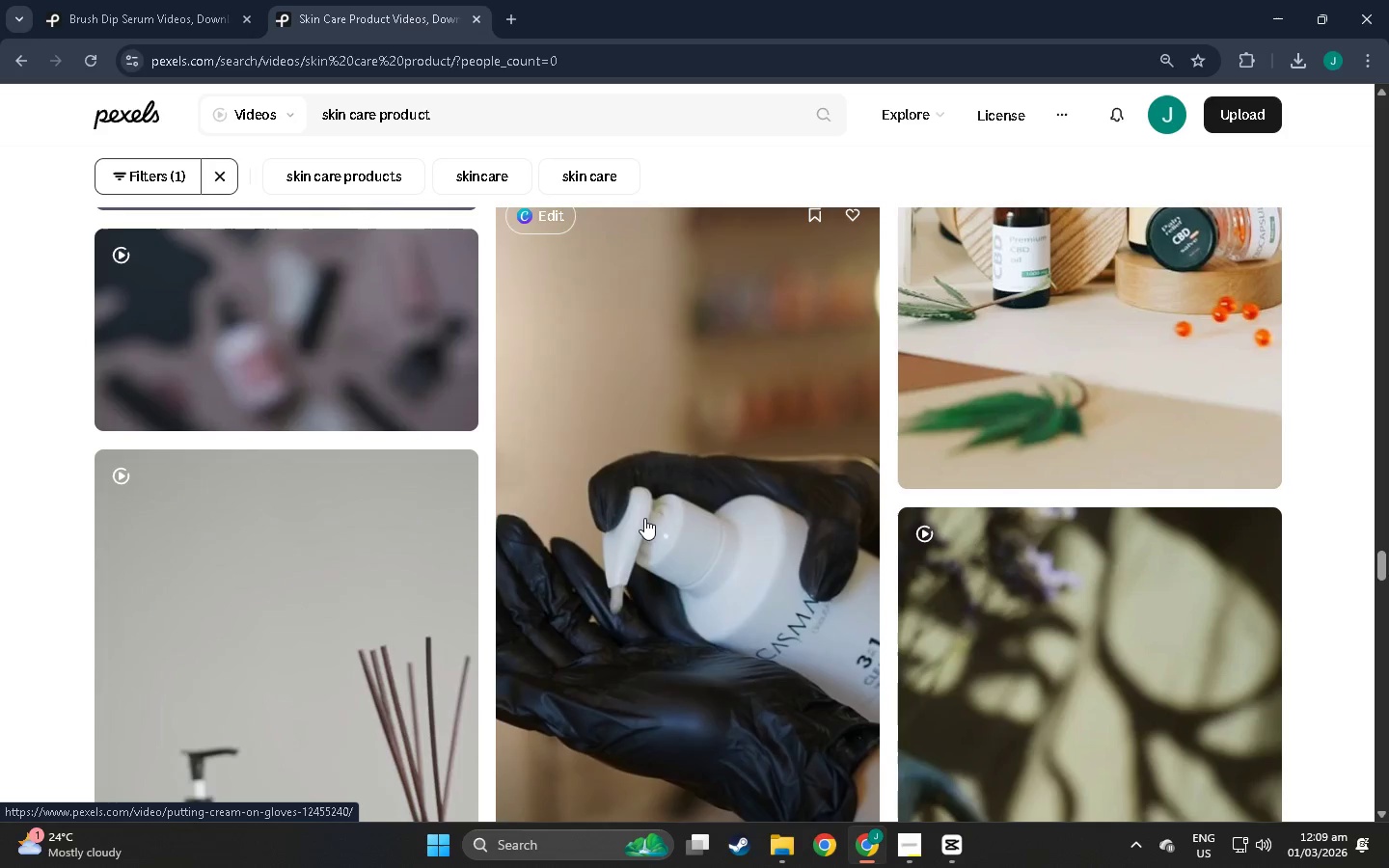 
wait(5.69)
 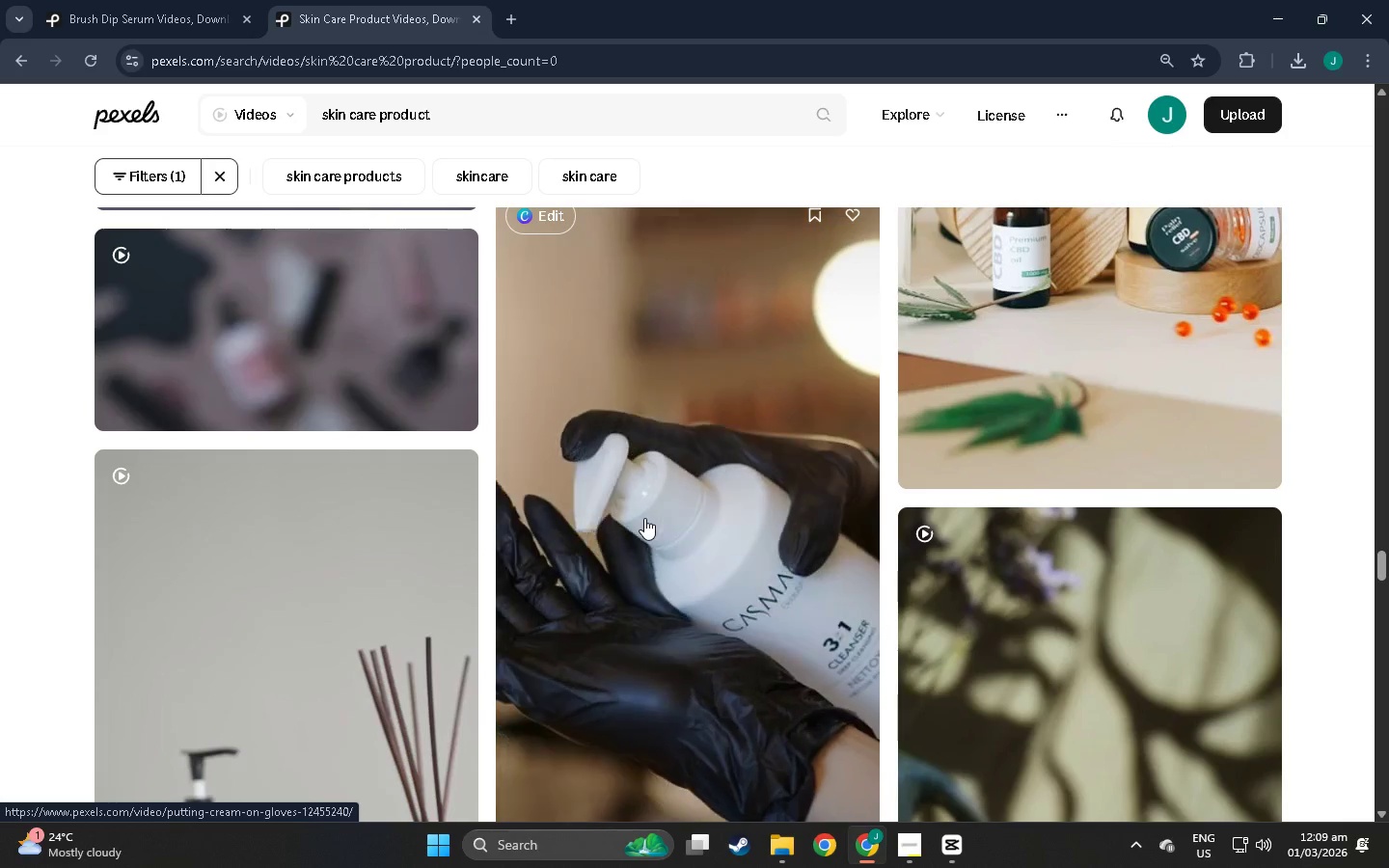 
scroll: coordinate [1077, 571], scroll_direction: down, amount: 36.0
 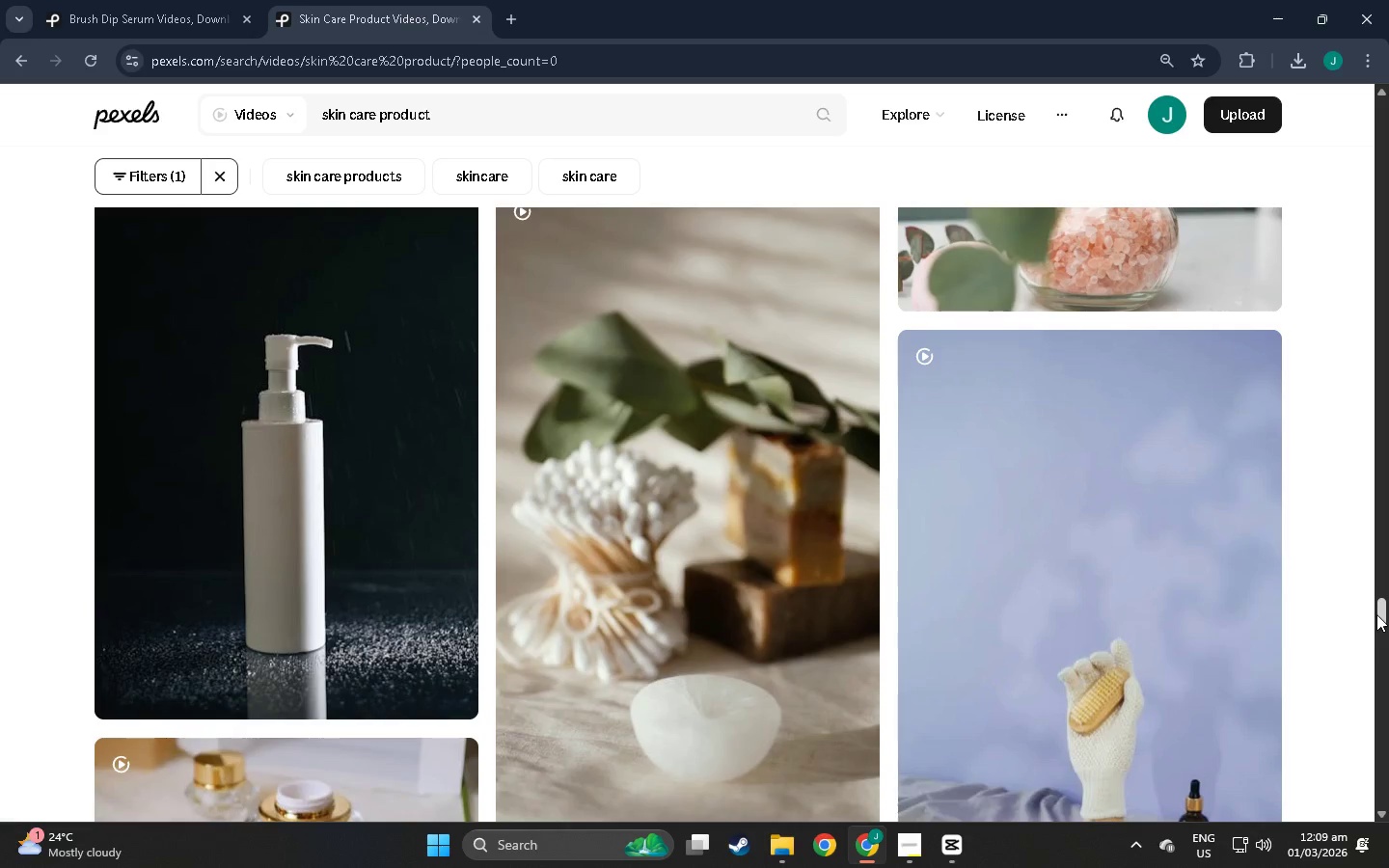 
left_click_drag(start_coordinate=[1376, 615], to_coordinate=[1375, 674])
 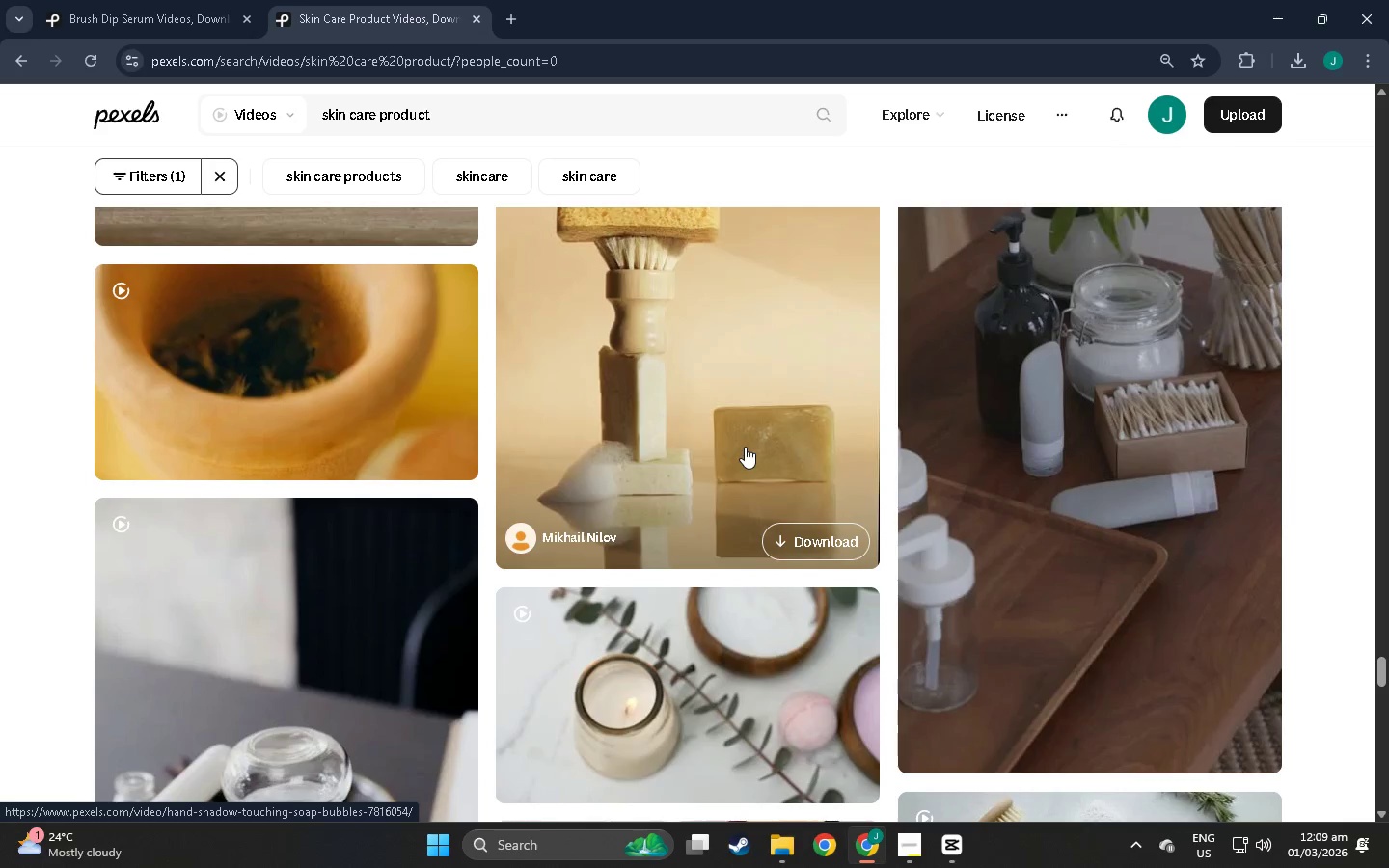 
scroll: coordinate [745, 447], scroll_direction: up, amount: 3.0
 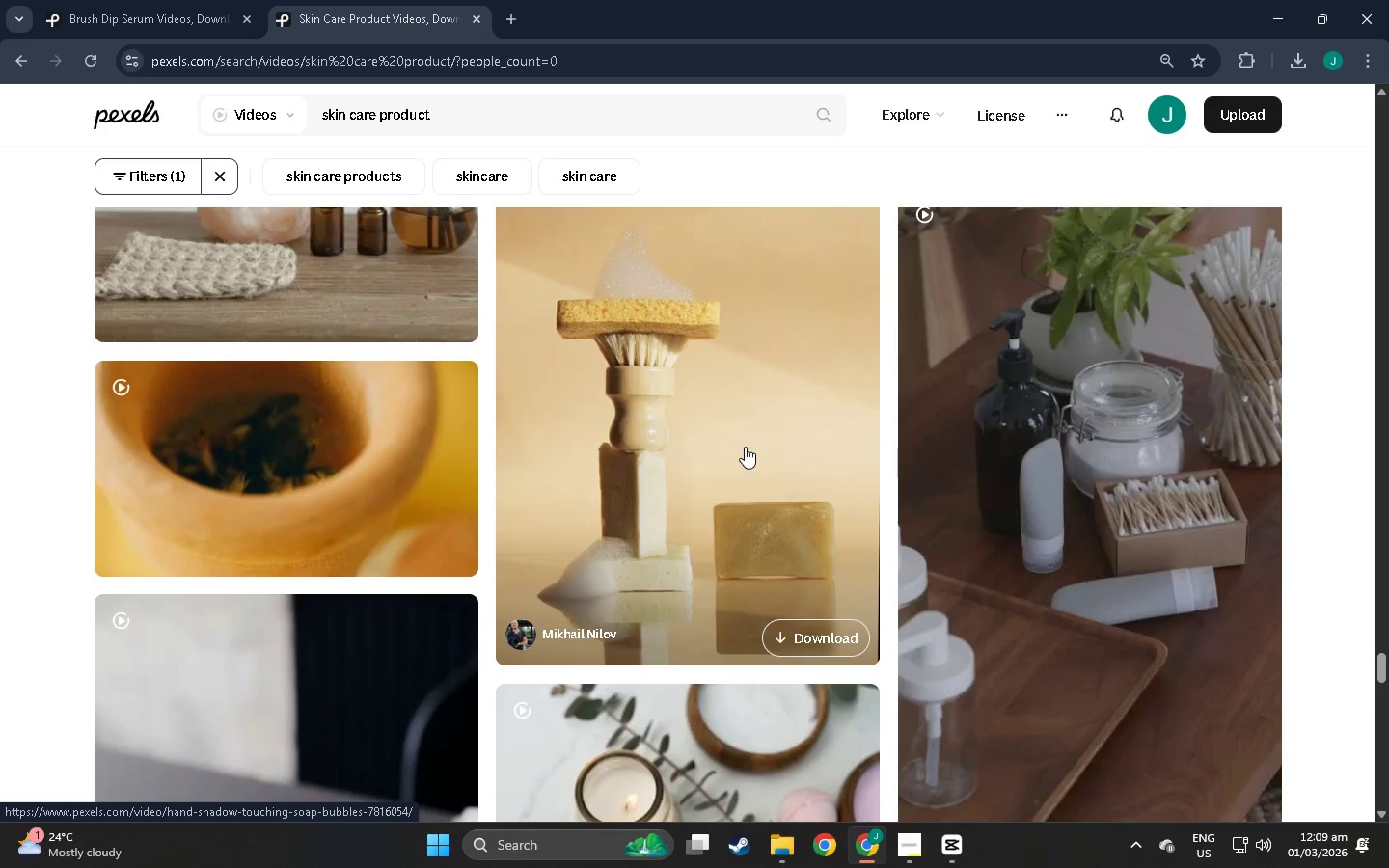 
scroll: coordinate [721, 495], scroll_direction: down, amount: 114.0
 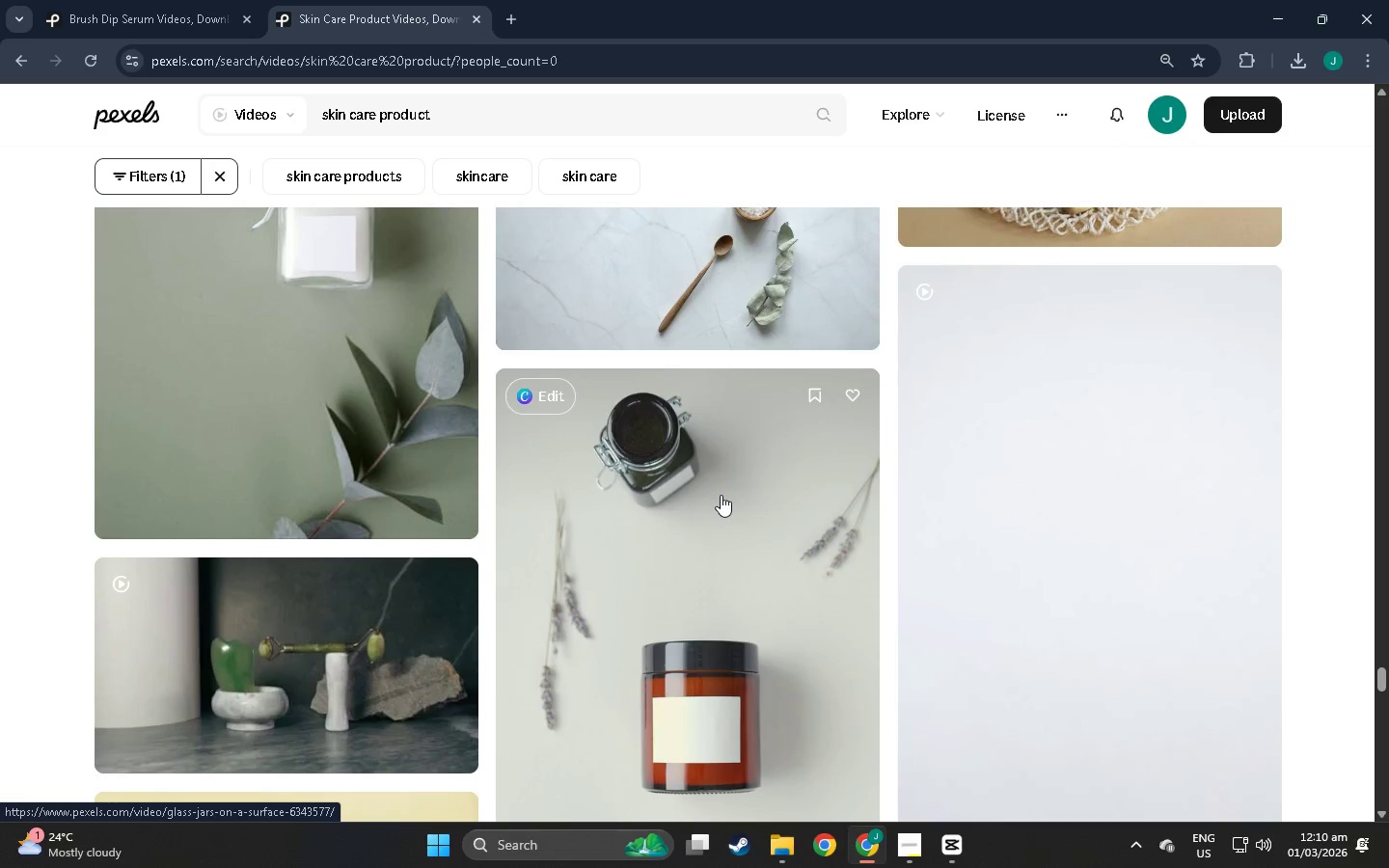 
wait(5.39)
 